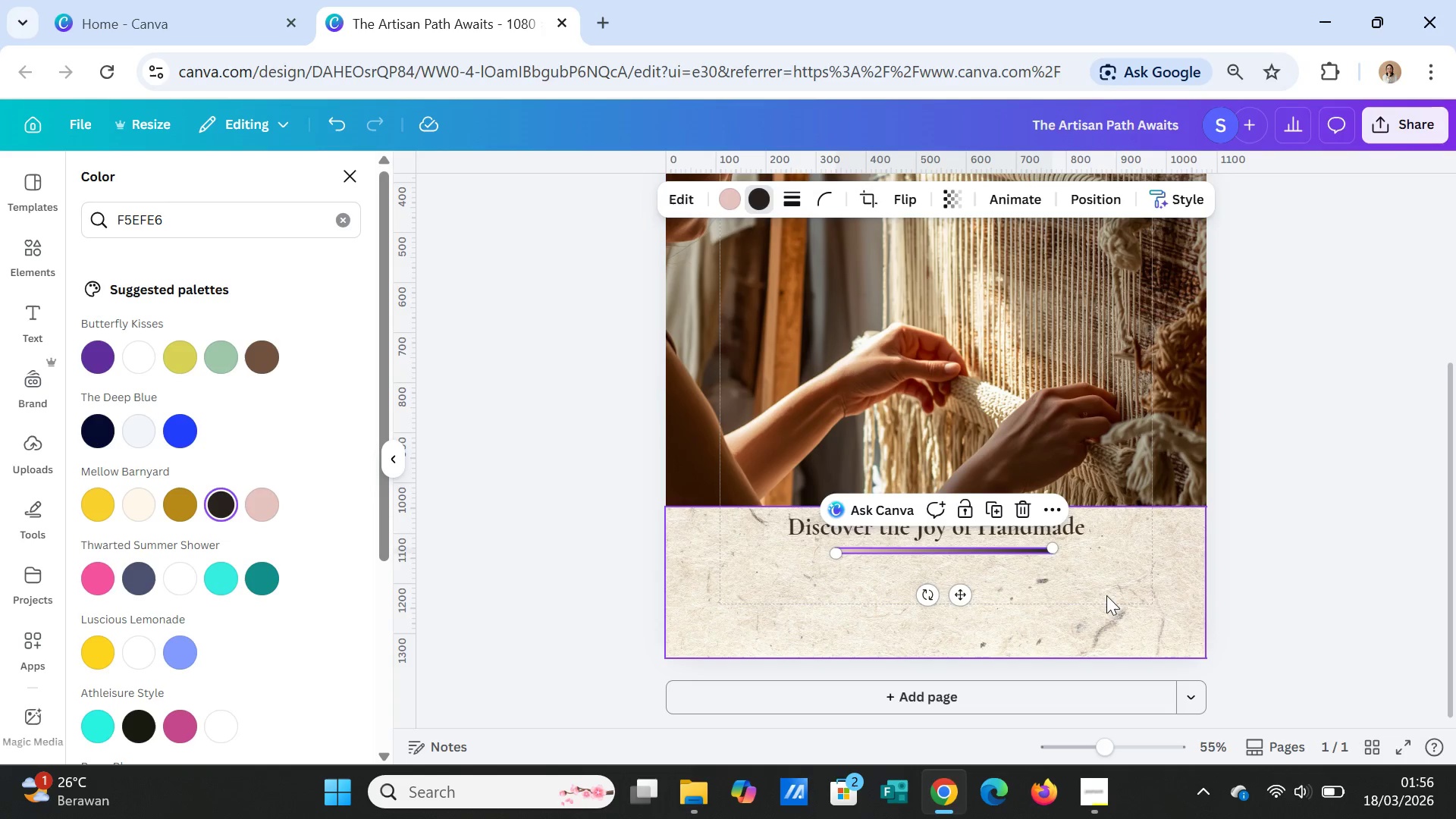 
left_click([1072, 592])
 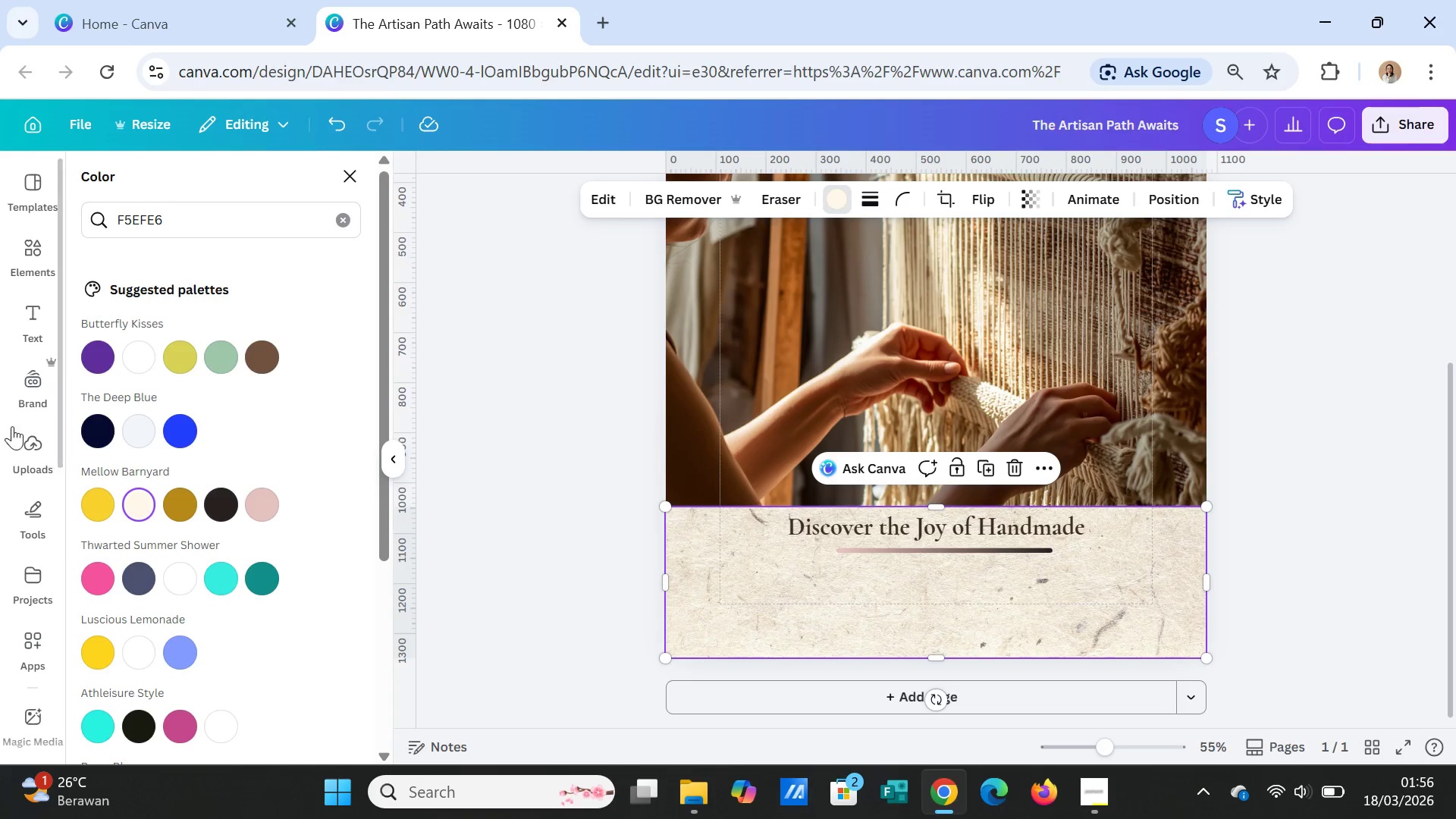 
wait(5.11)
 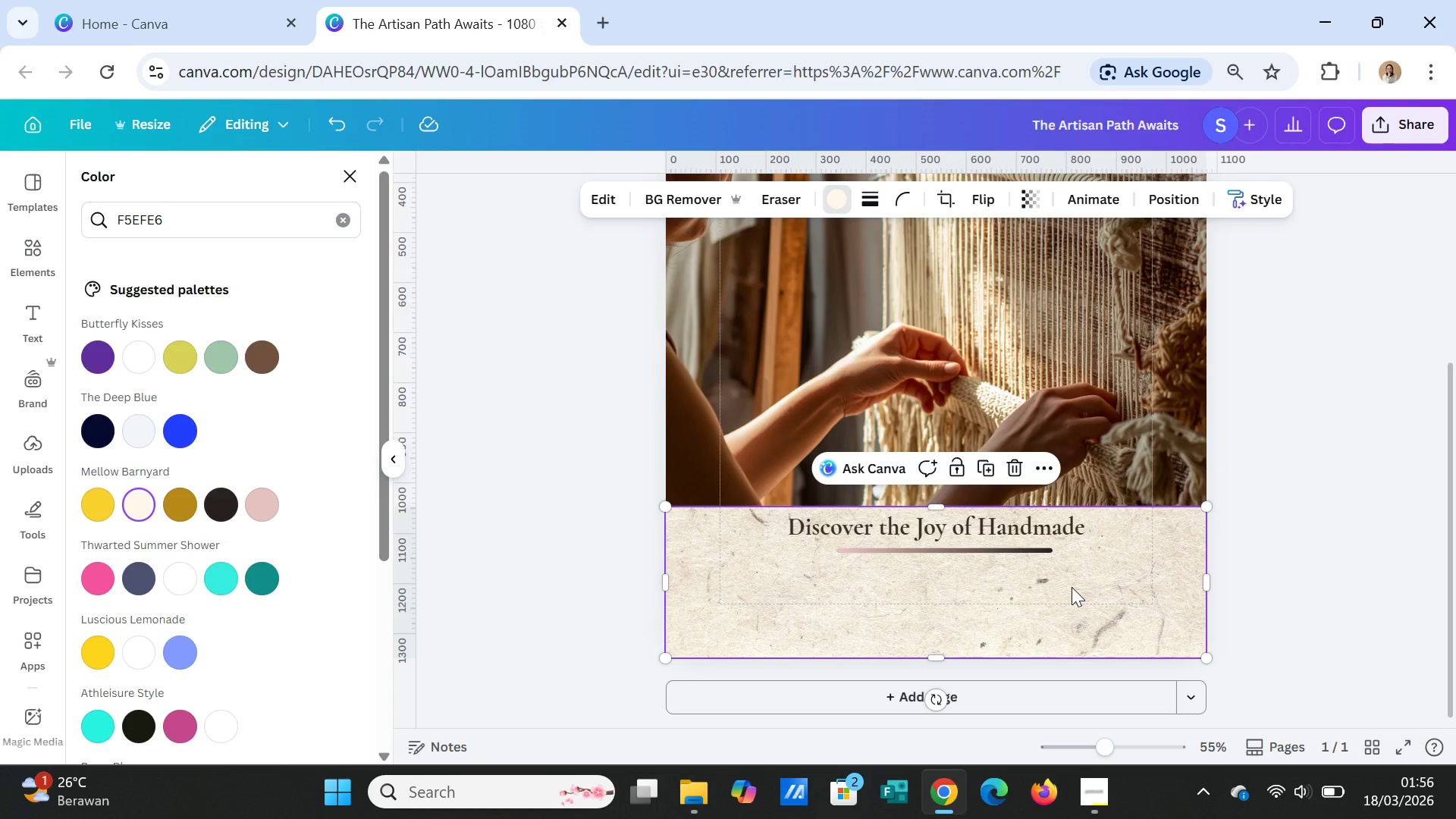 
left_click([31, 253])
 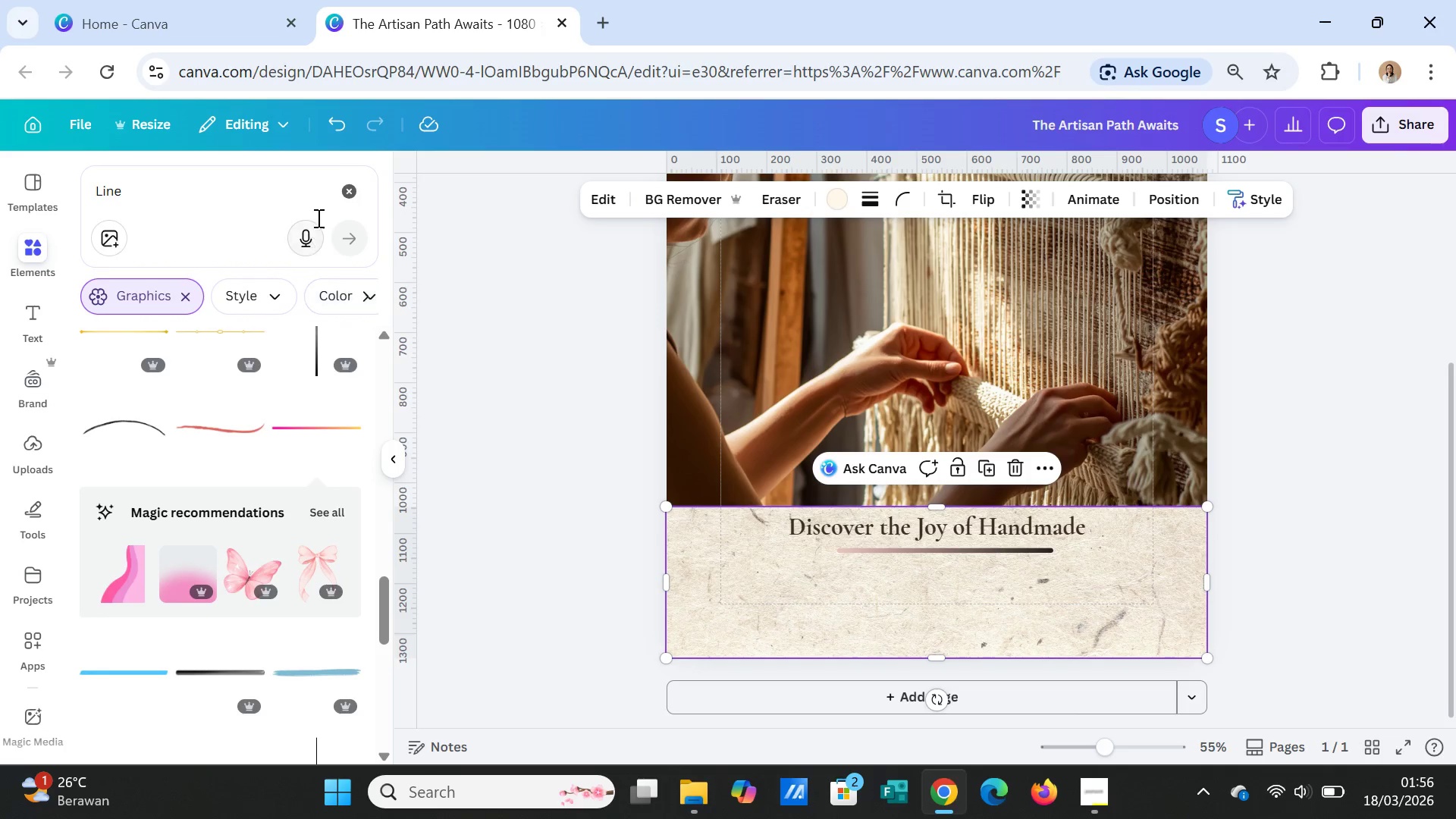 
left_click([350, 196])
 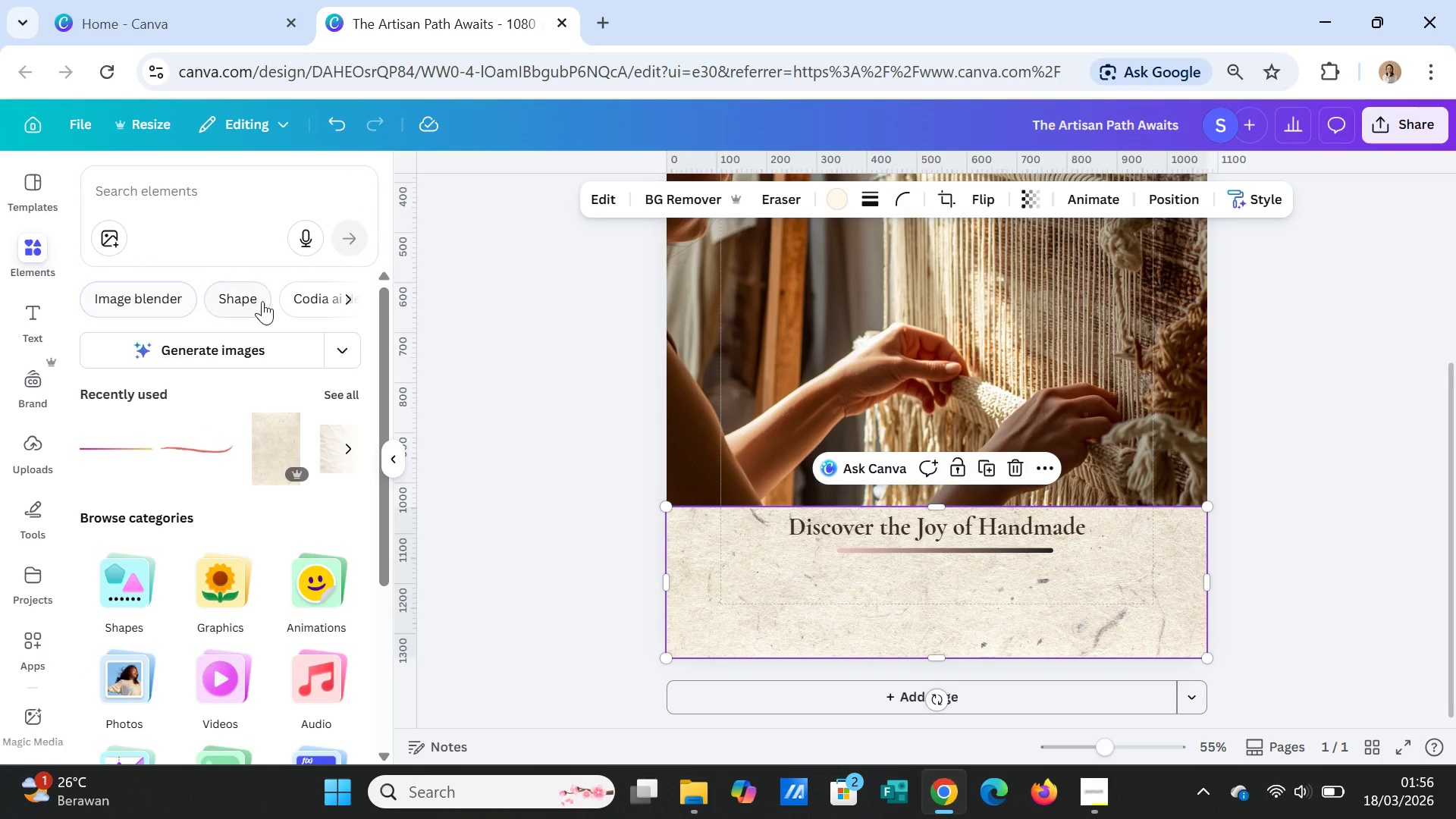 
left_click([263, 301])
 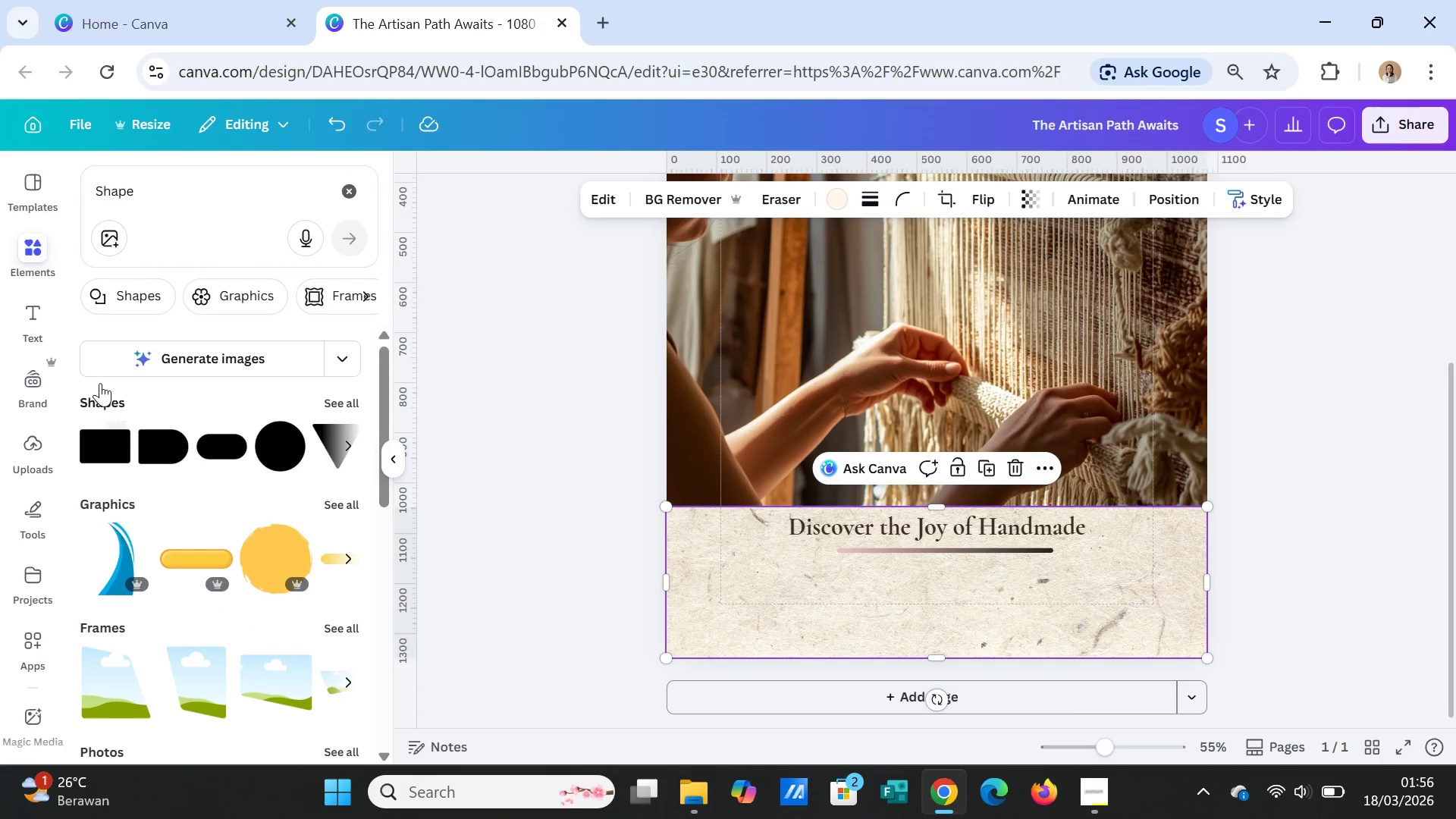 
left_click([103, 441])
 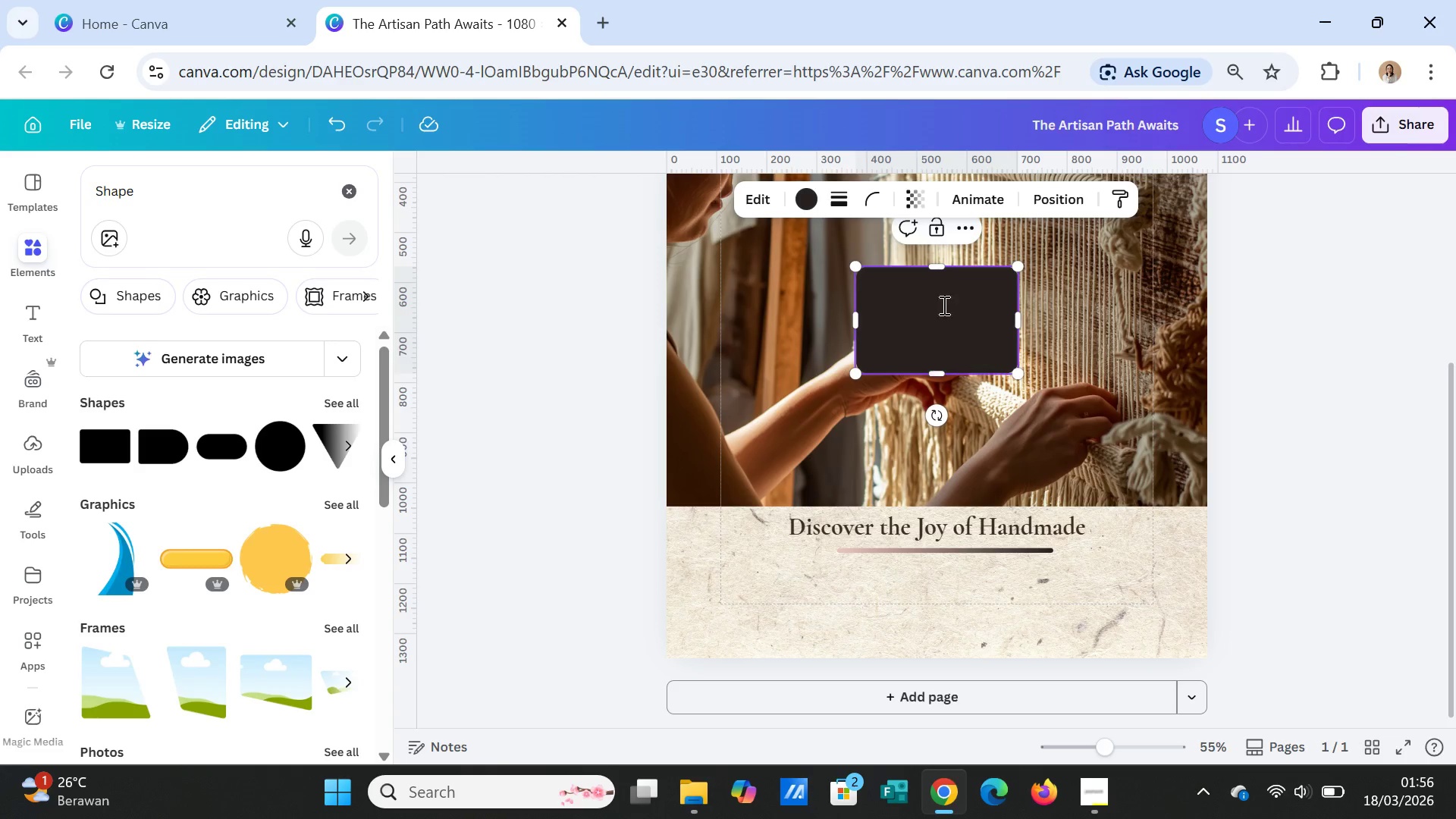 
left_click_drag(start_coordinate=[939, 258], to_coordinate=[942, 271])
 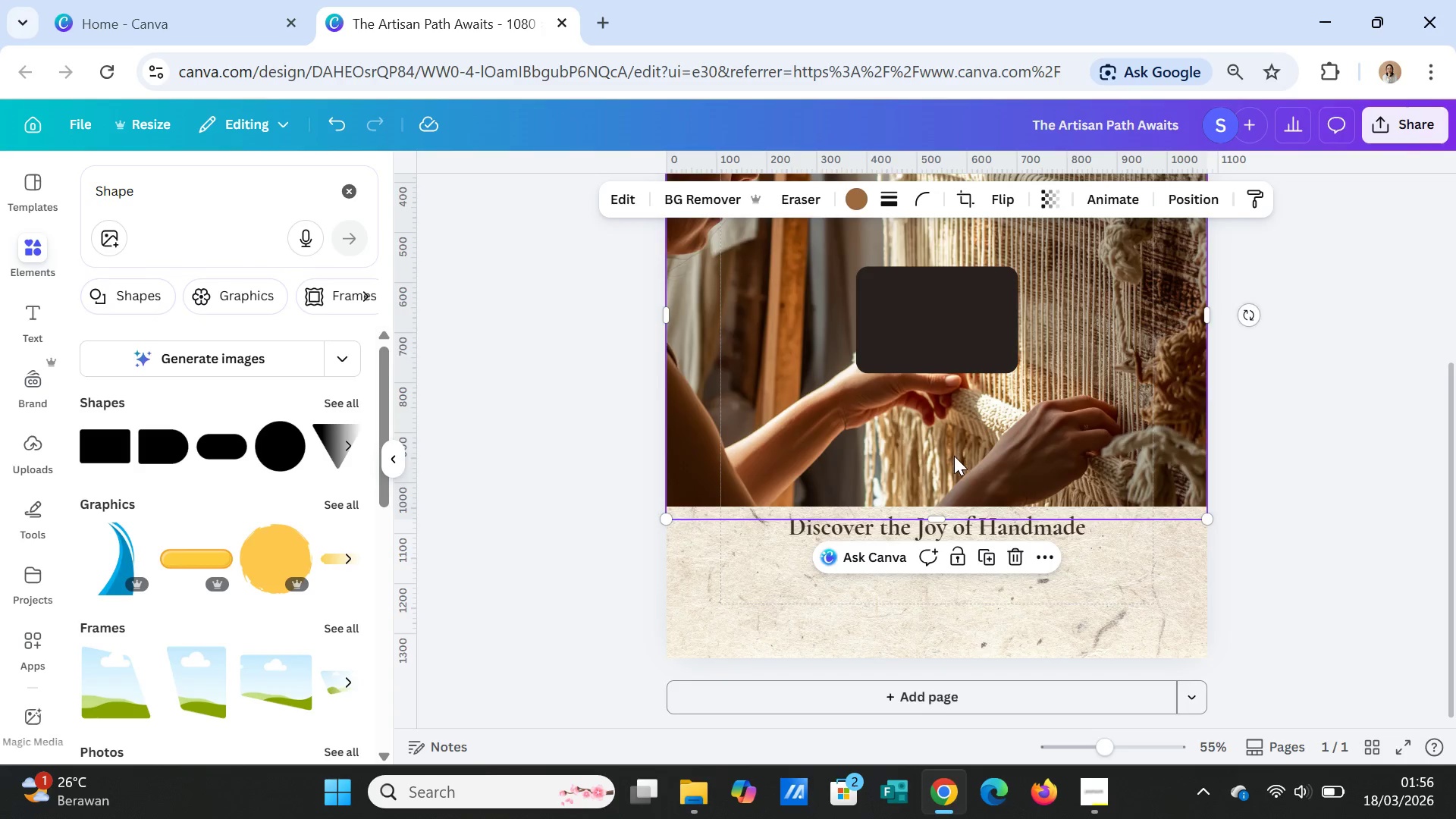 
scroll: coordinate [954, 456], scroll_direction: up, amount: 3.0
 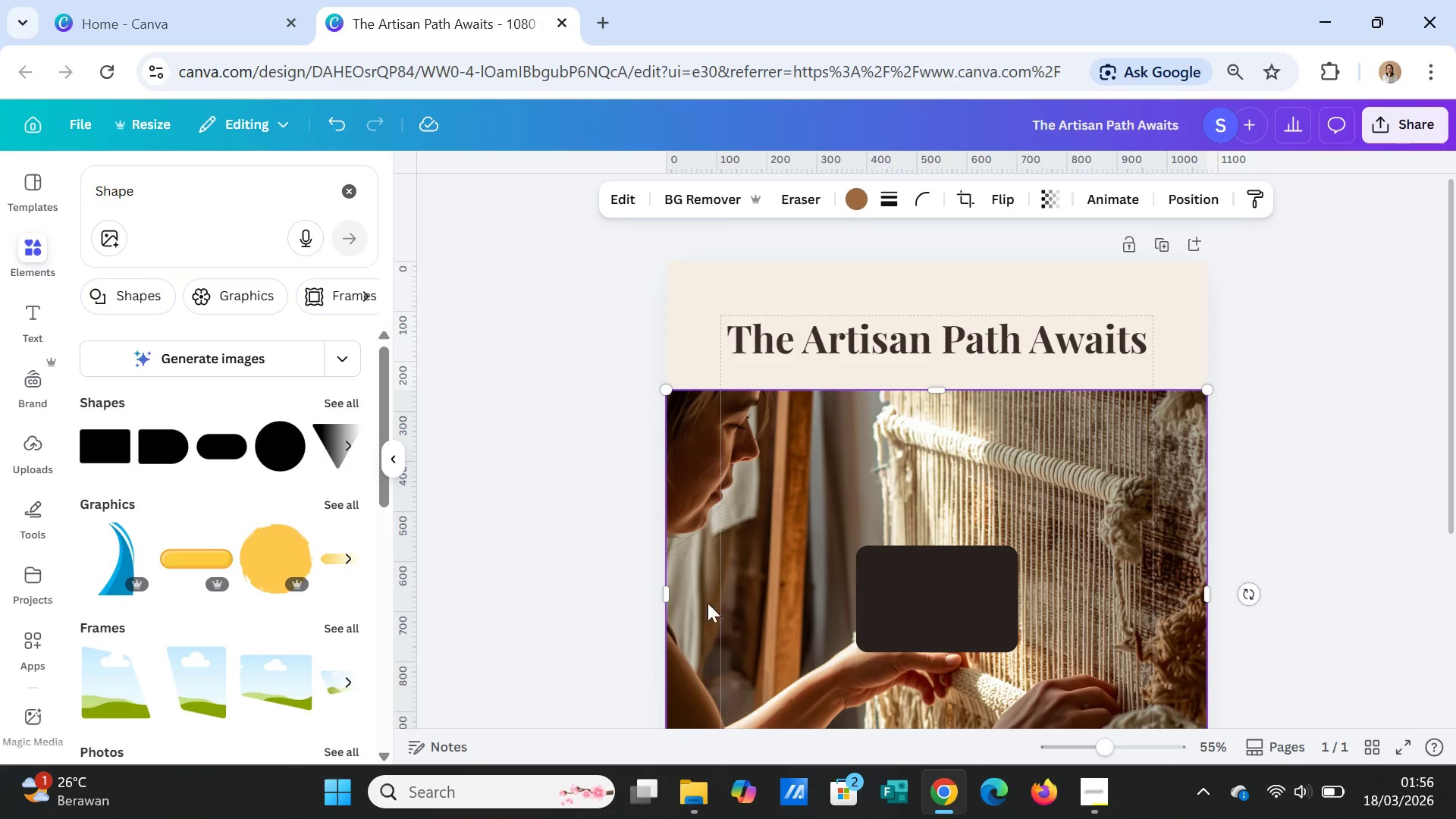 
scroll: coordinate [723, 613], scroll_direction: down, amount: 2.0
 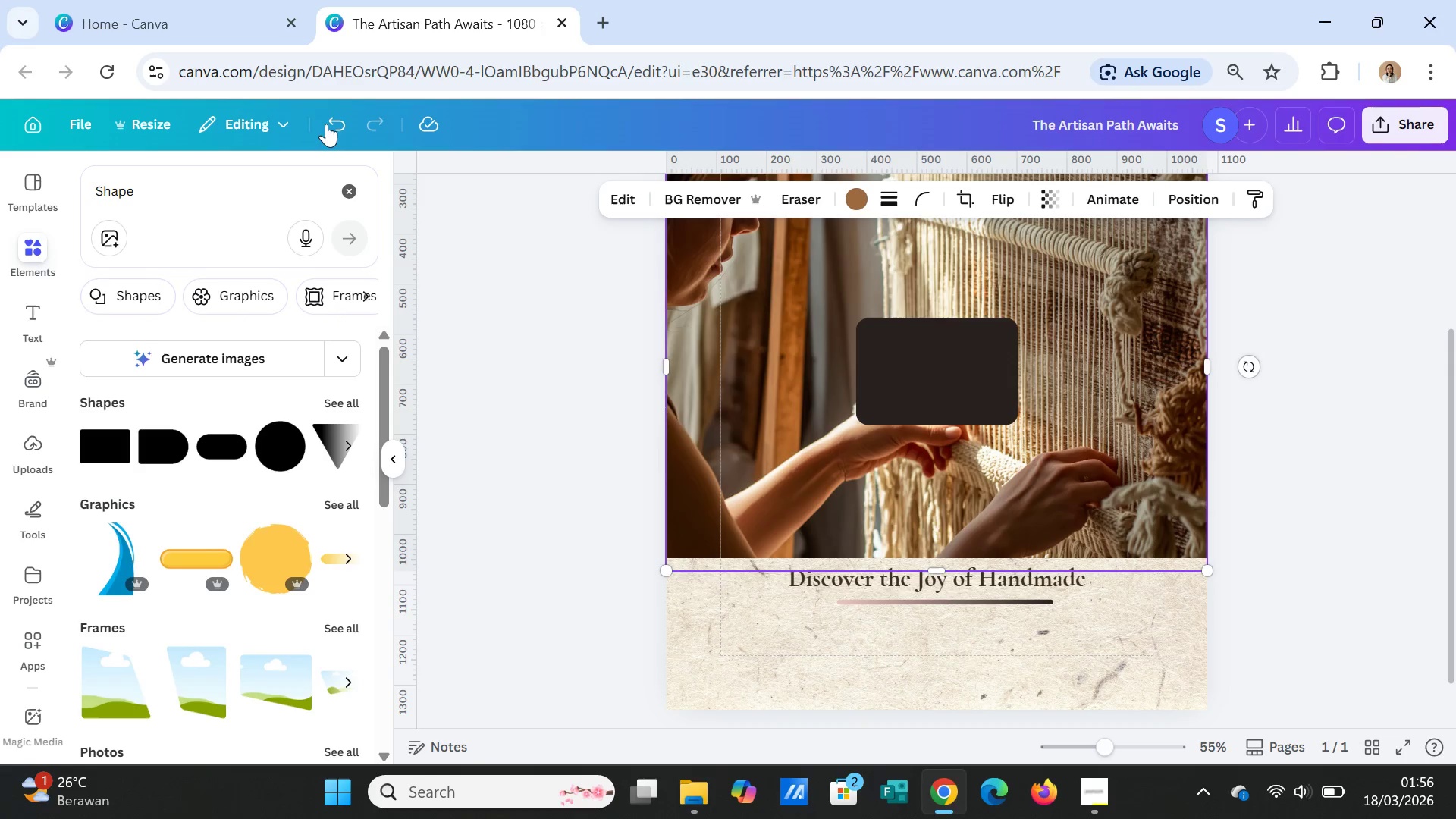 
left_click([326, 123])
 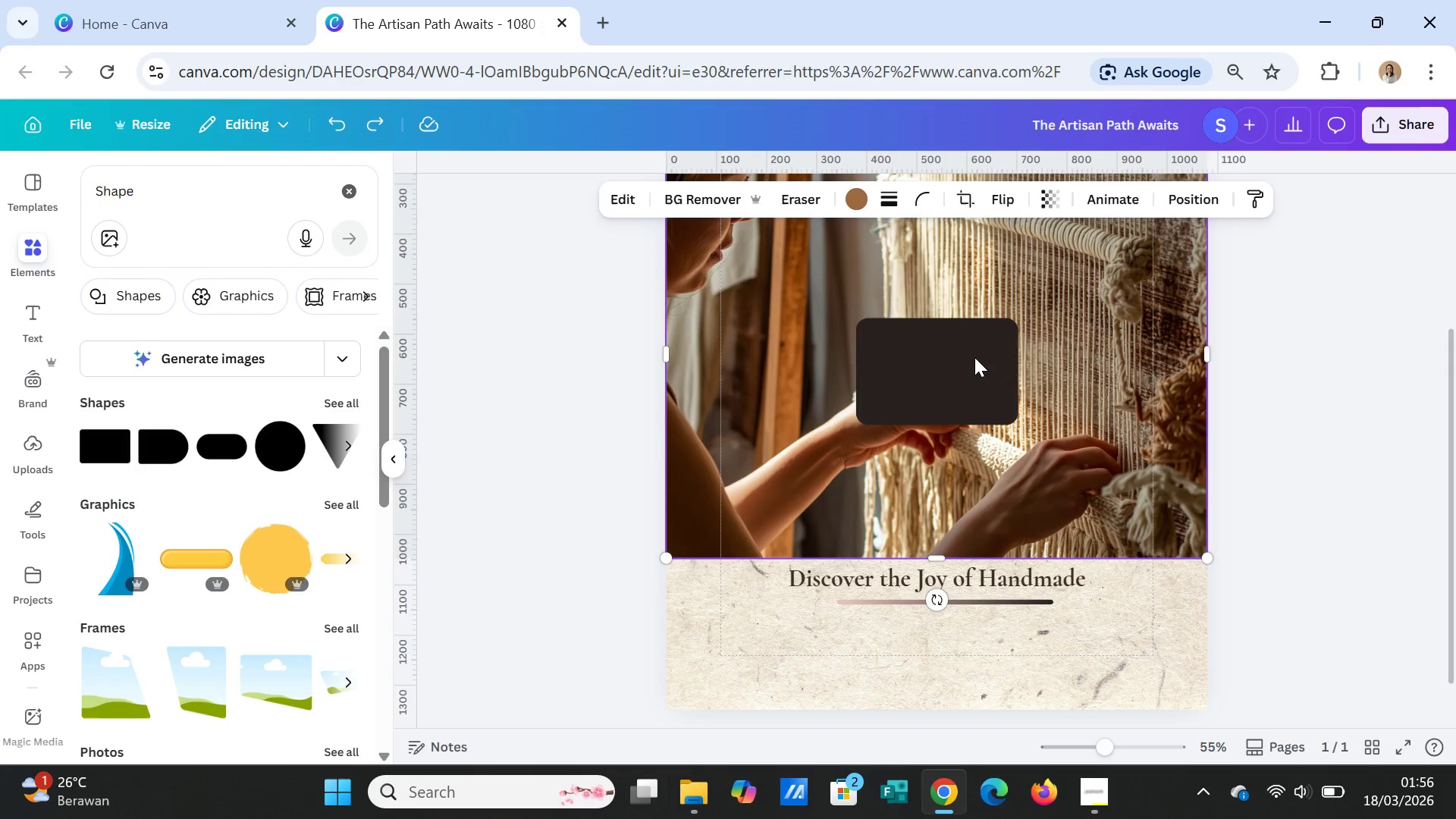 
left_click([981, 366])
 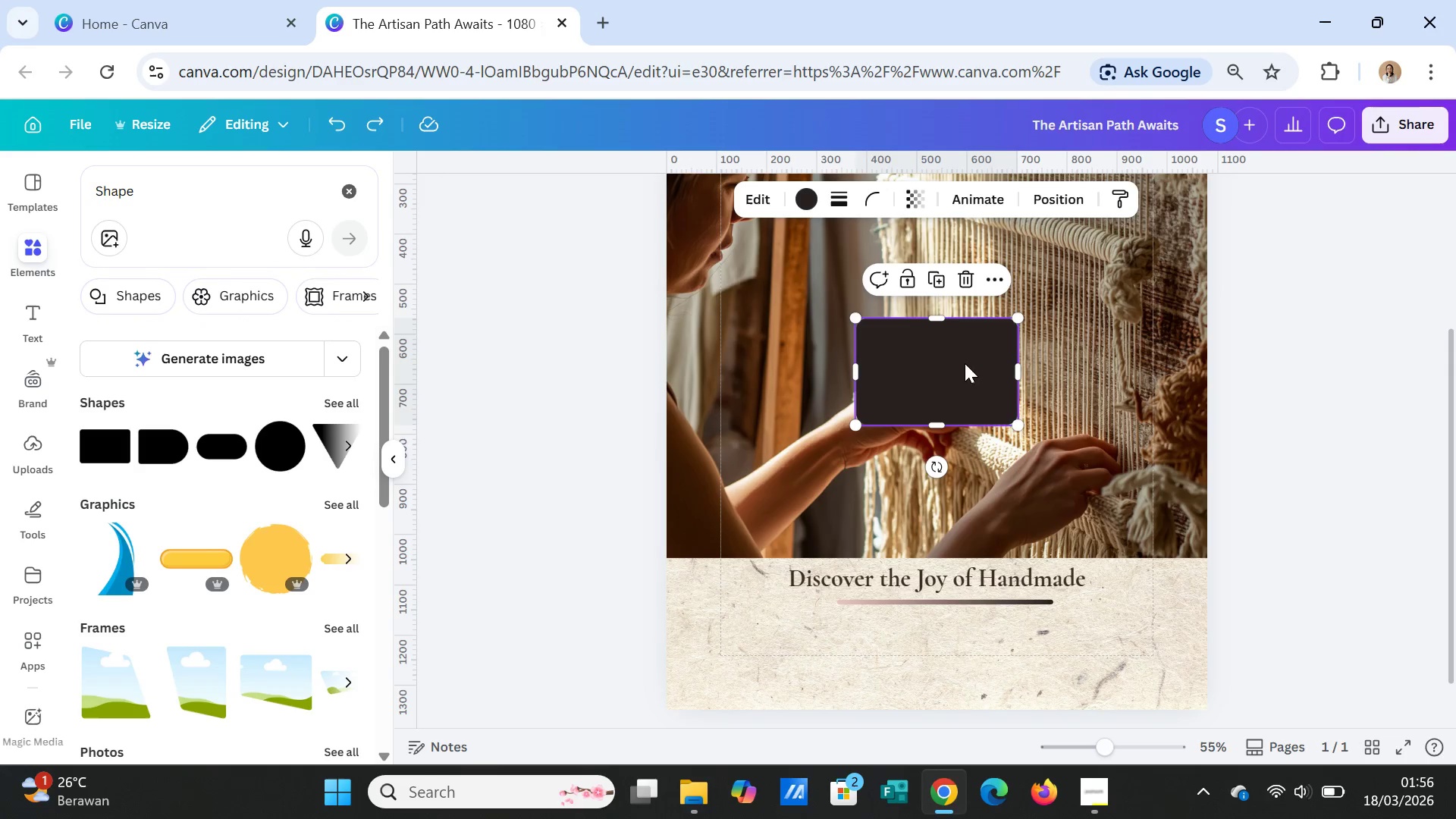 
left_click_drag(start_coordinate=[965, 363], to_coordinate=[960, 594])
 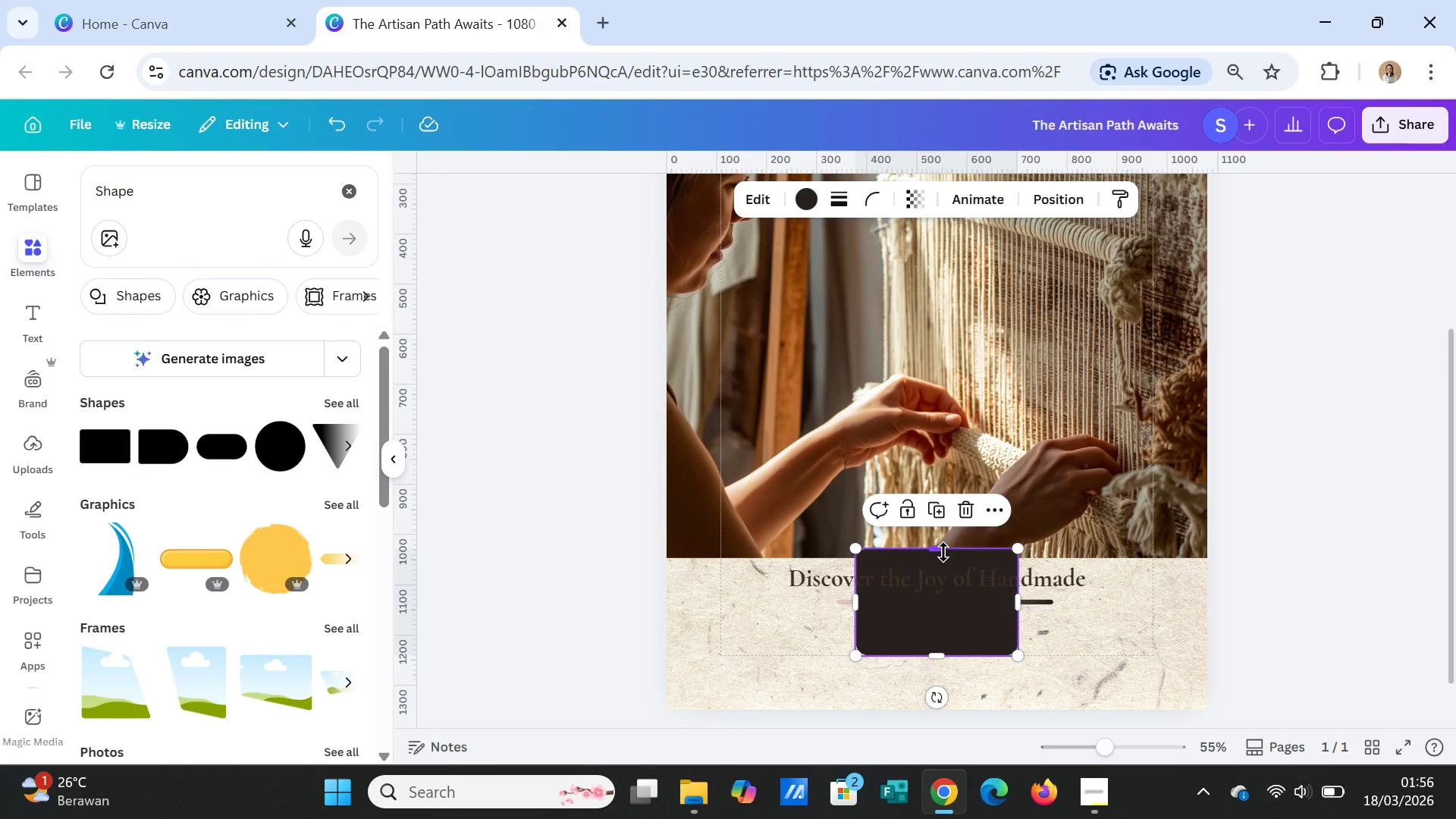 
left_click_drag(start_coordinate=[943, 552], to_coordinate=[941, 613])
 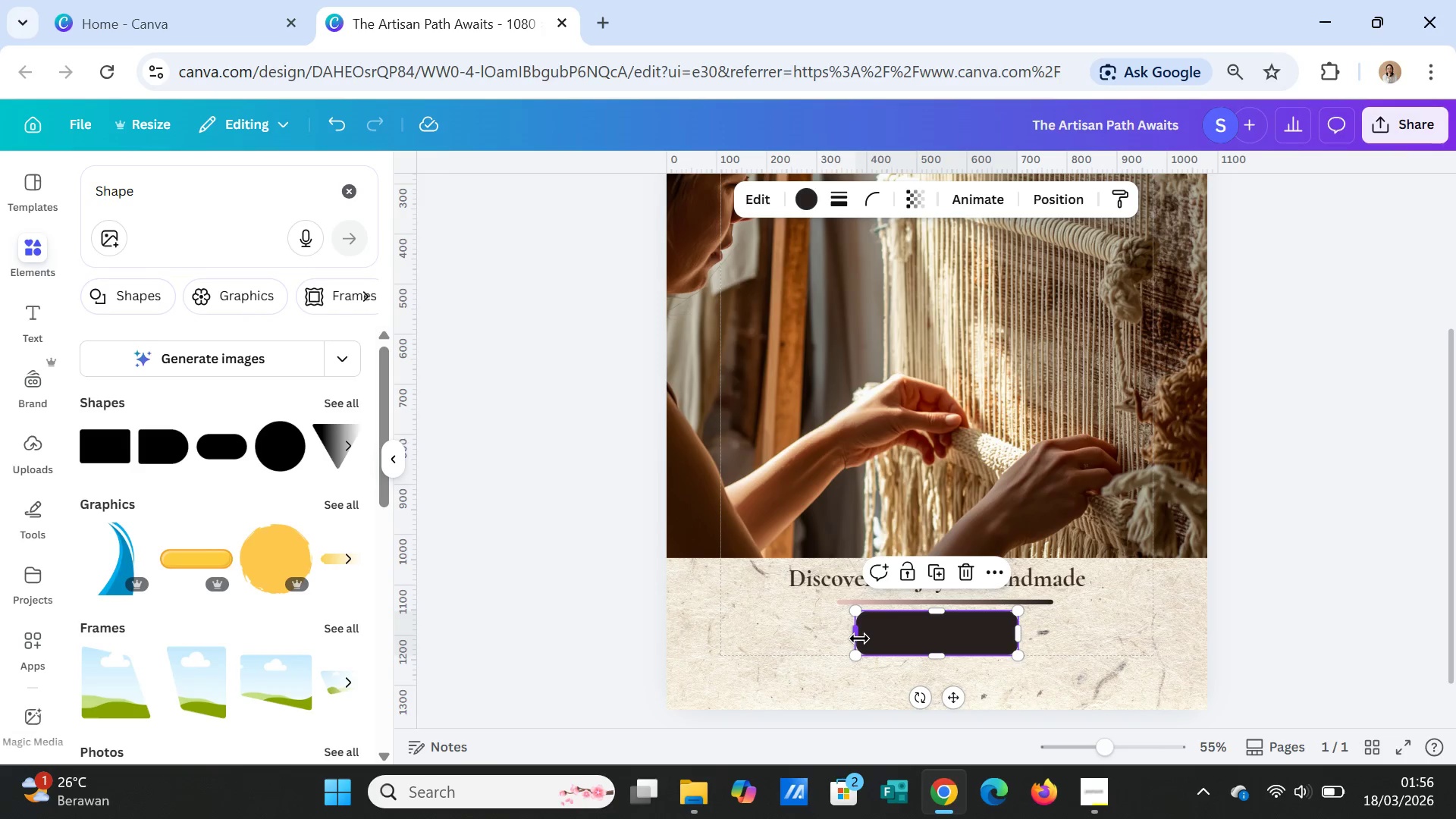 
left_click_drag(start_coordinate=[859, 639], to_coordinate=[833, 638])
 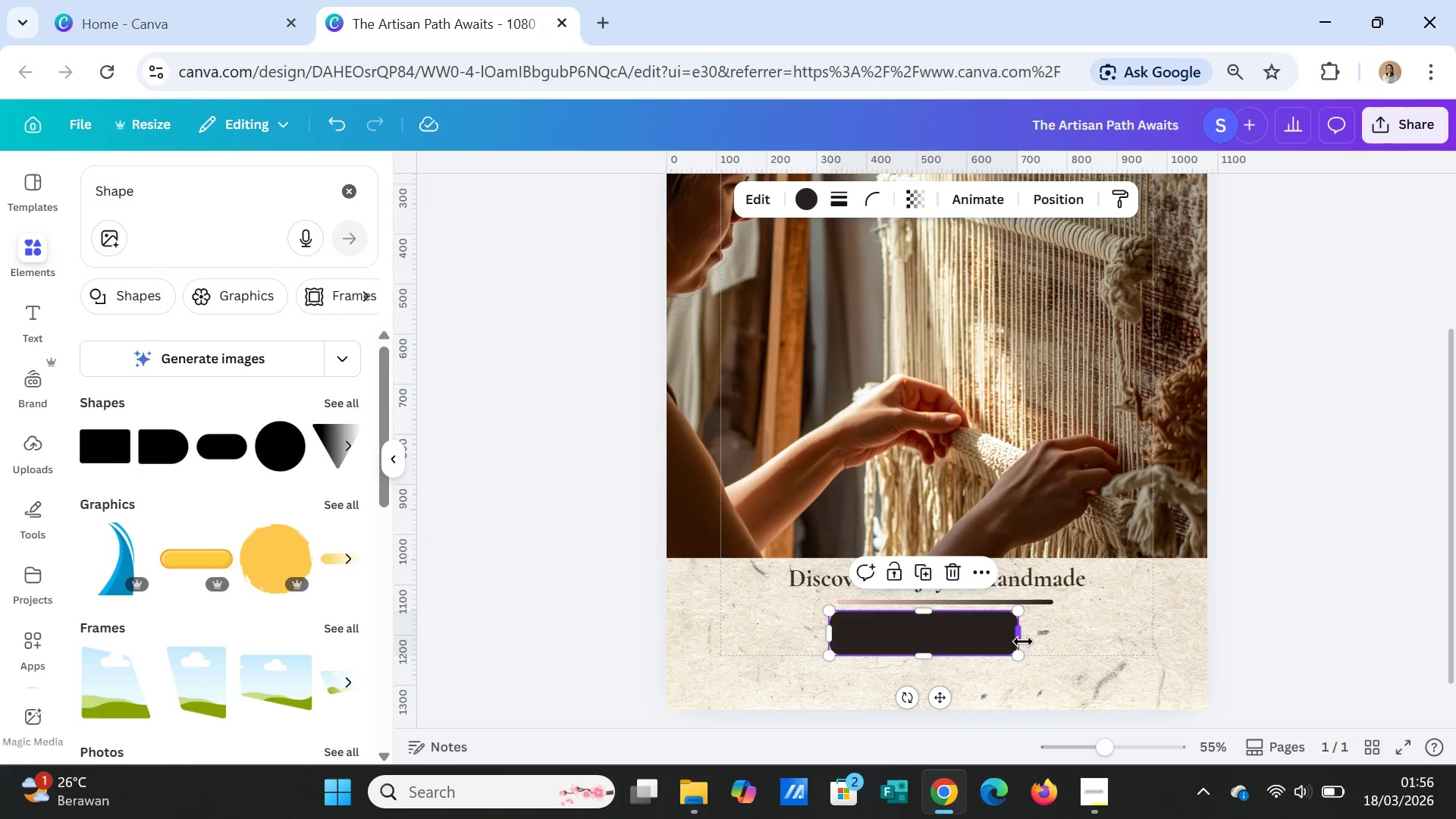 
left_click_drag(start_coordinate=[1024, 642], to_coordinate=[1040, 638])
 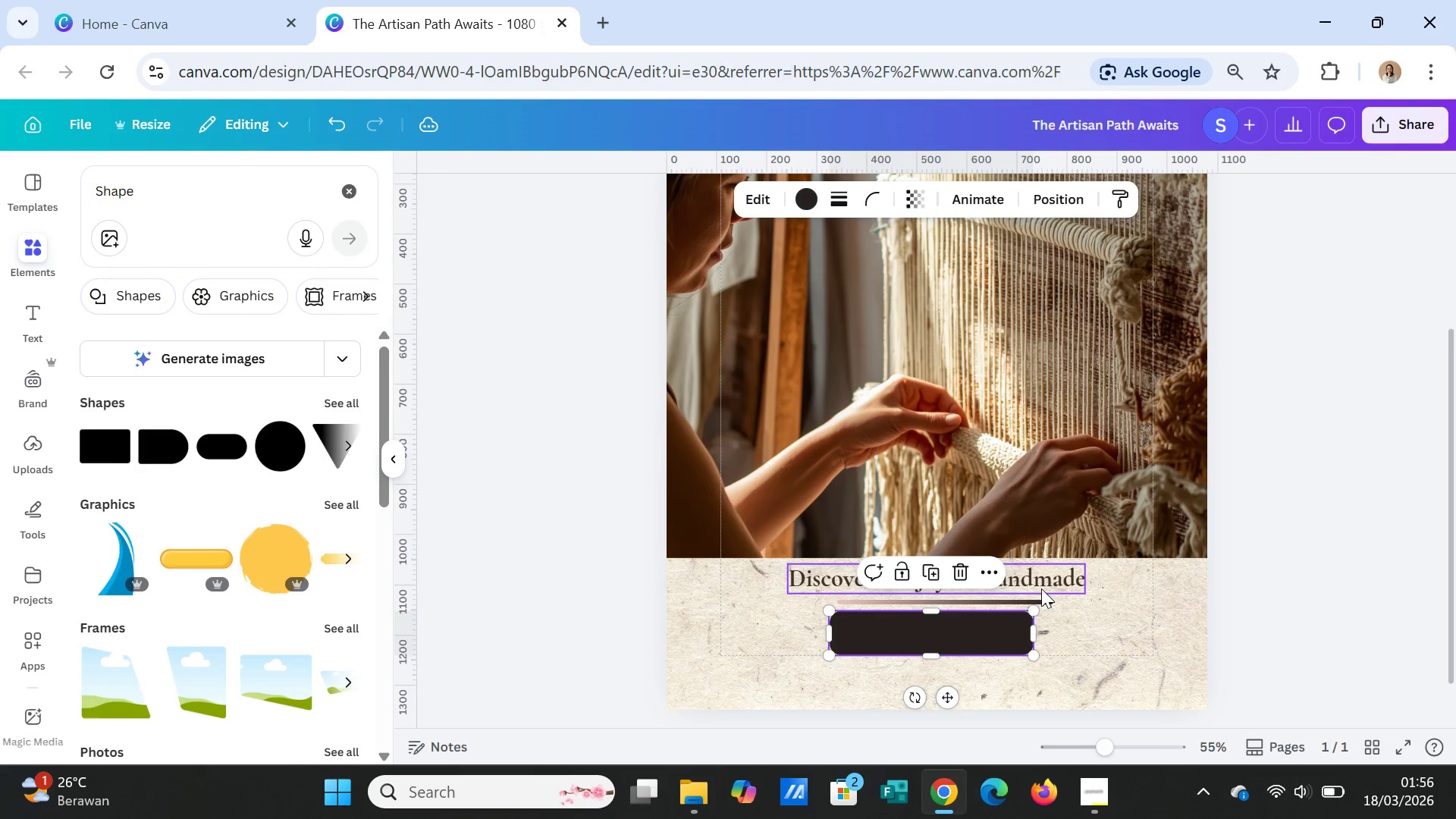 
left_click([1041, 583])
 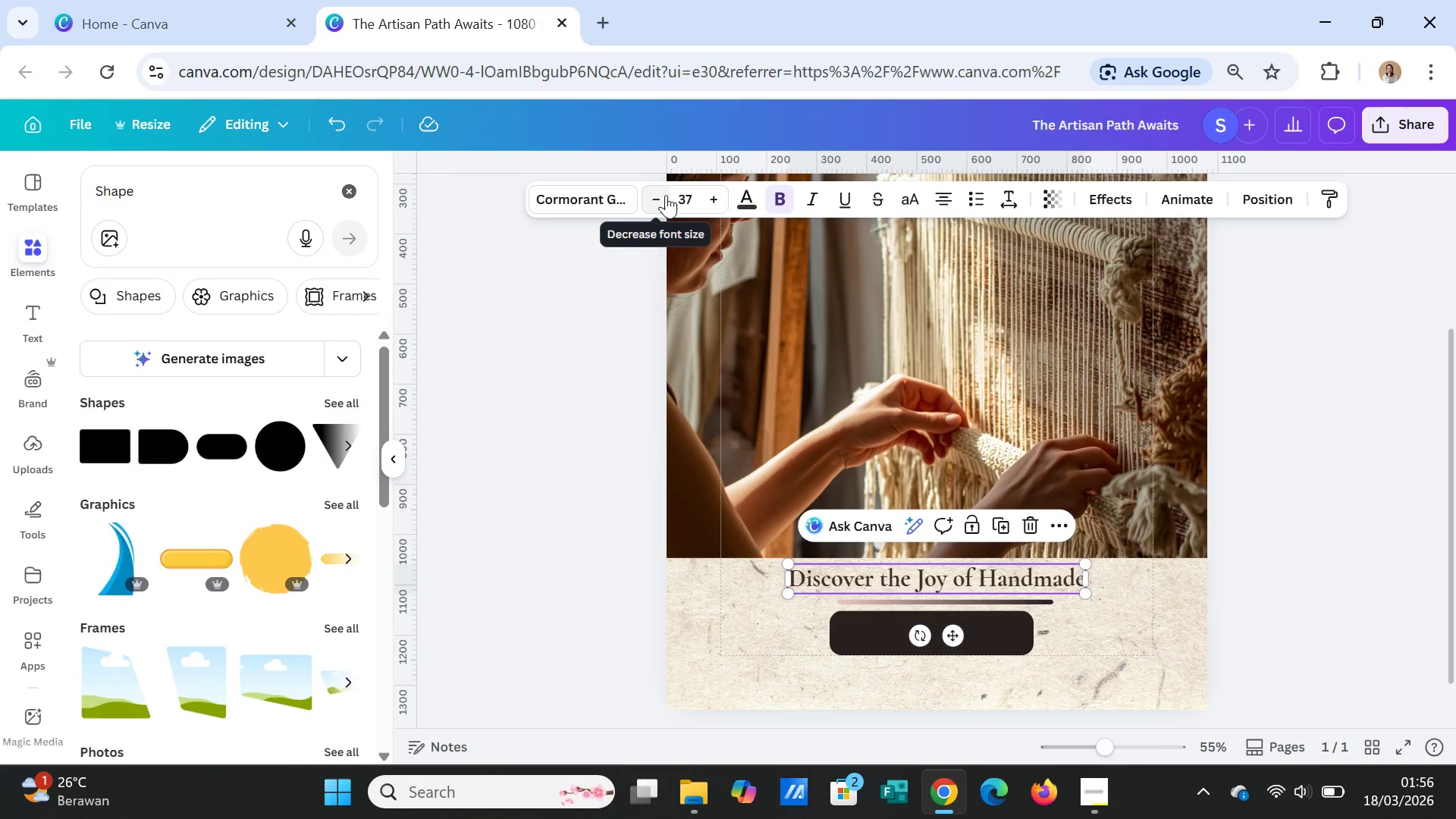 
double_click([654, 195])
 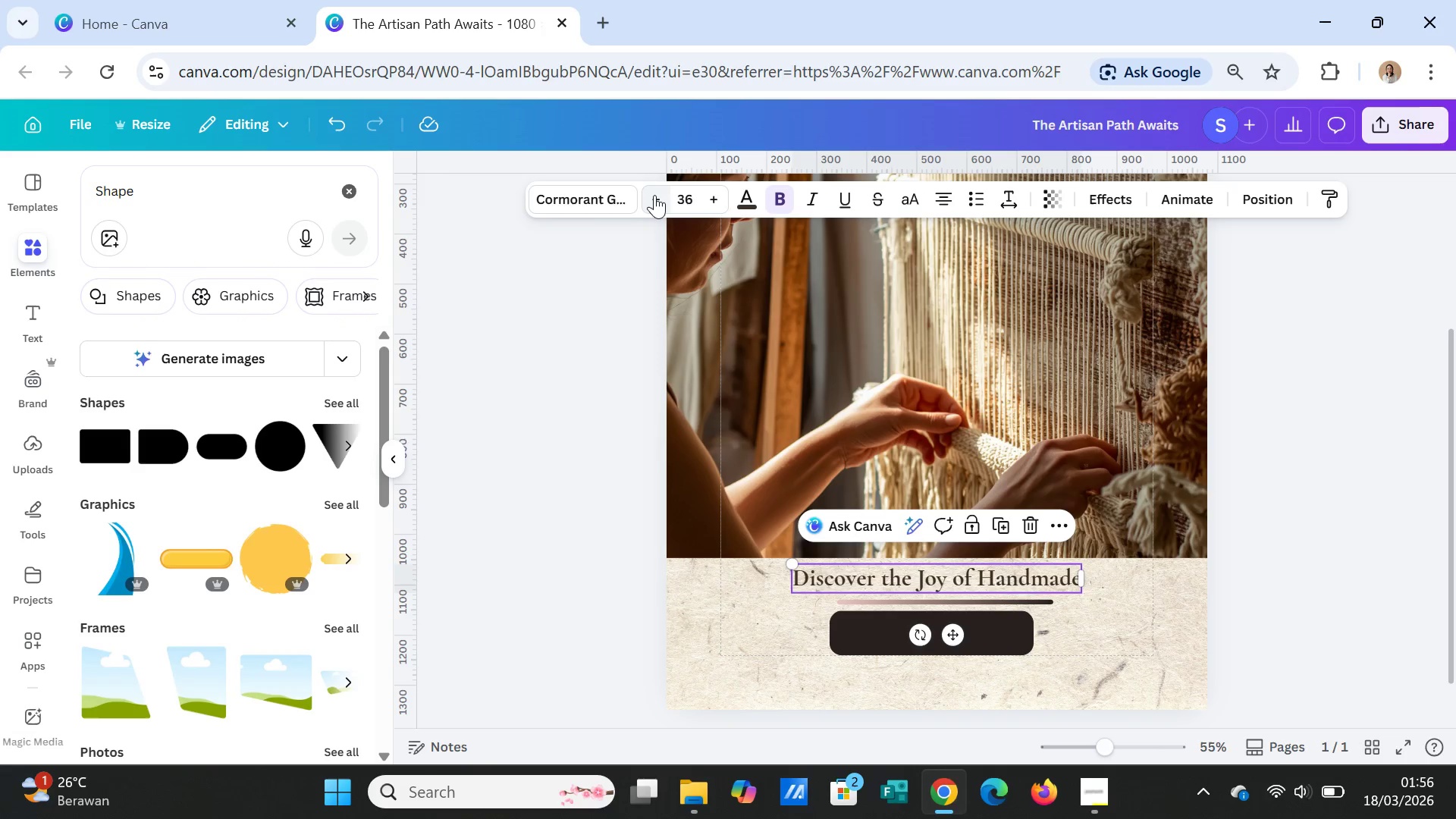 
triple_click([654, 195])
 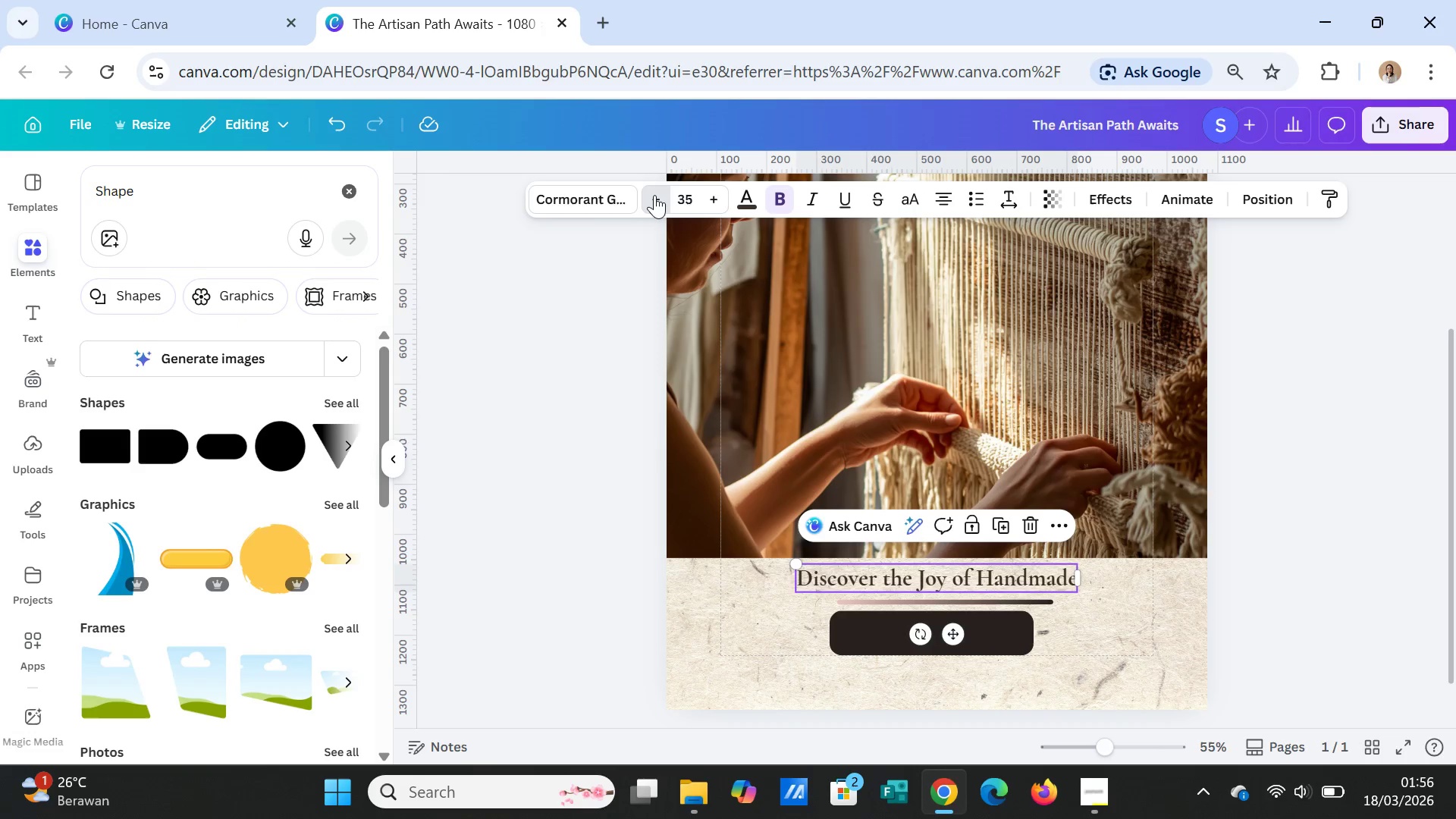 
triple_click([654, 195])
 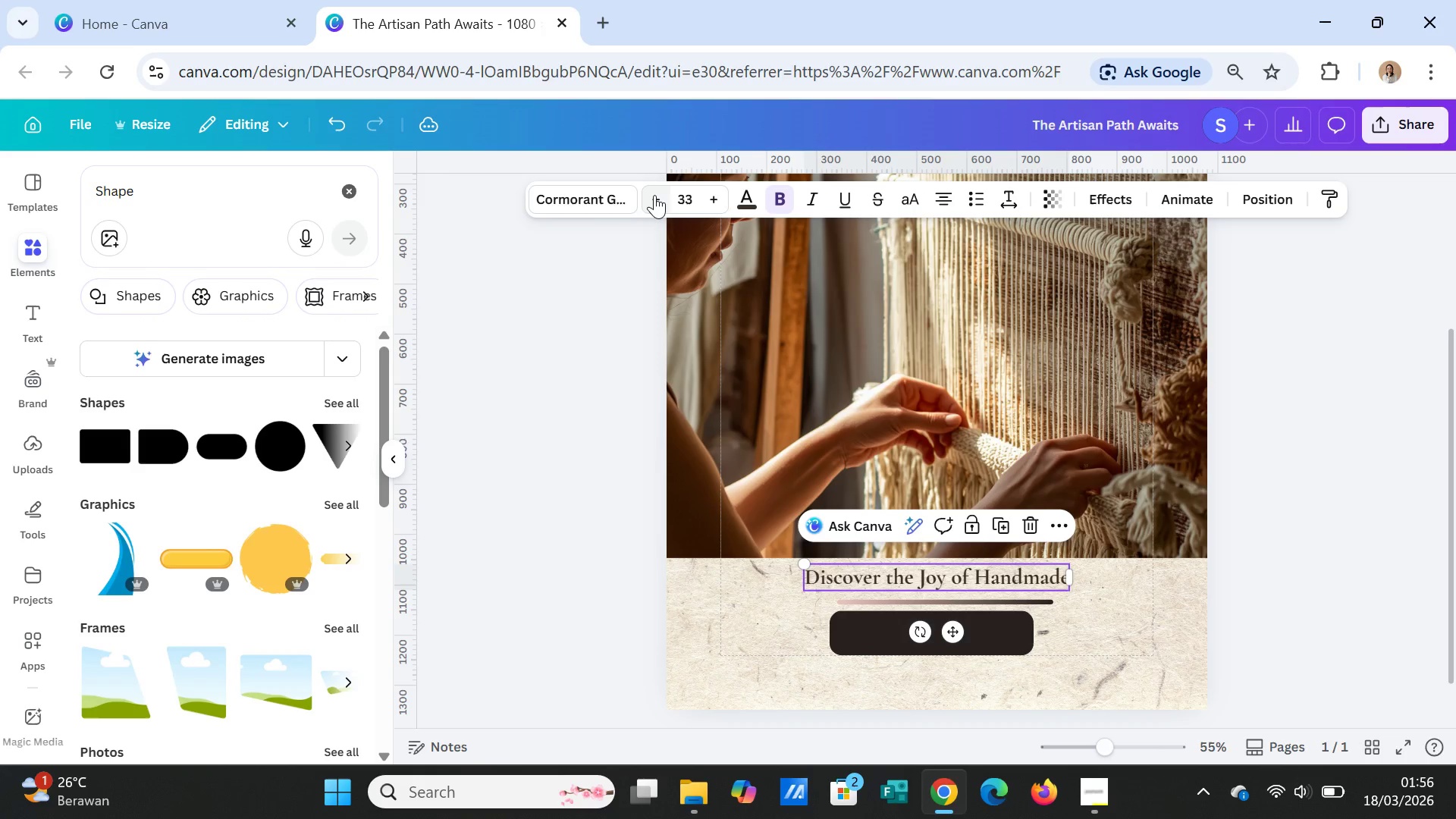 
left_click([654, 195])
 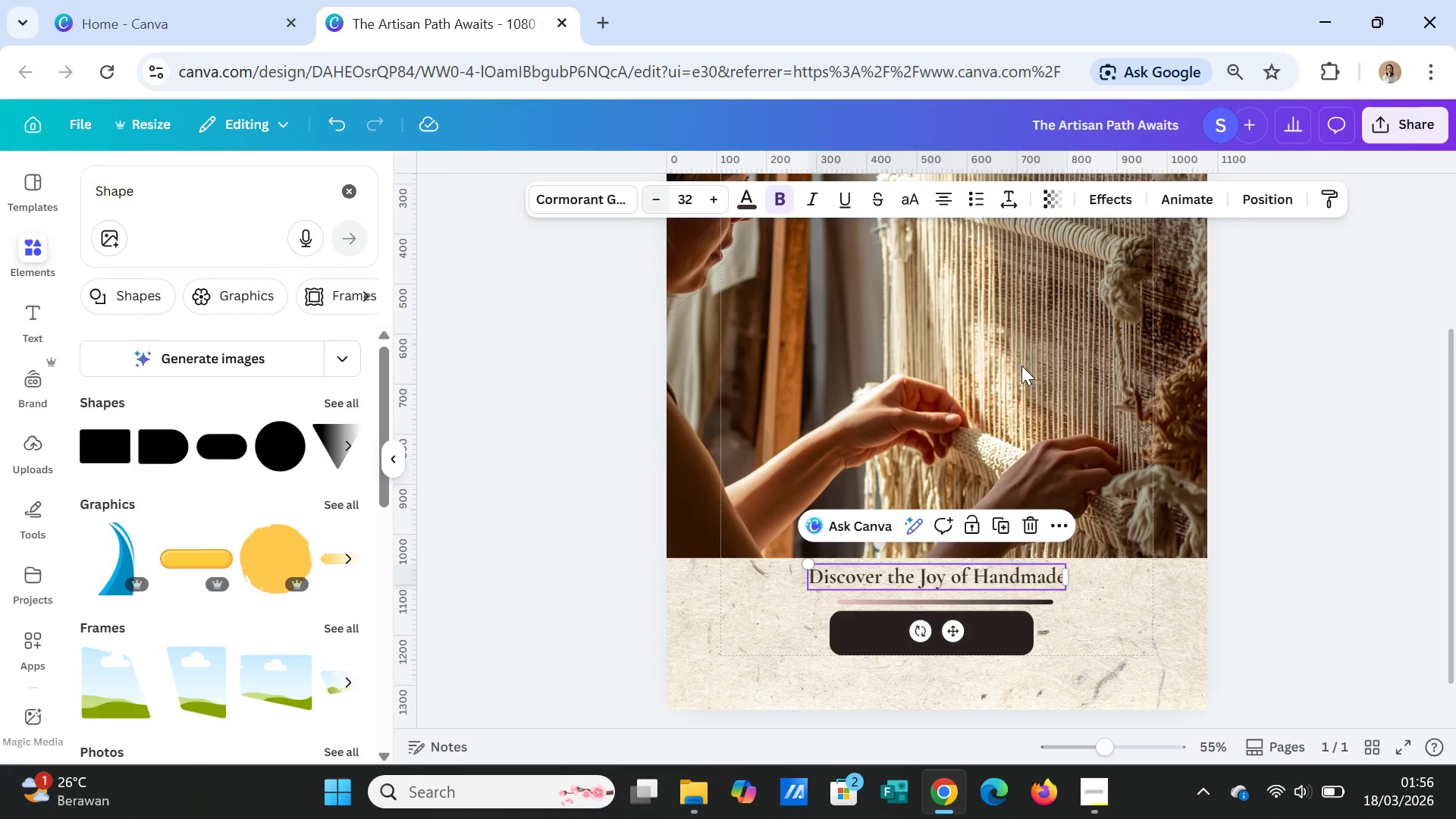 
left_click([1318, 585])
 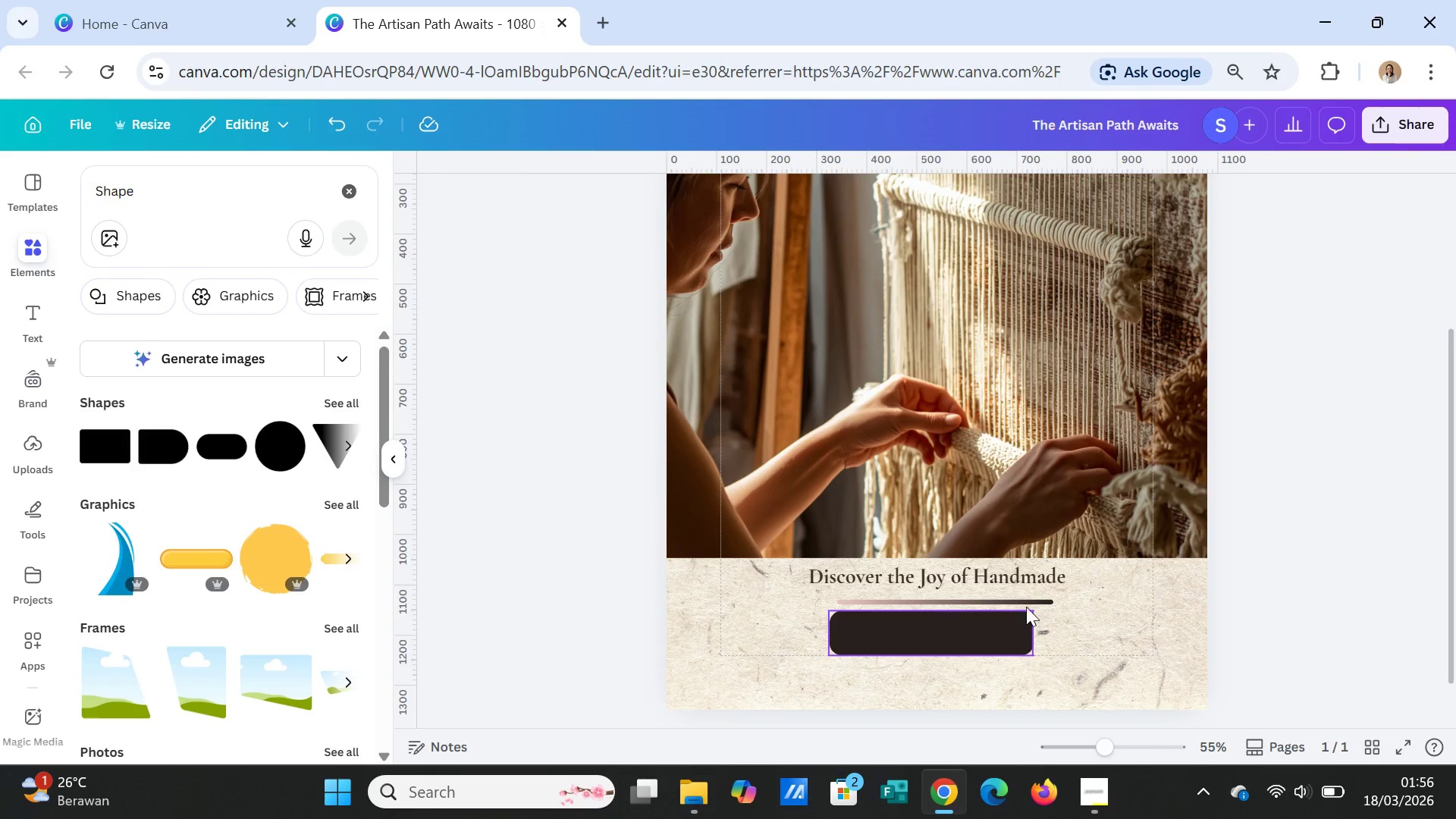 
left_click([1025, 602])
 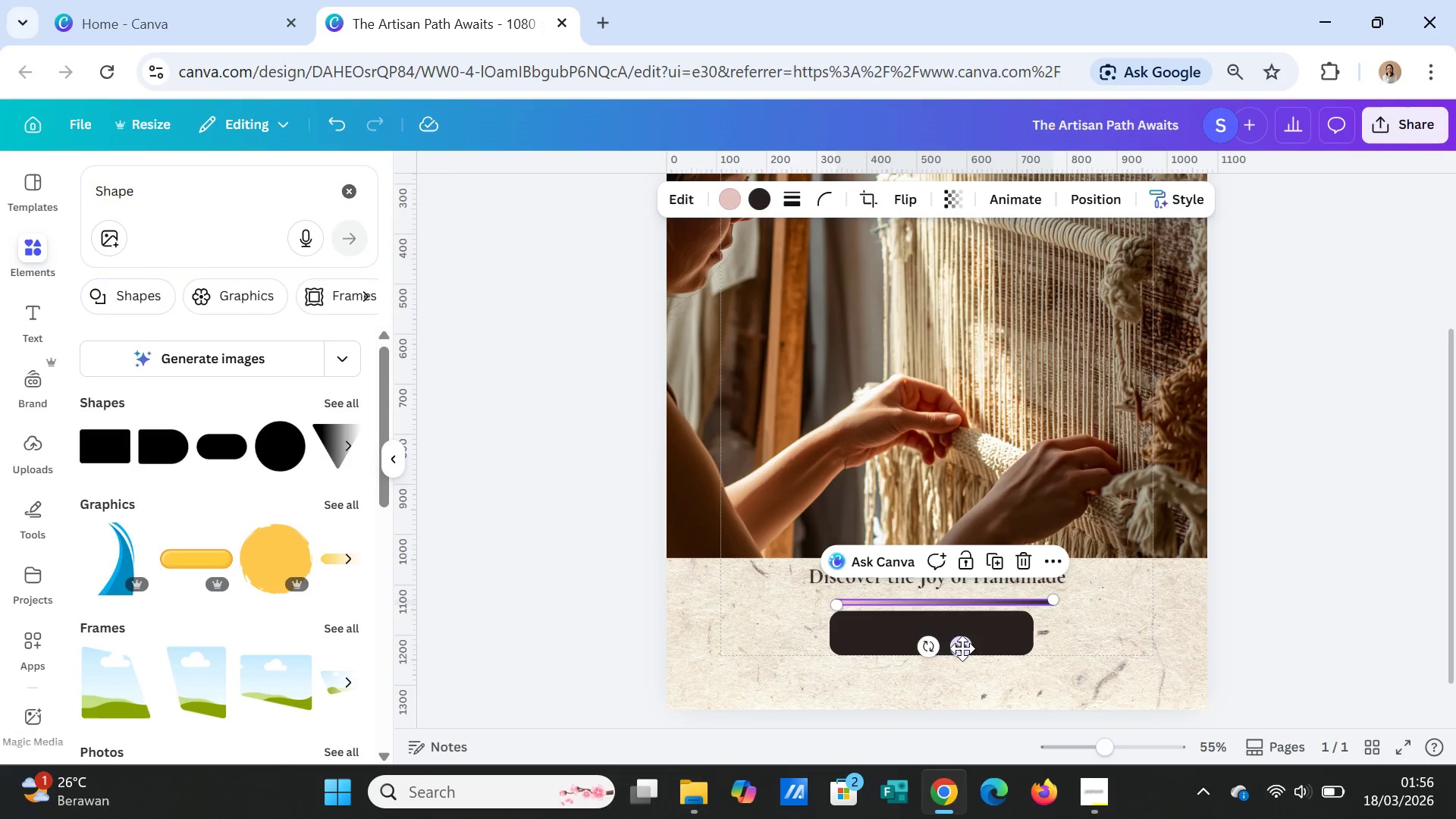 
left_click_drag(start_coordinate=[962, 647], to_coordinate=[962, 642])
 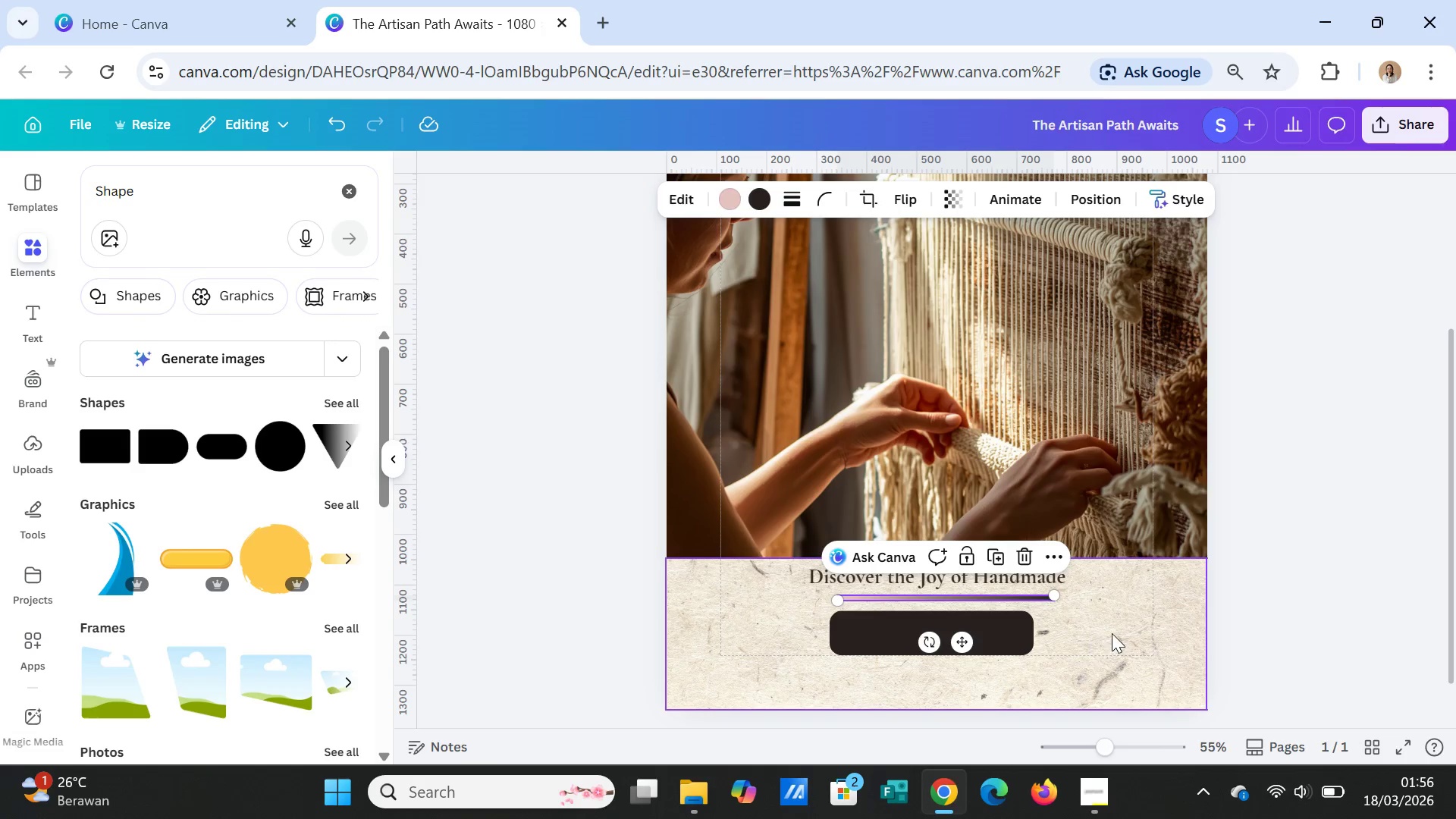 
left_click([1112, 633])
 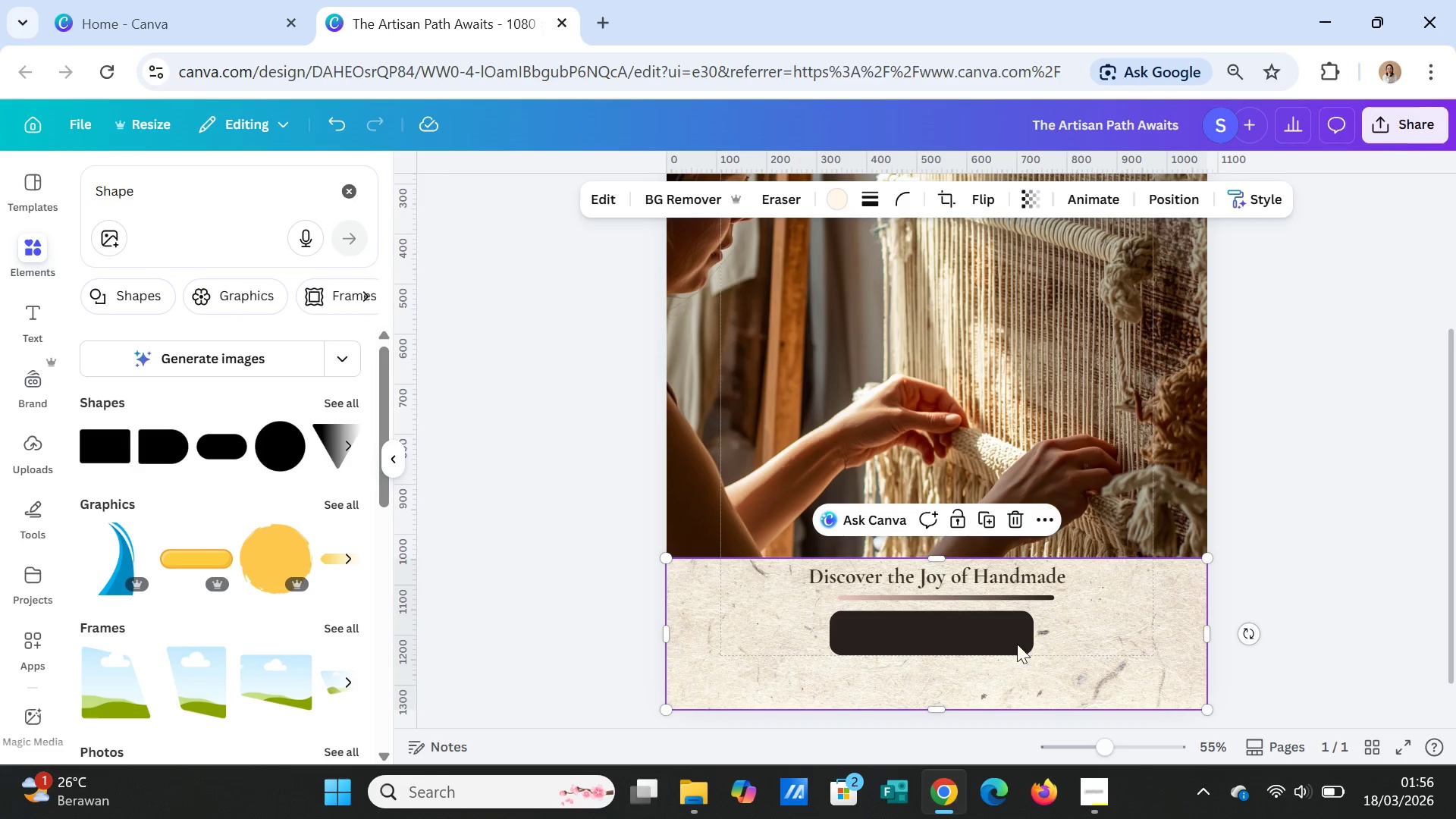 
left_click([977, 644])
 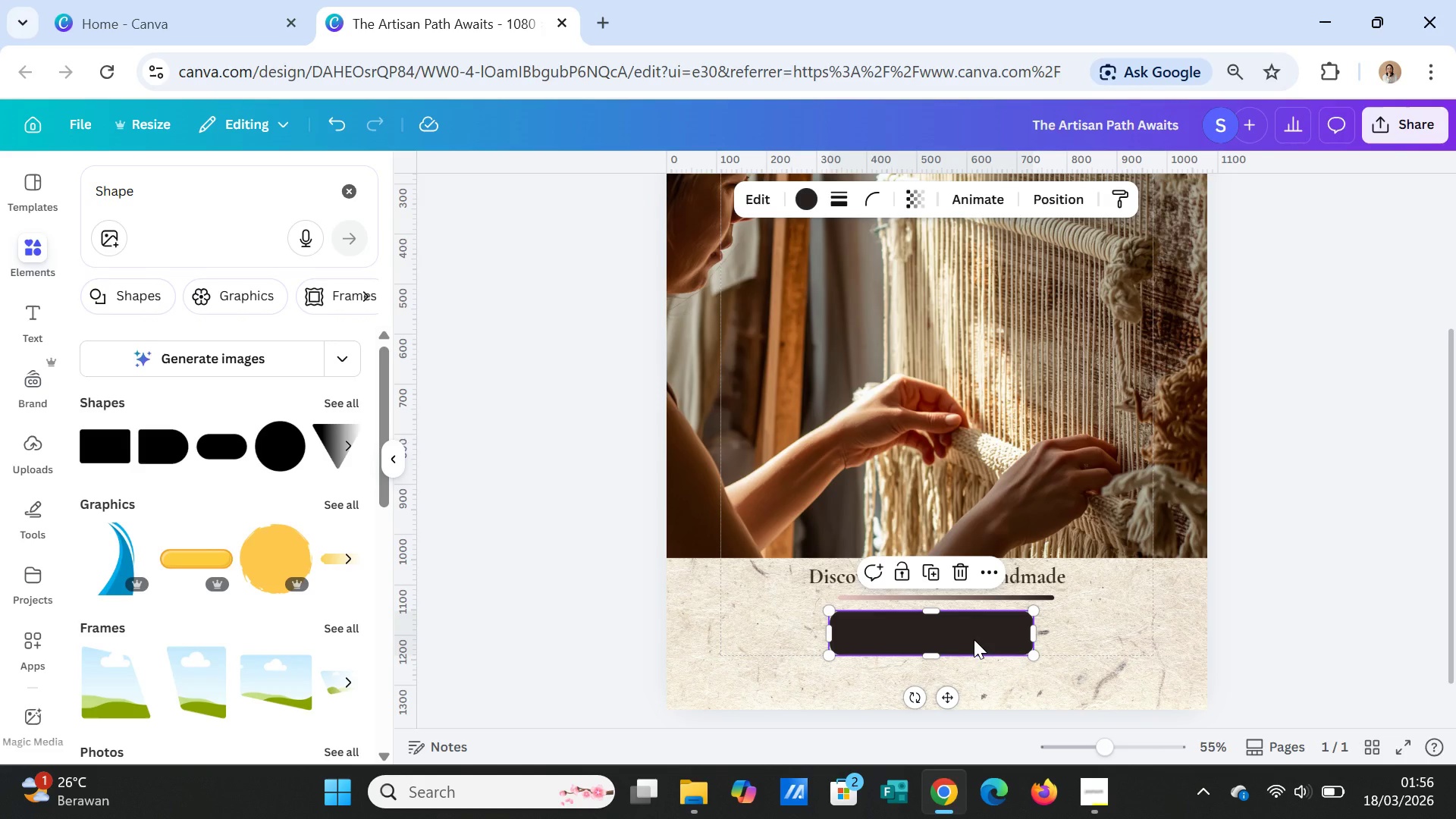 
left_click_drag(start_coordinate=[974, 639], to_coordinate=[980, 638])
 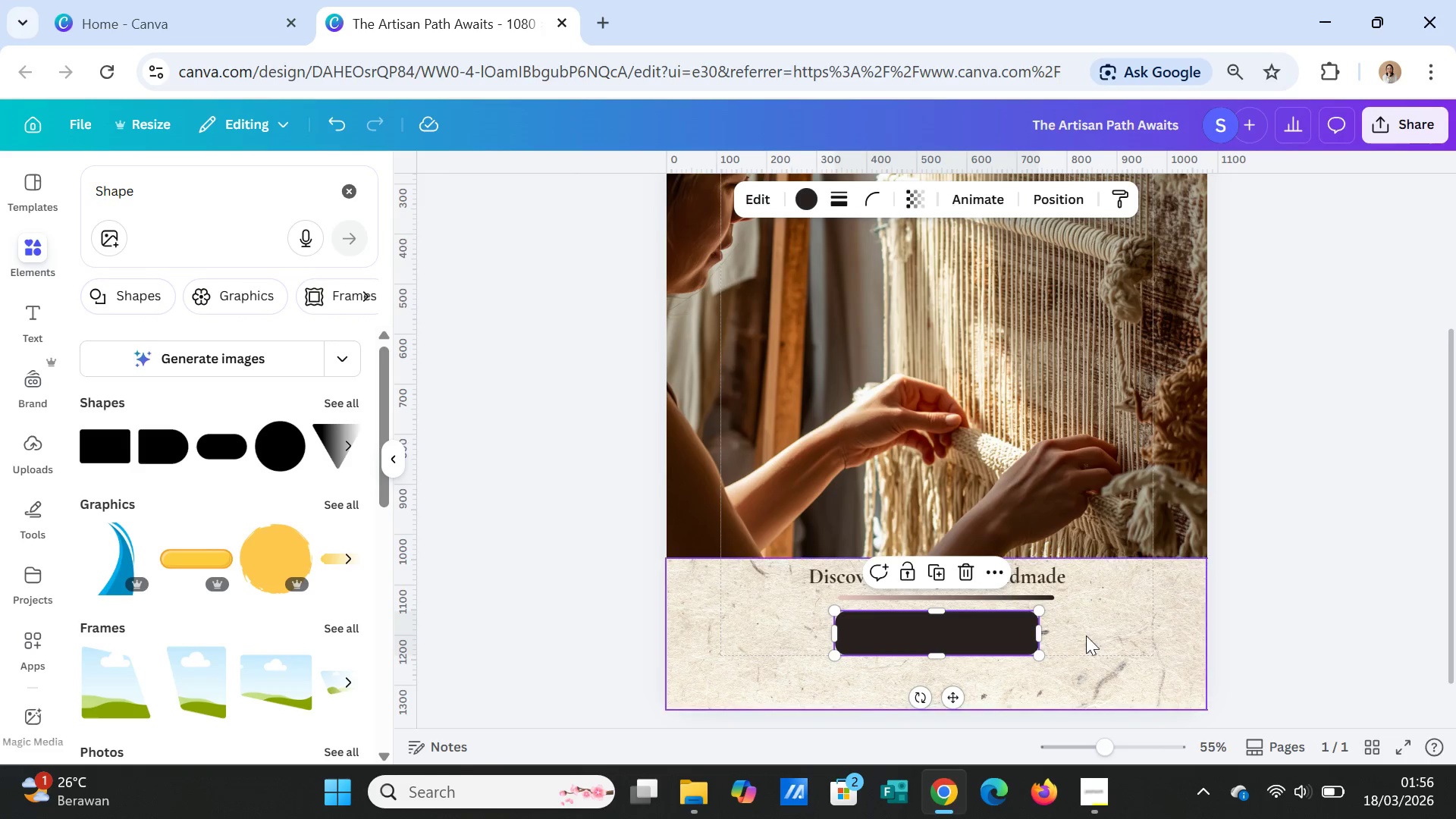 
left_click([1087, 635])
 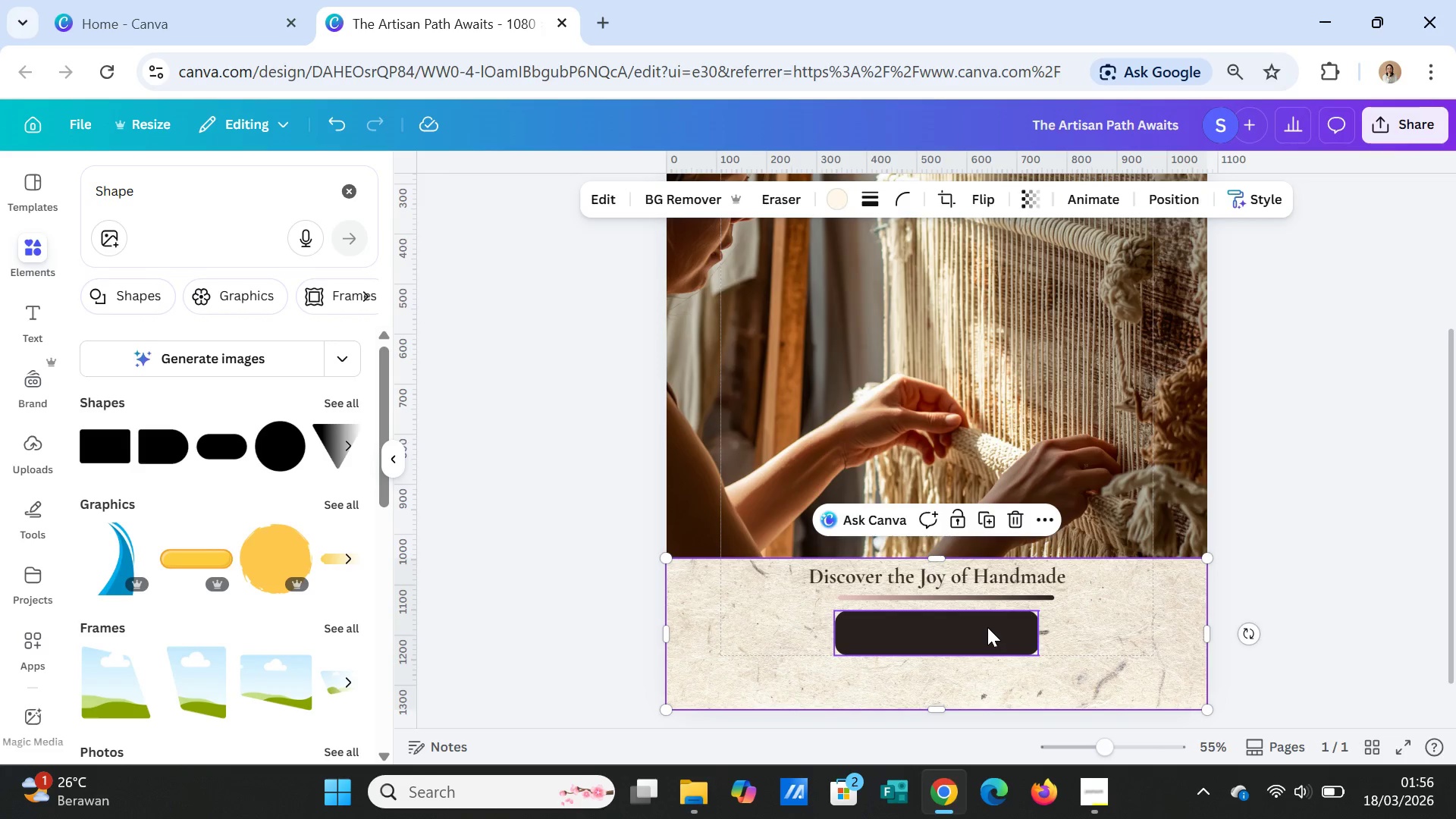 
left_click([987, 627])
 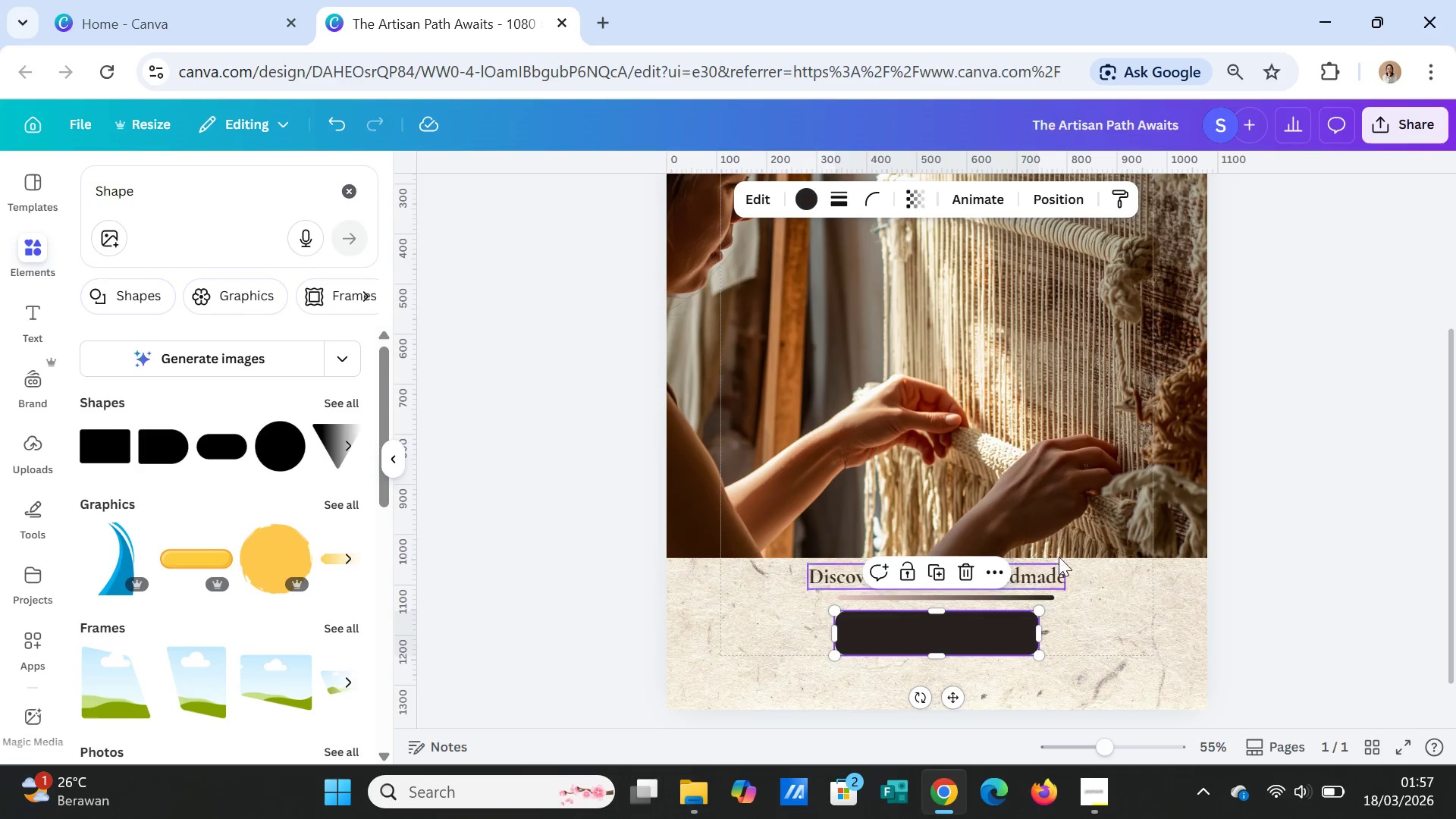 
left_click([812, 186])
 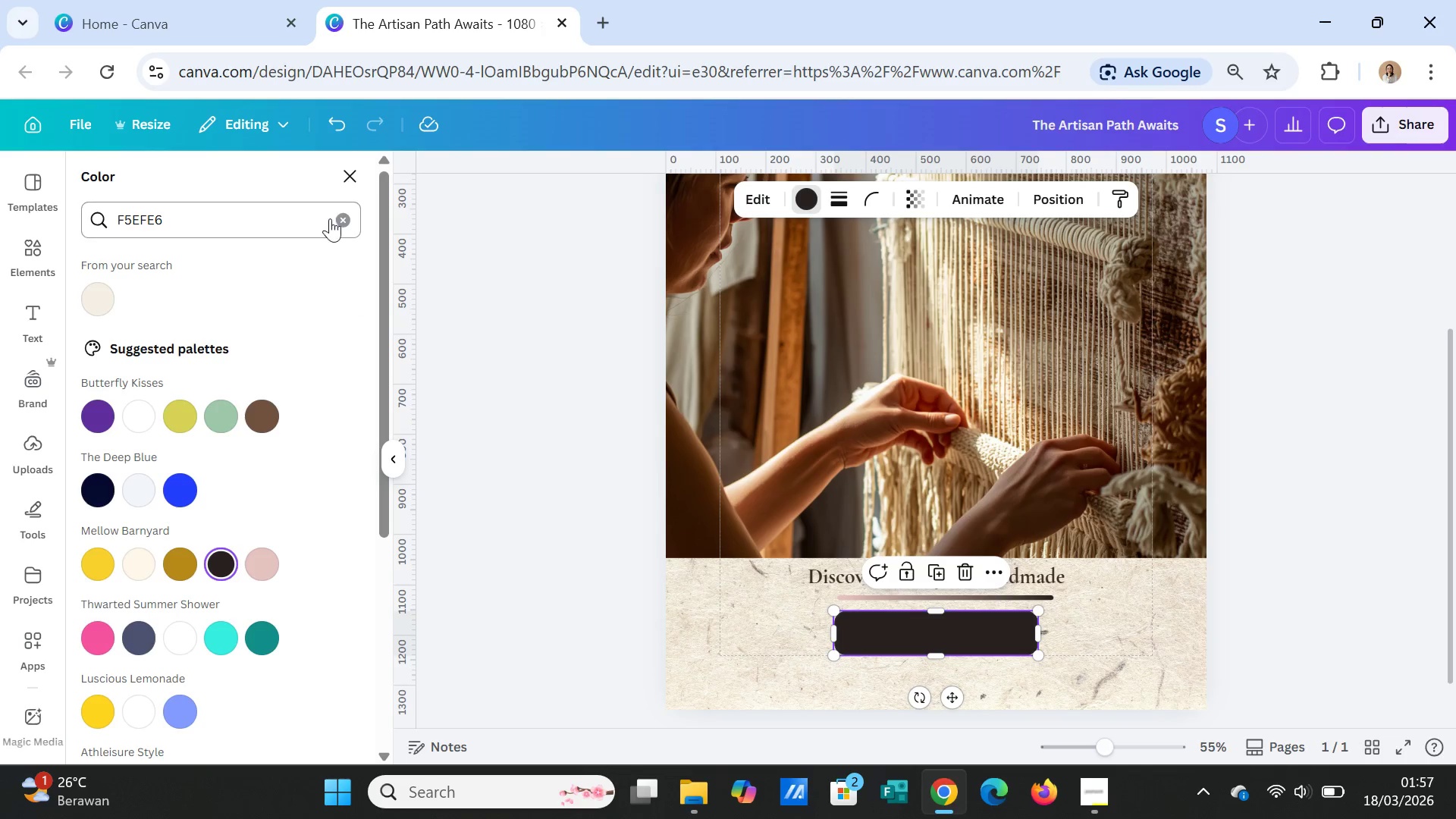 
left_click([337, 211])
 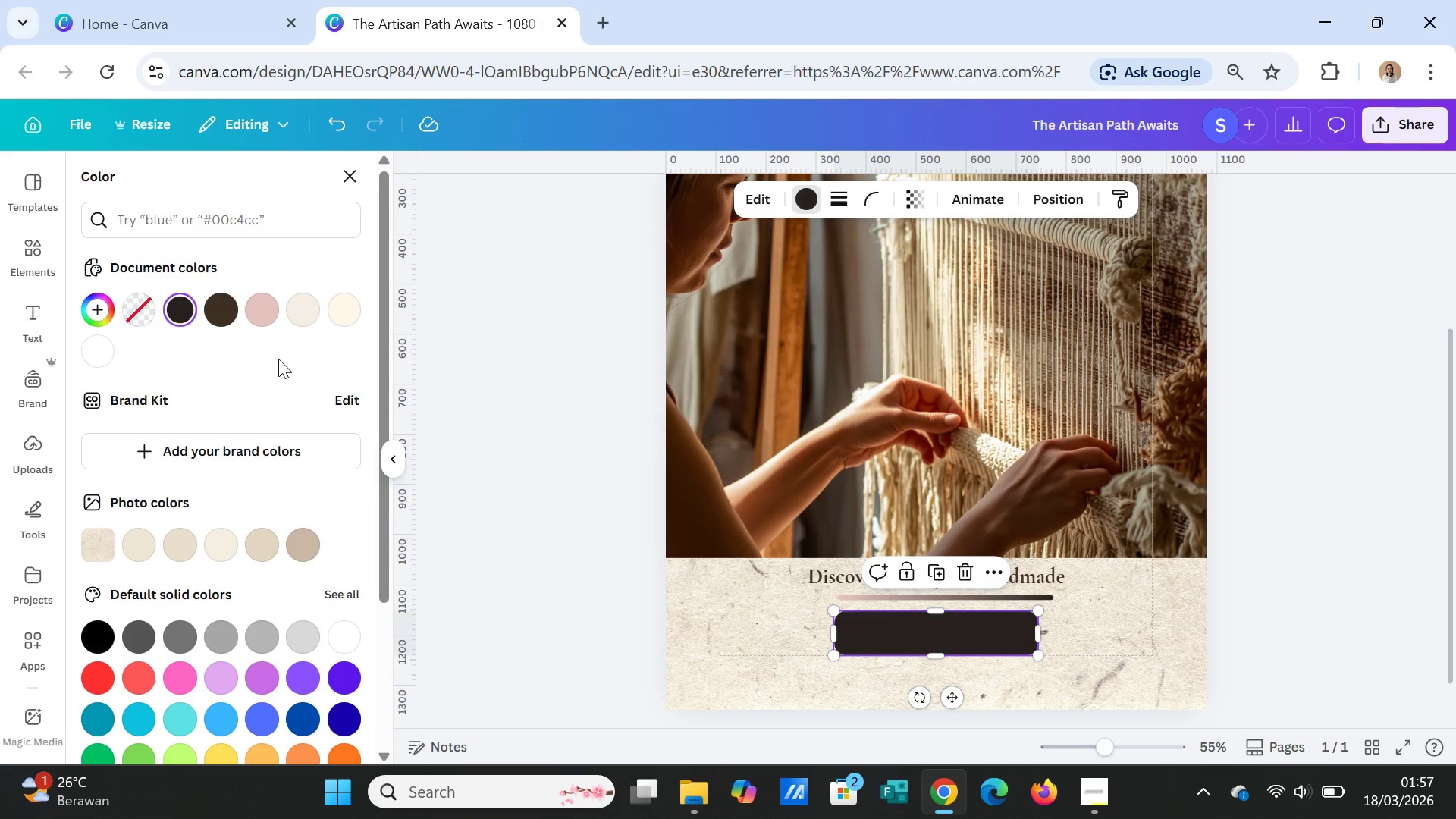 
left_click([226, 310])
 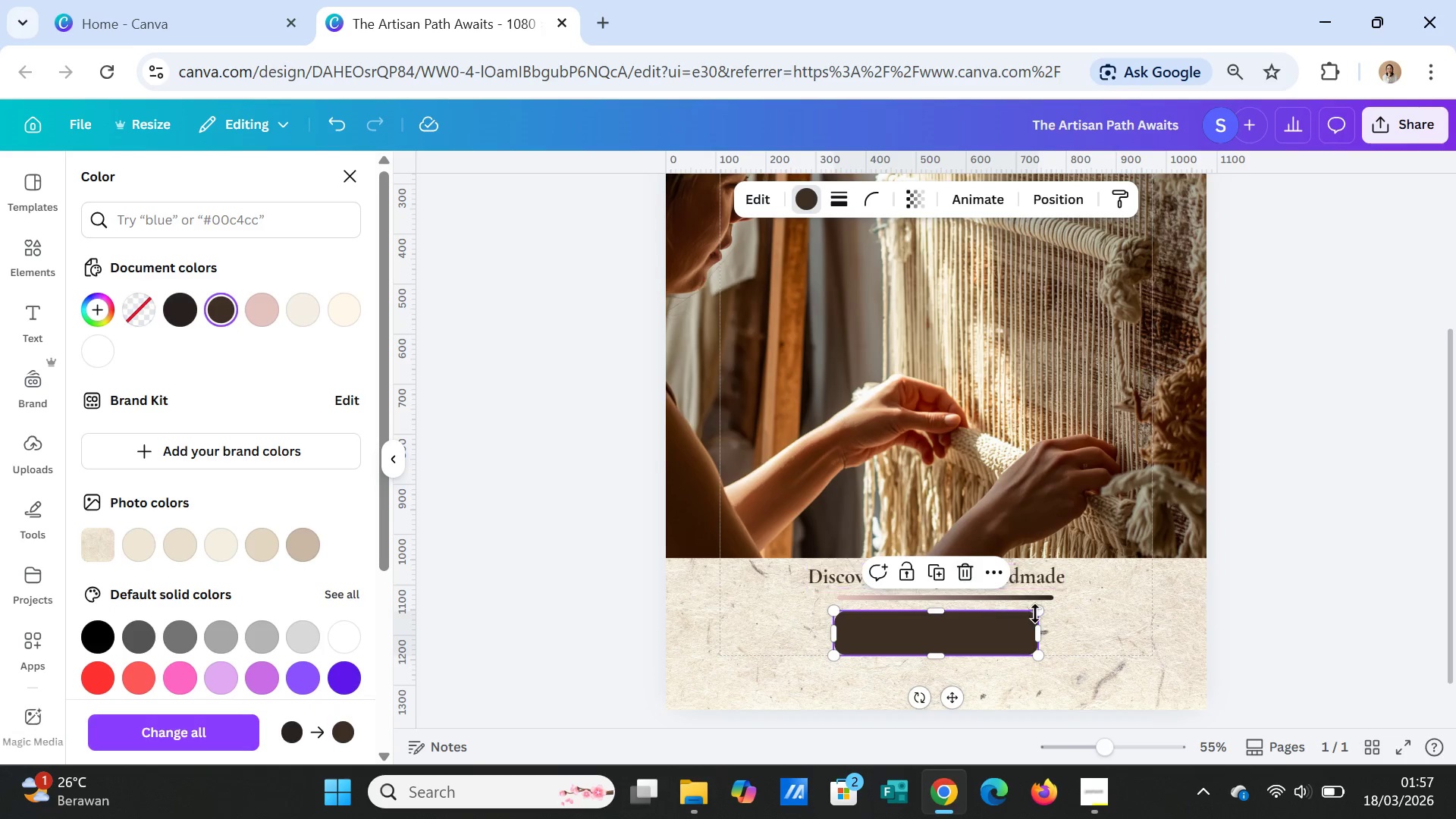 
left_click([1117, 618])
 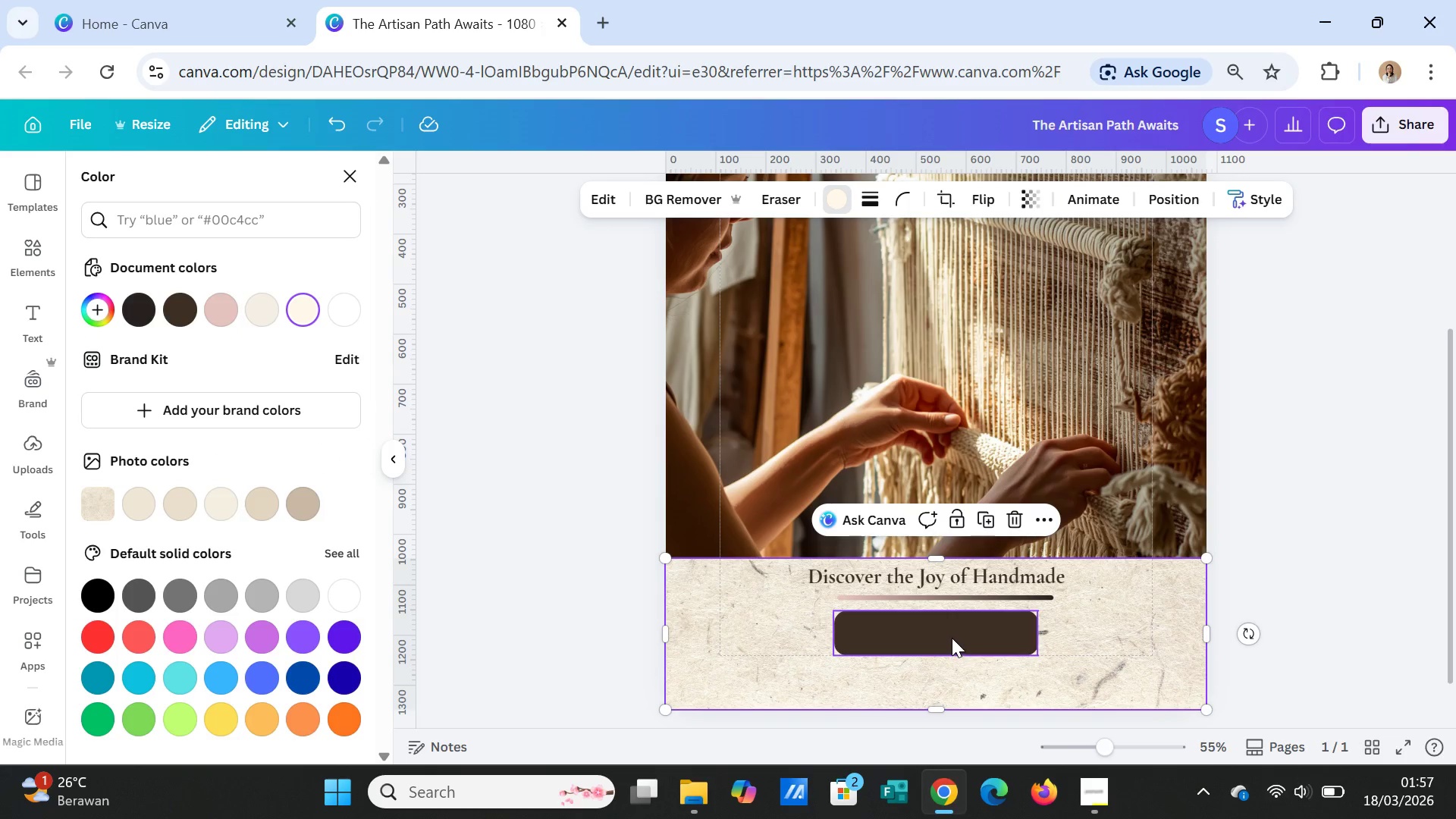 
left_click([952, 638])
 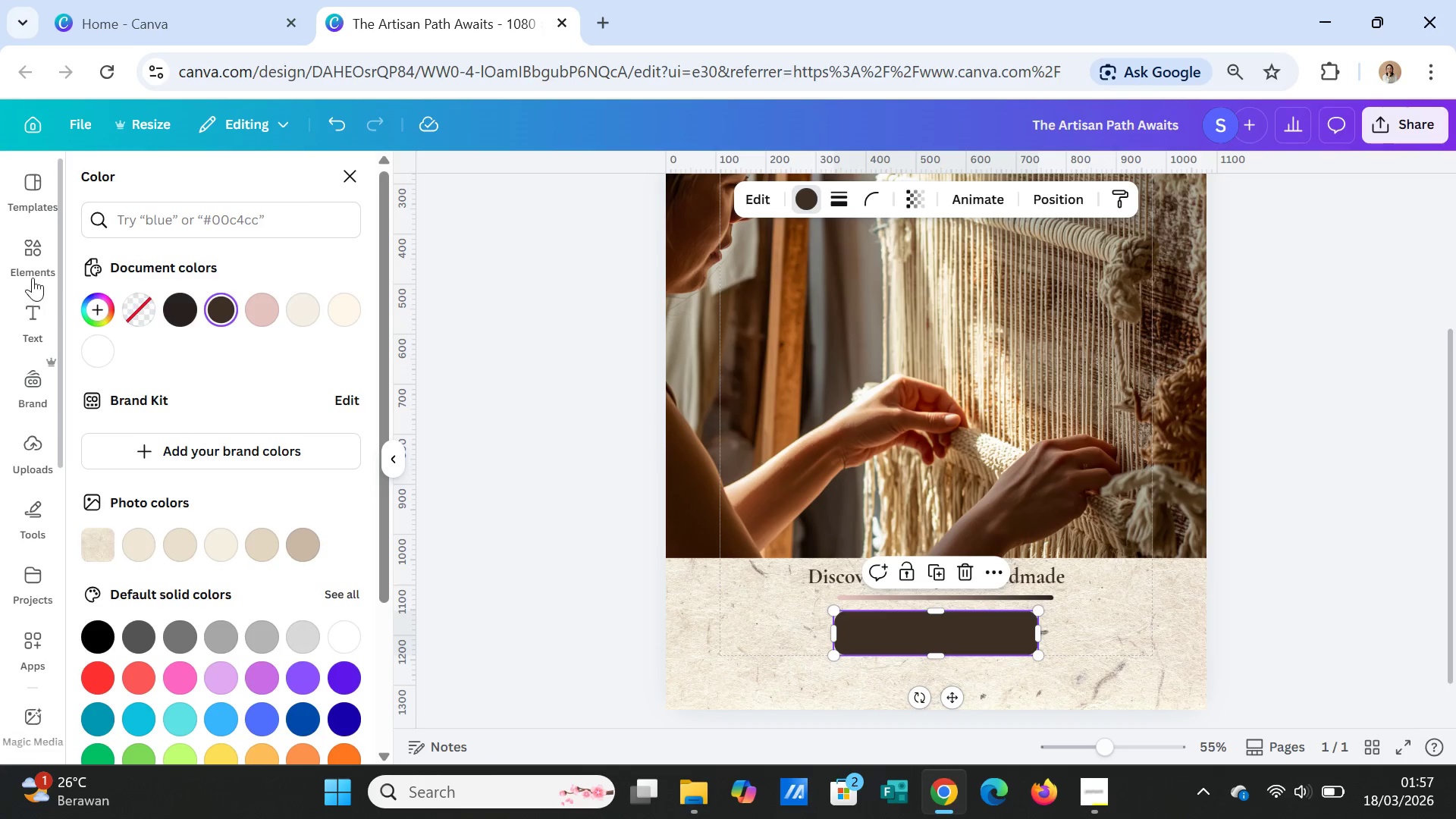 
left_click([30, 322])
 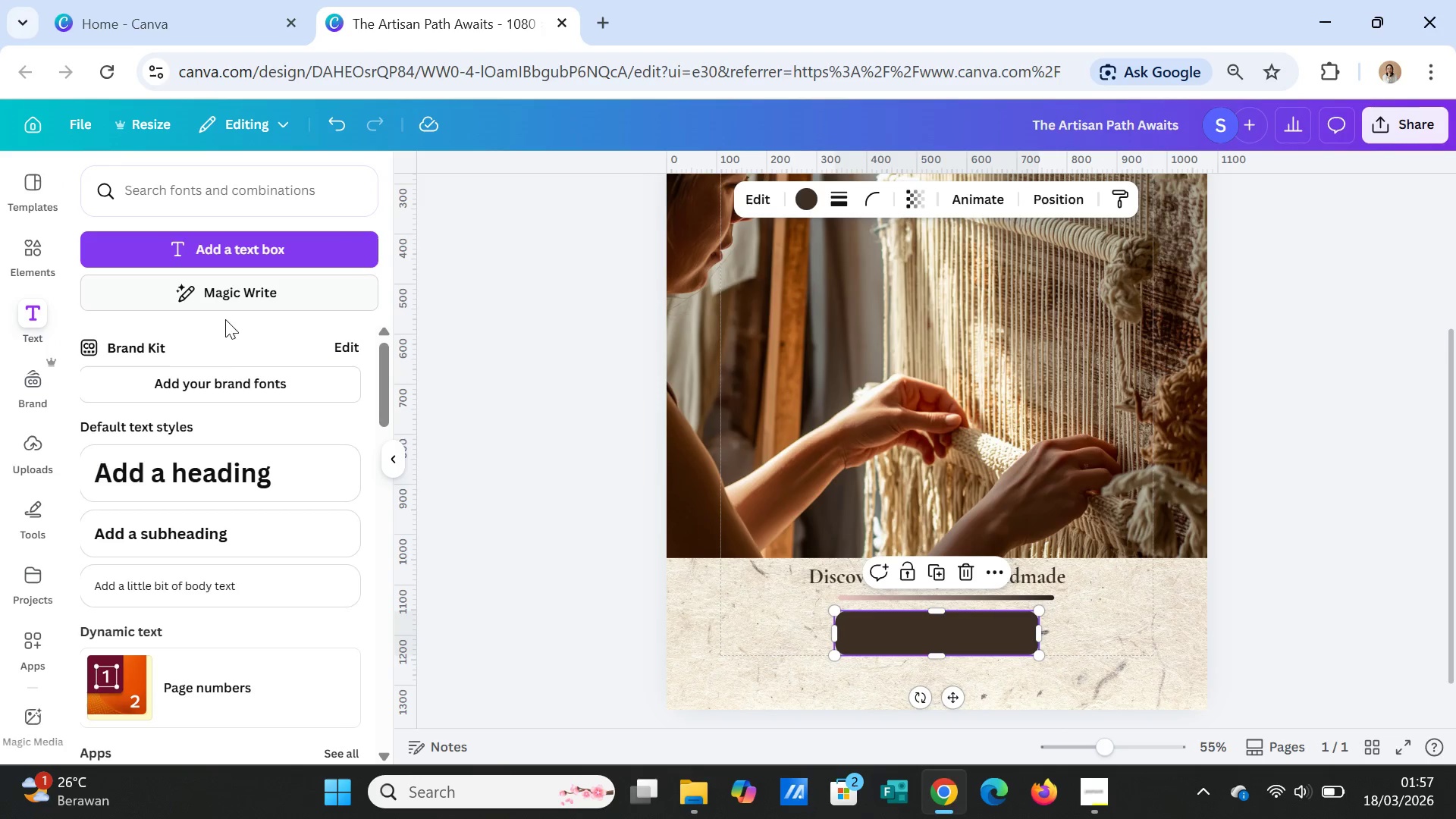 
left_click([221, 246])
 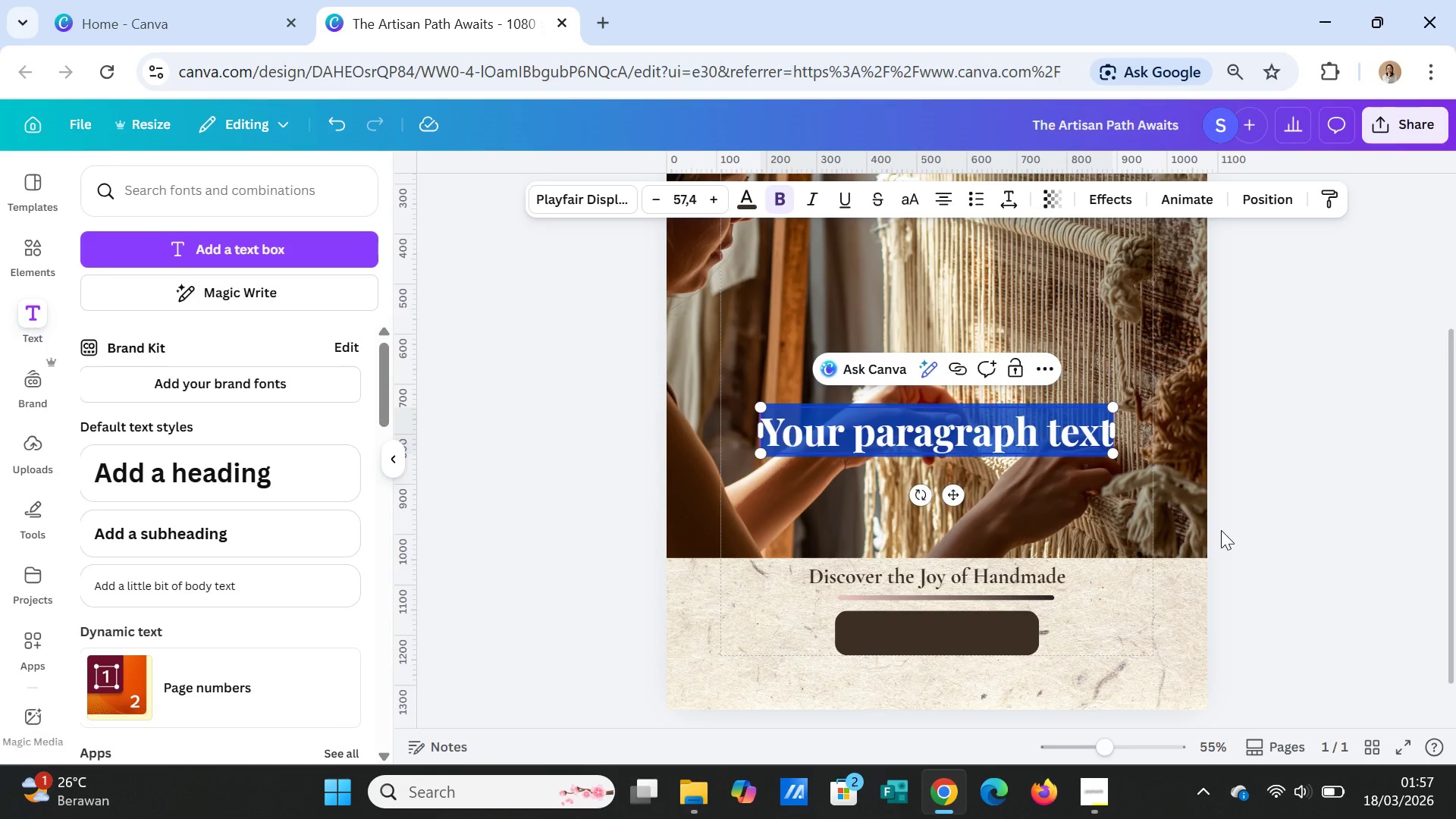 
type(Join the Studio)
 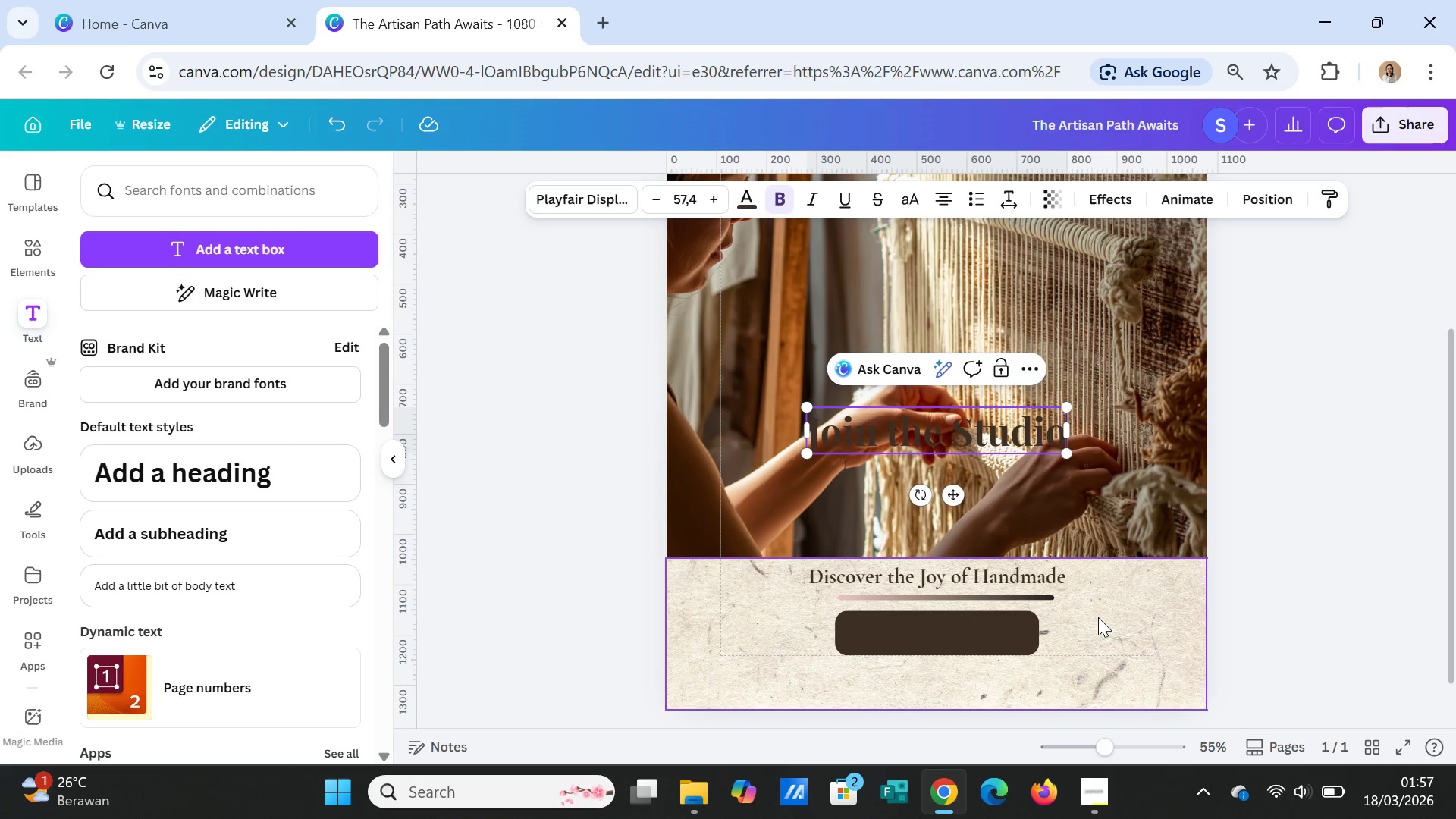 
left_click([1112, 603])
 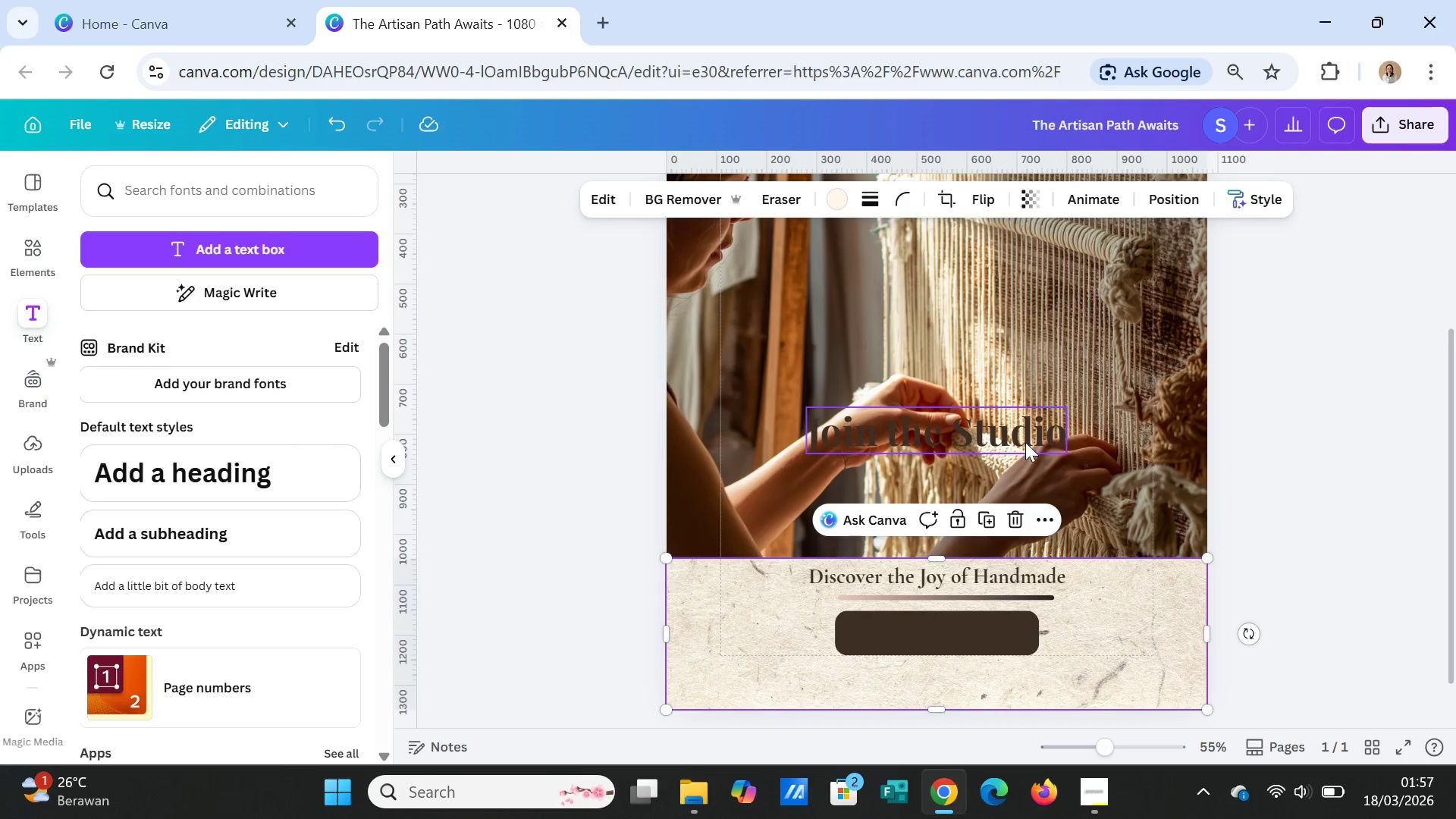 
left_click([1024, 432])
 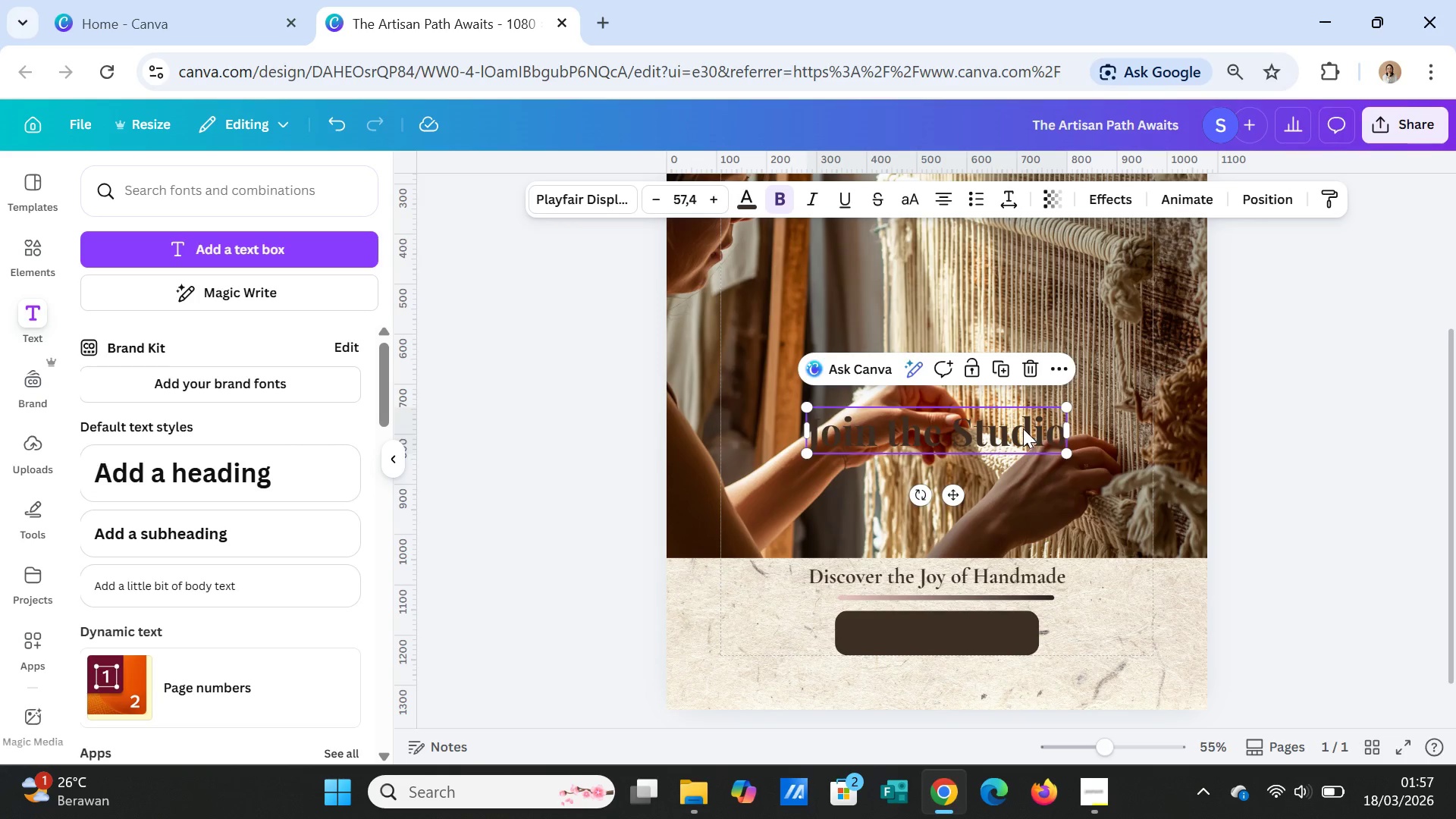 
left_click([585, 193])
 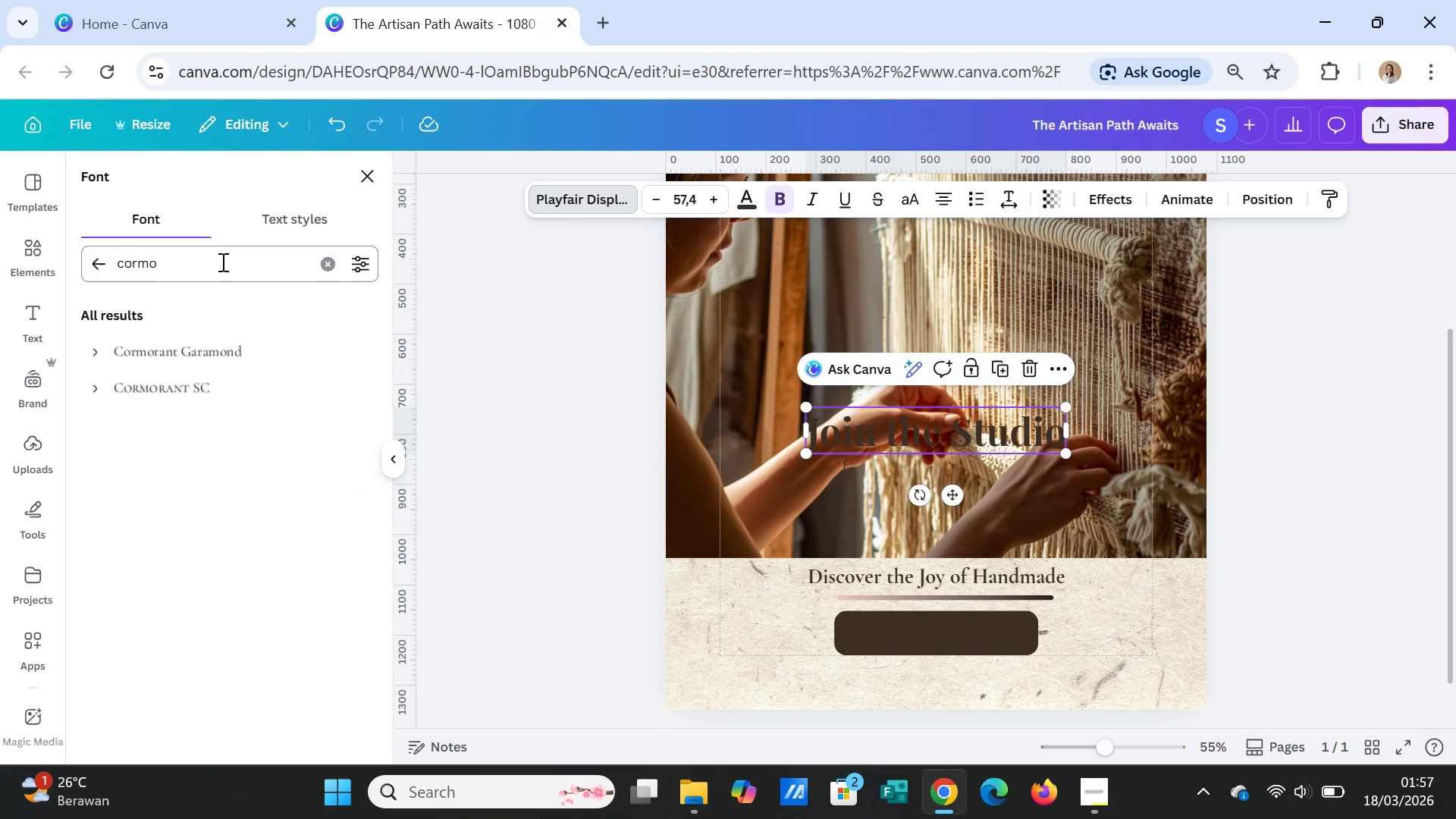 
double_click([221, 265])
 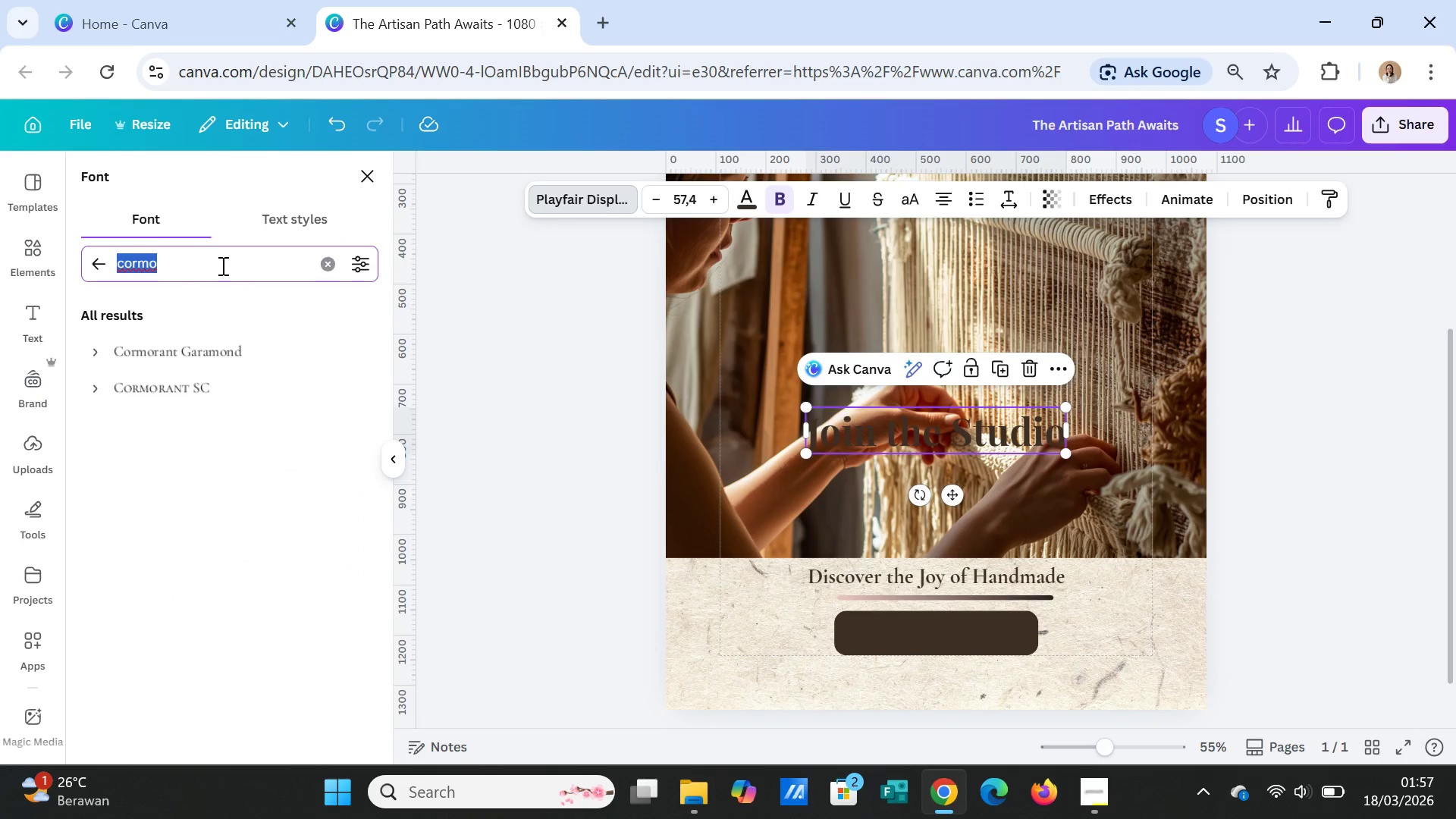 
triple_click([221, 265])
 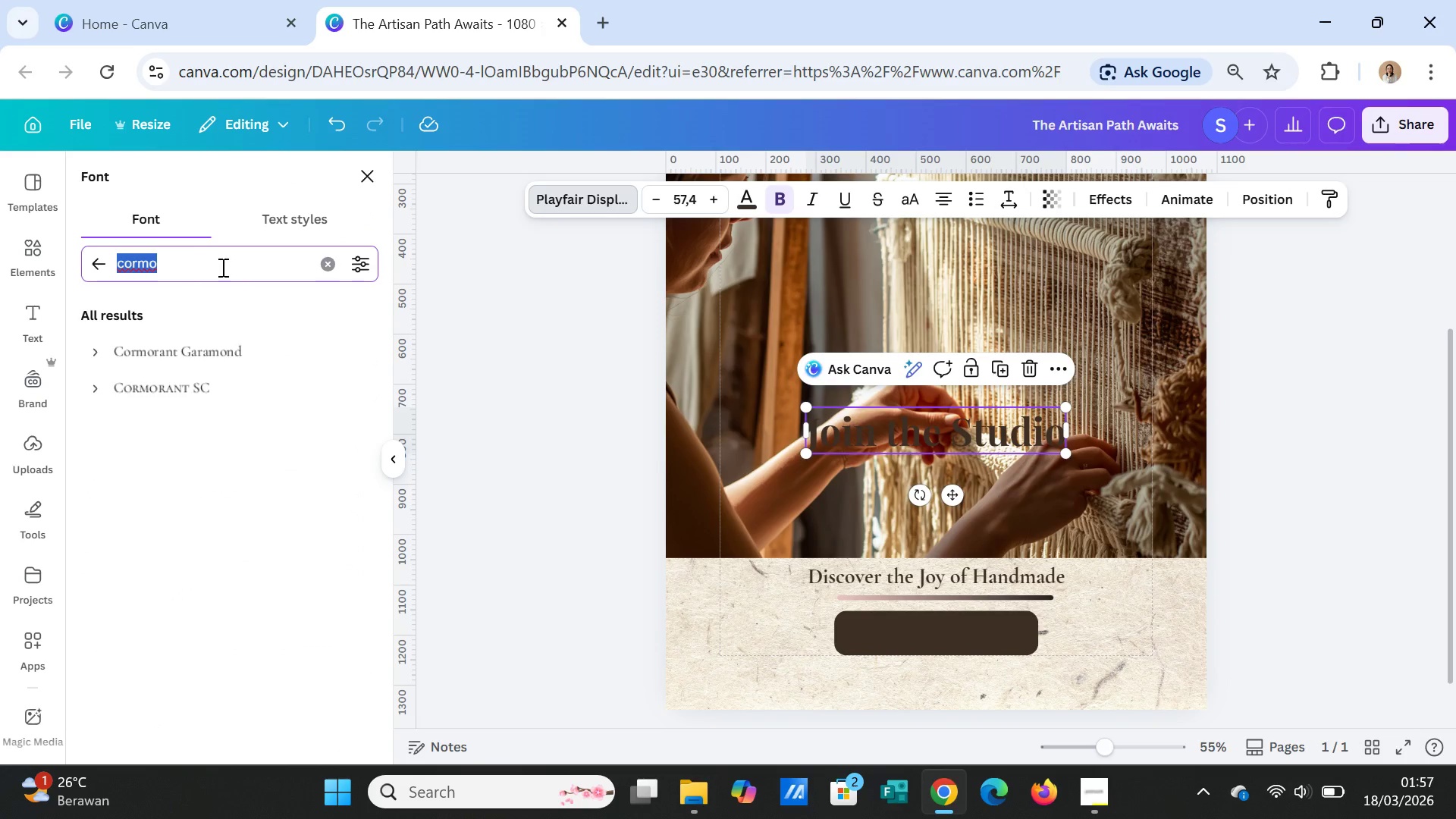 
type(Libre)
 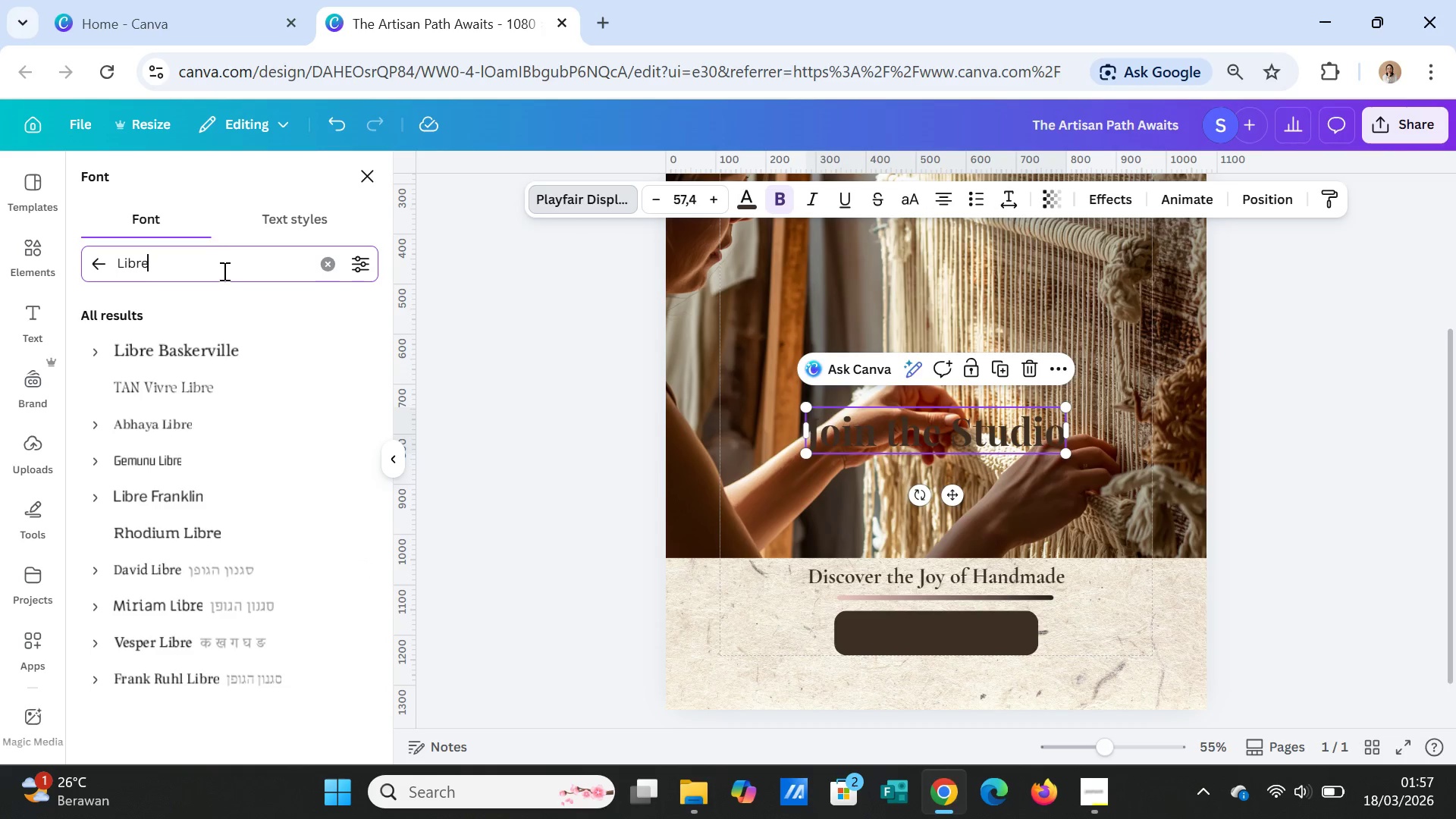 
left_click([229, 340])
 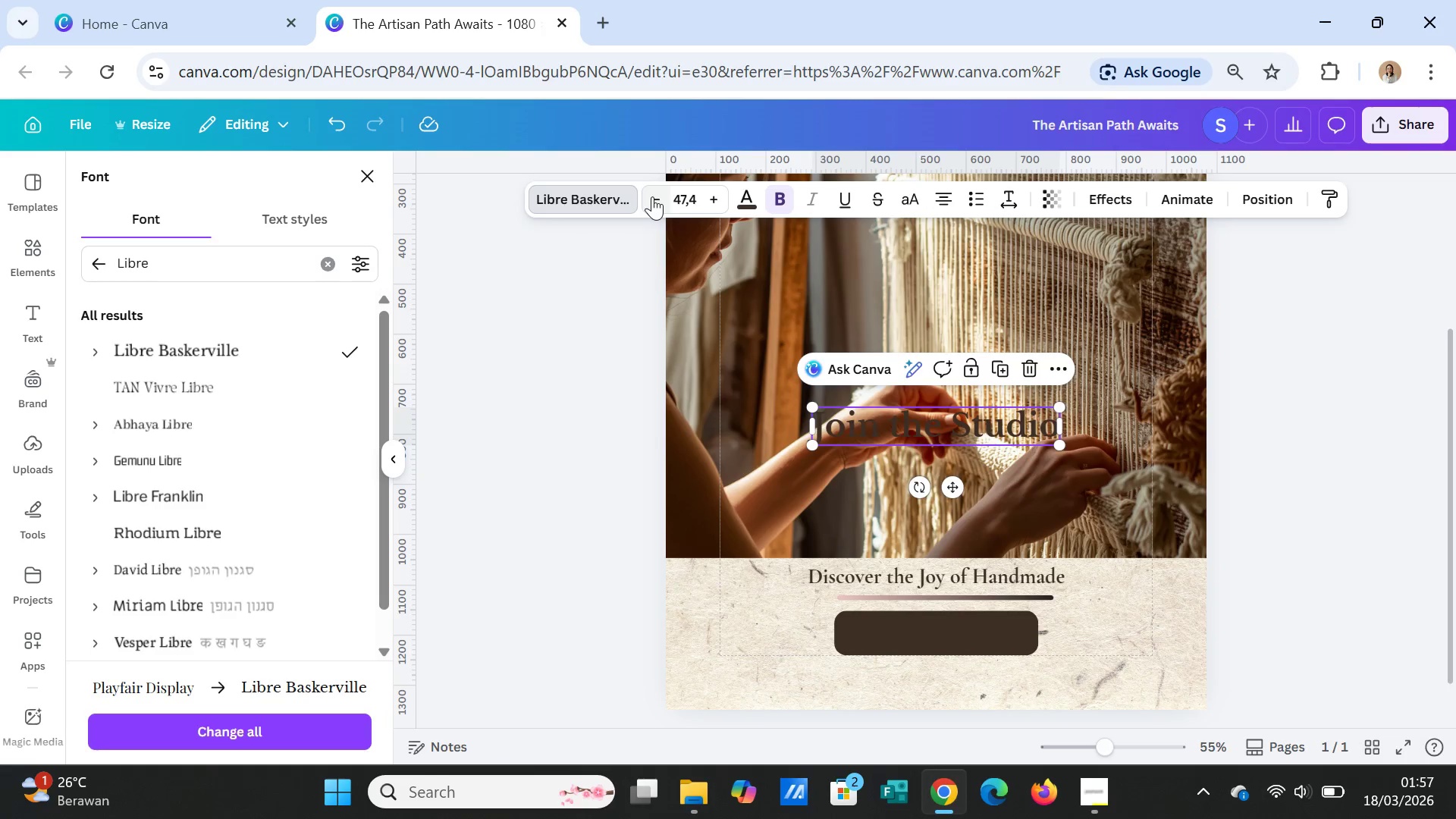 
wait(5.23)
 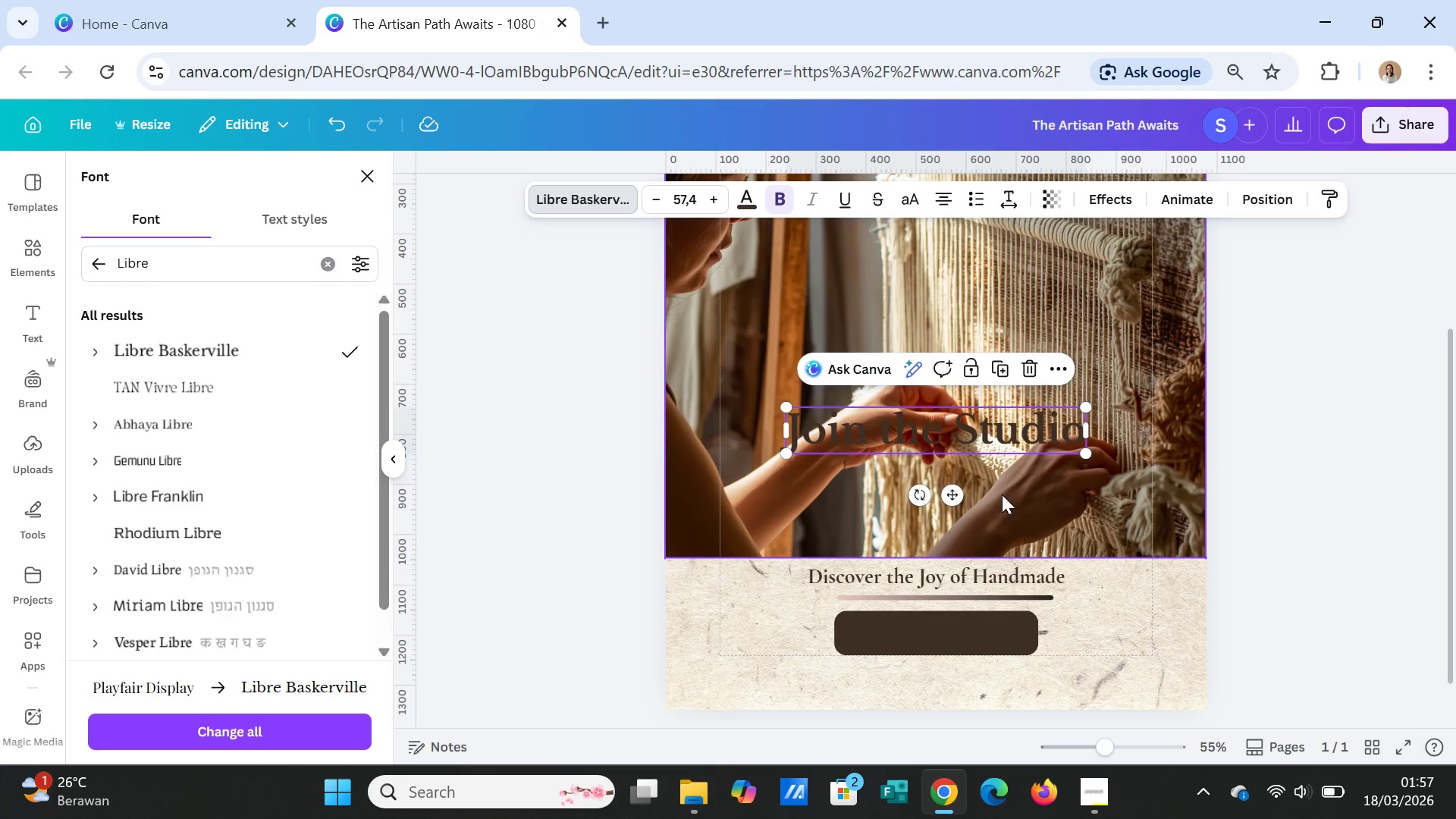 
left_click([652, 196])
 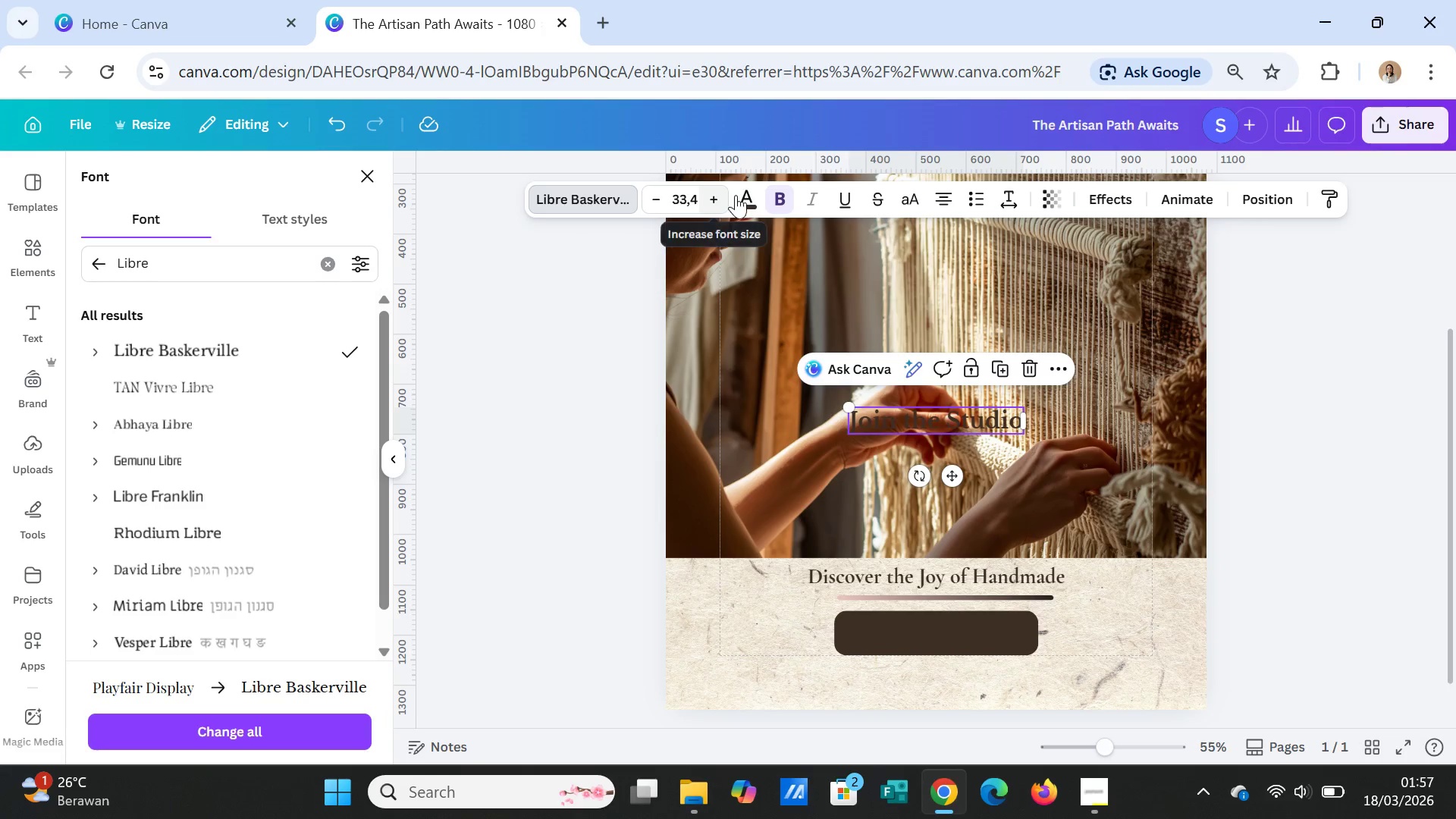 
left_click([744, 196])
 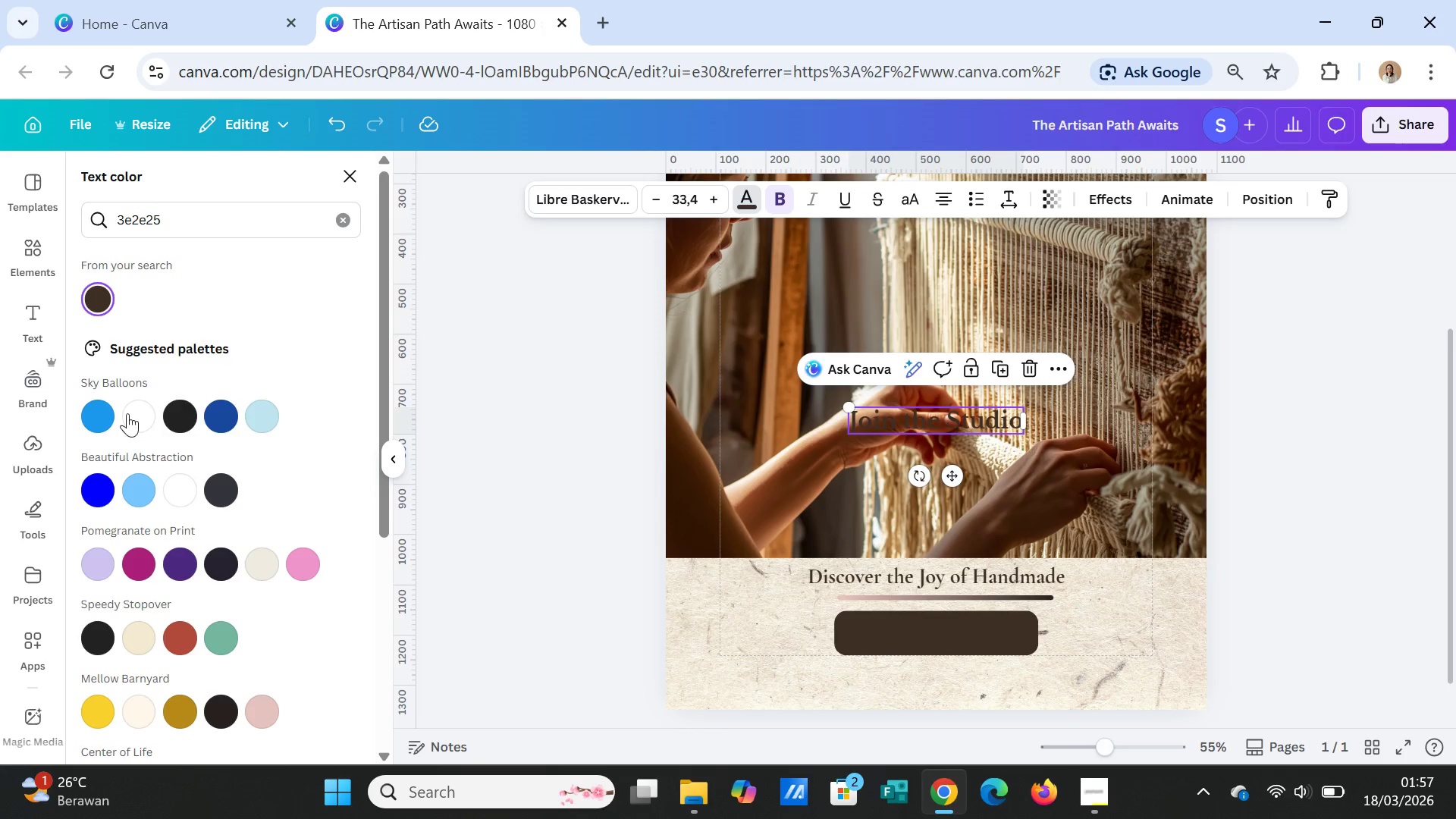 
left_click([130, 413])
 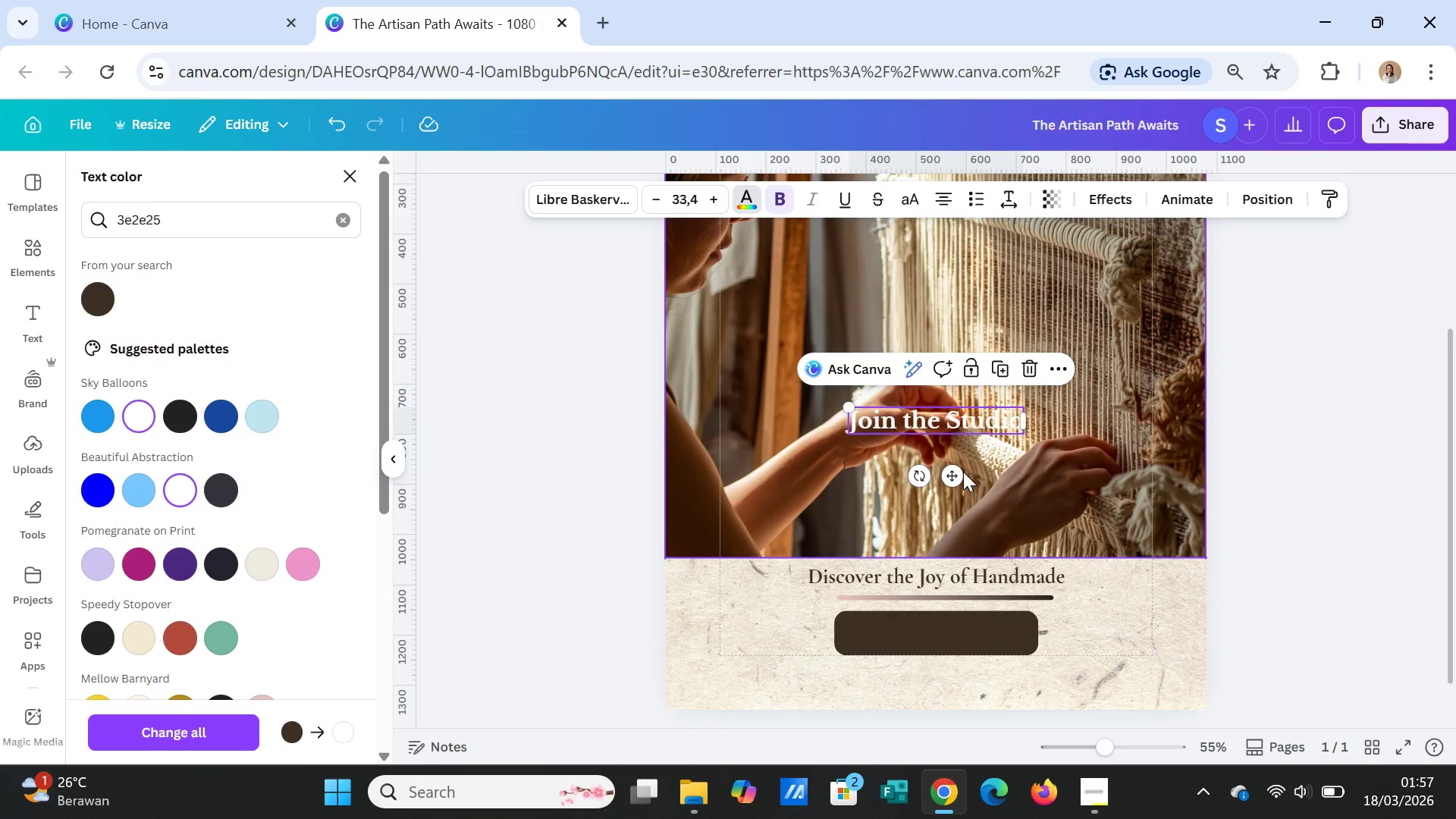 
left_click_drag(start_coordinate=[958, 475], to_coordinate=[954, 683])
 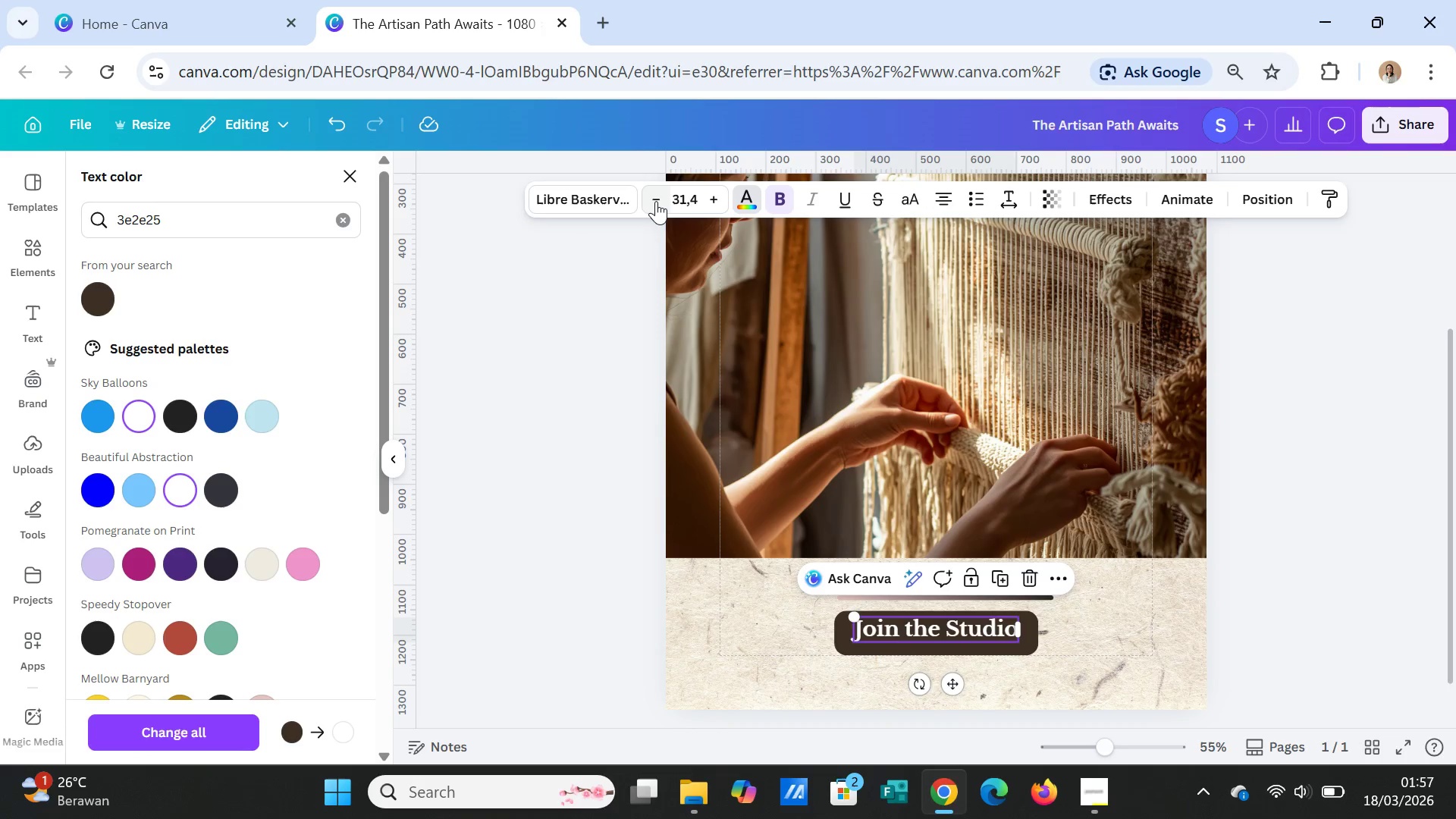 
left_click([656, 201])
 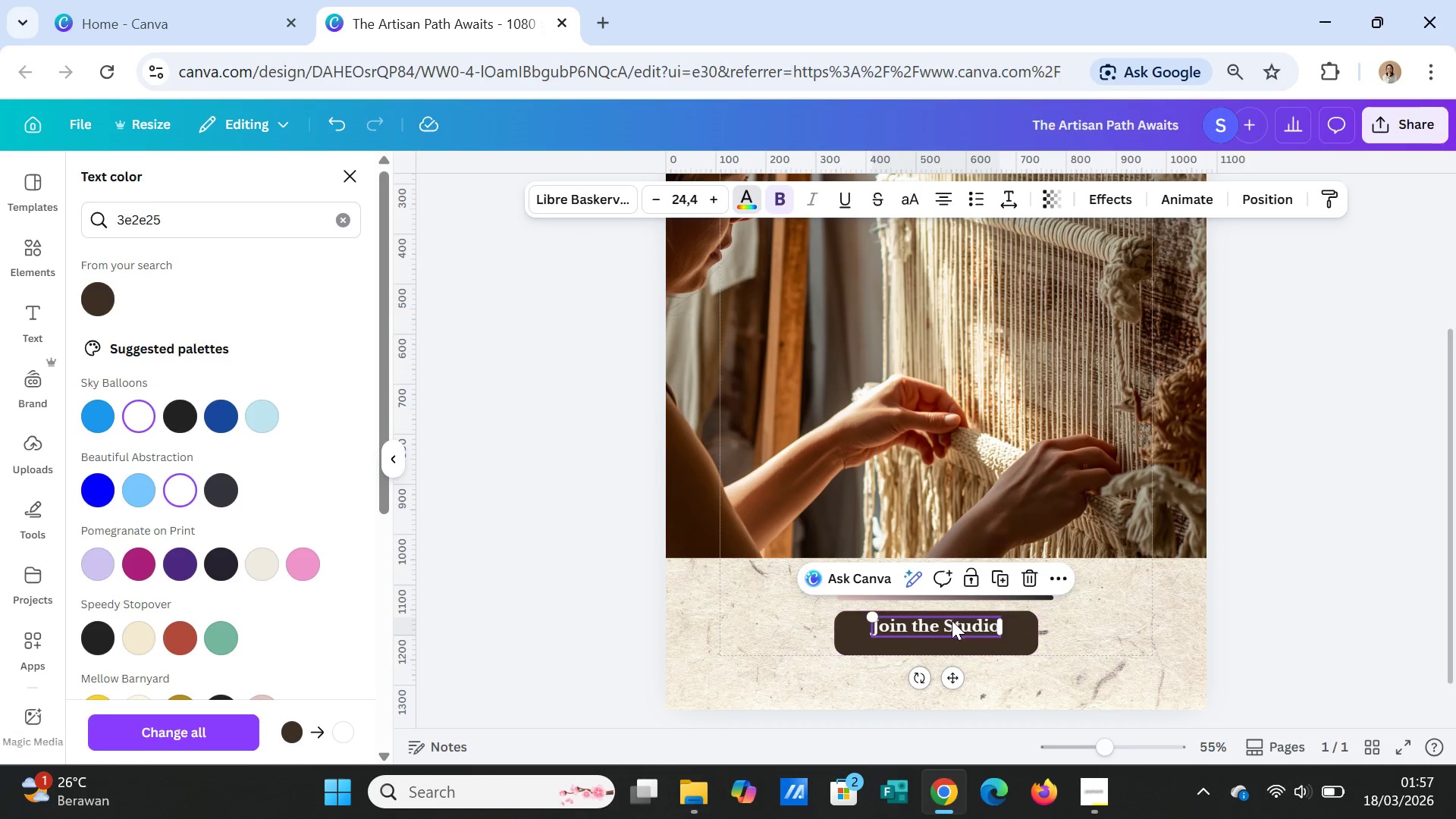 
left_click_drag(start_coordinate=[952, 624], to_coordinate=[952, 630])
 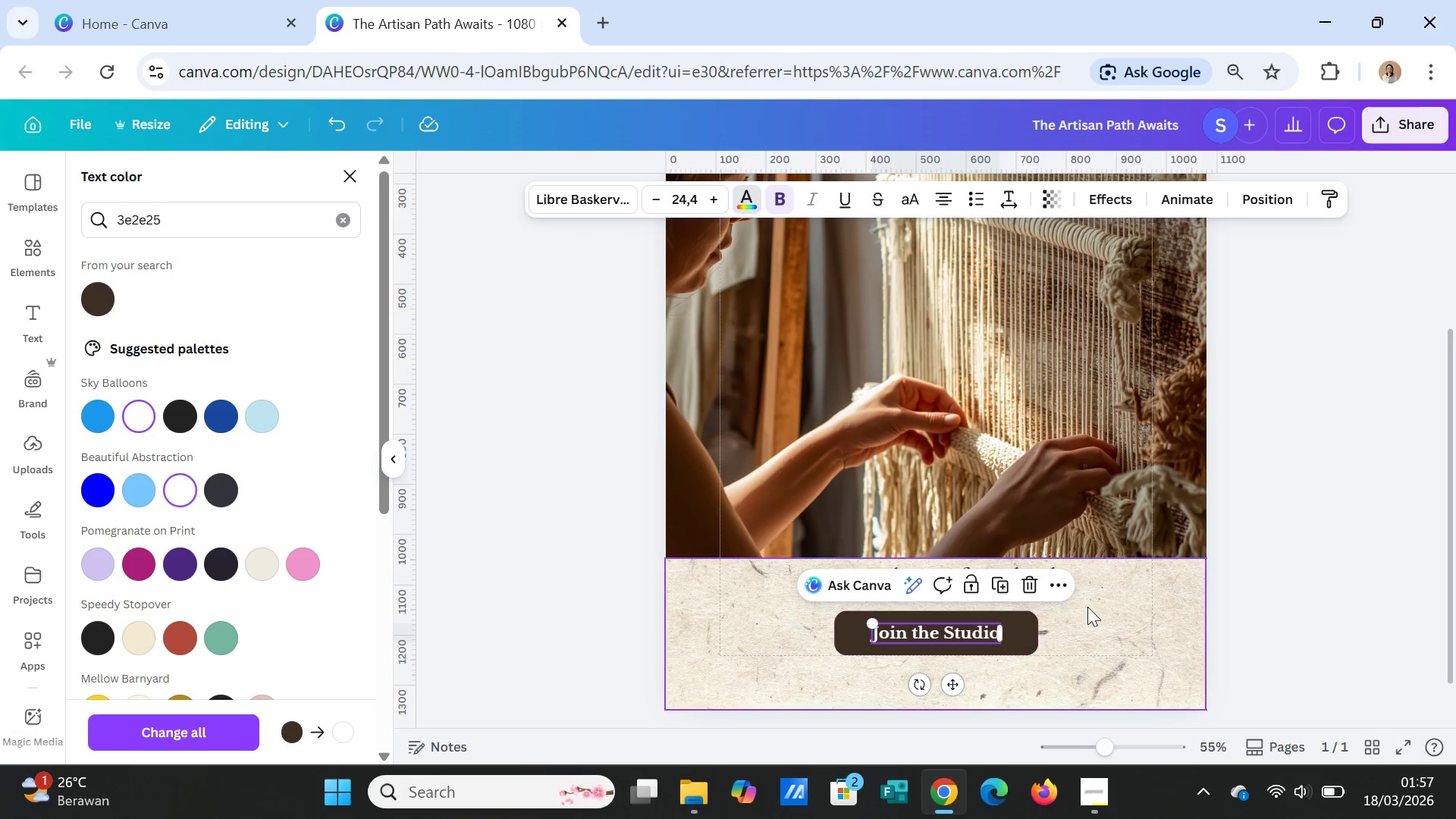 
left_click([1087, 607])
 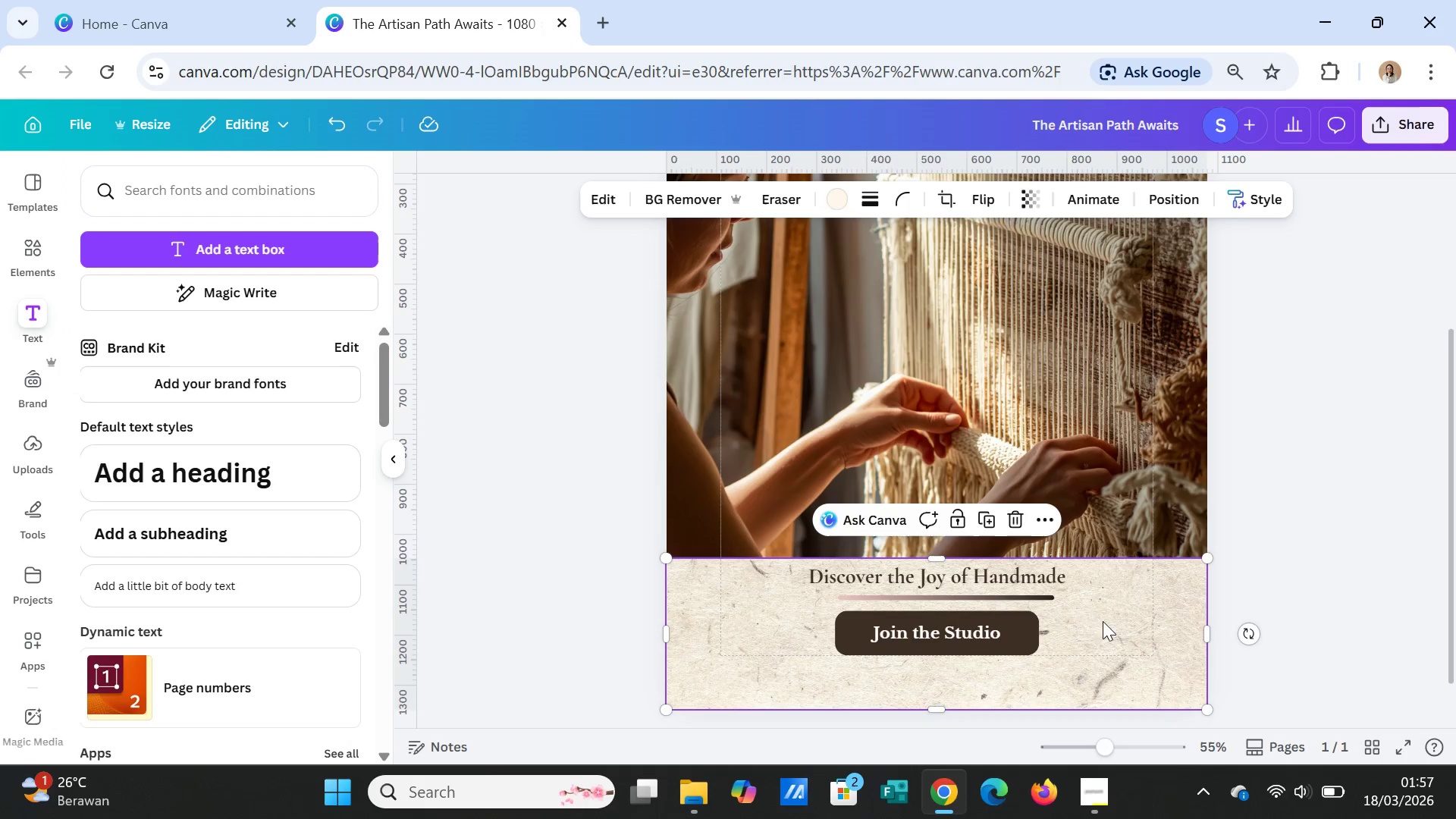 
scroll: coordinate [1109, 626], scroll_direction: down, amount: 1.0
 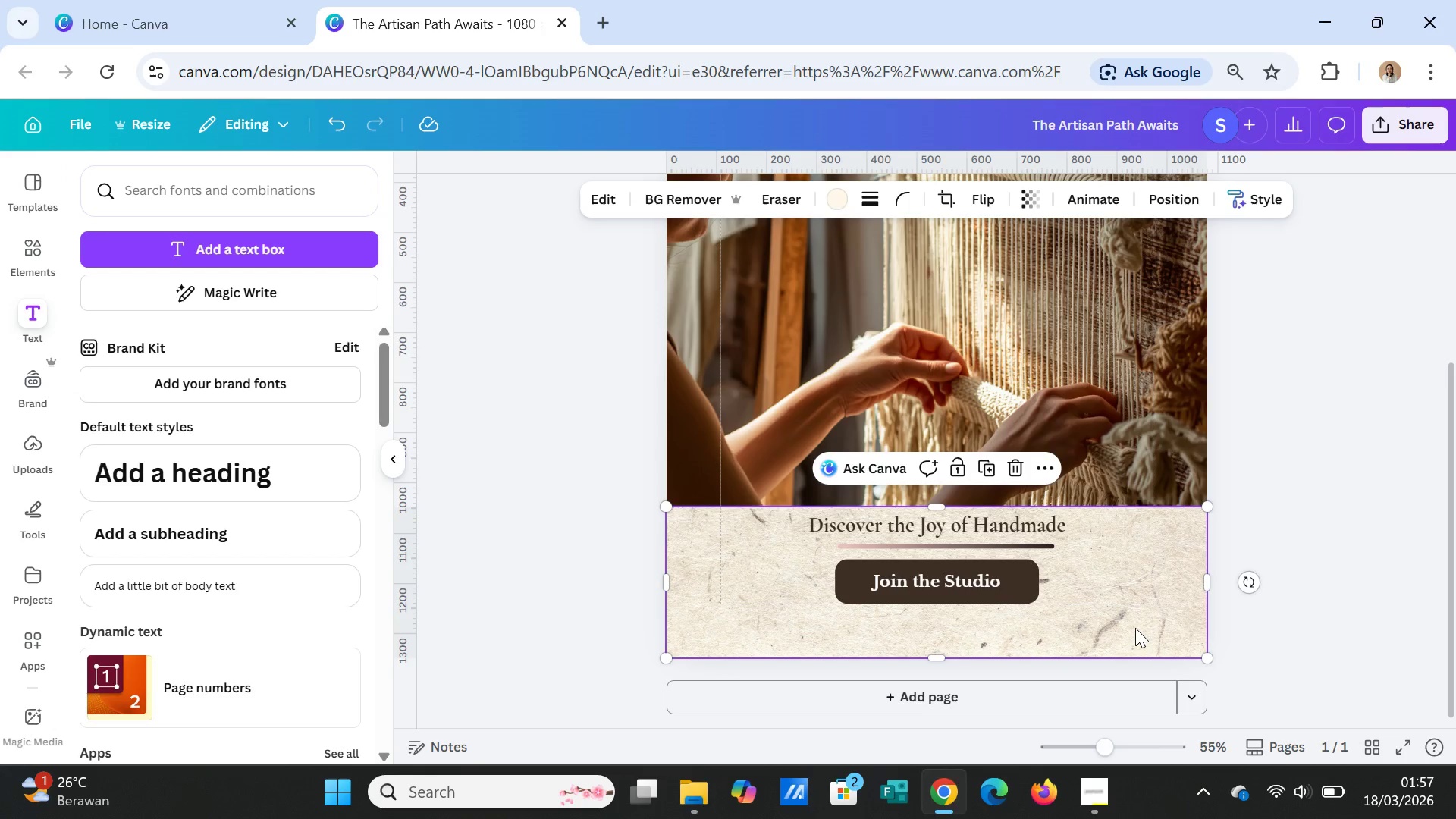 
scroll: coordinate [1157, 631], scroll_direction: up, amount: 3.0
 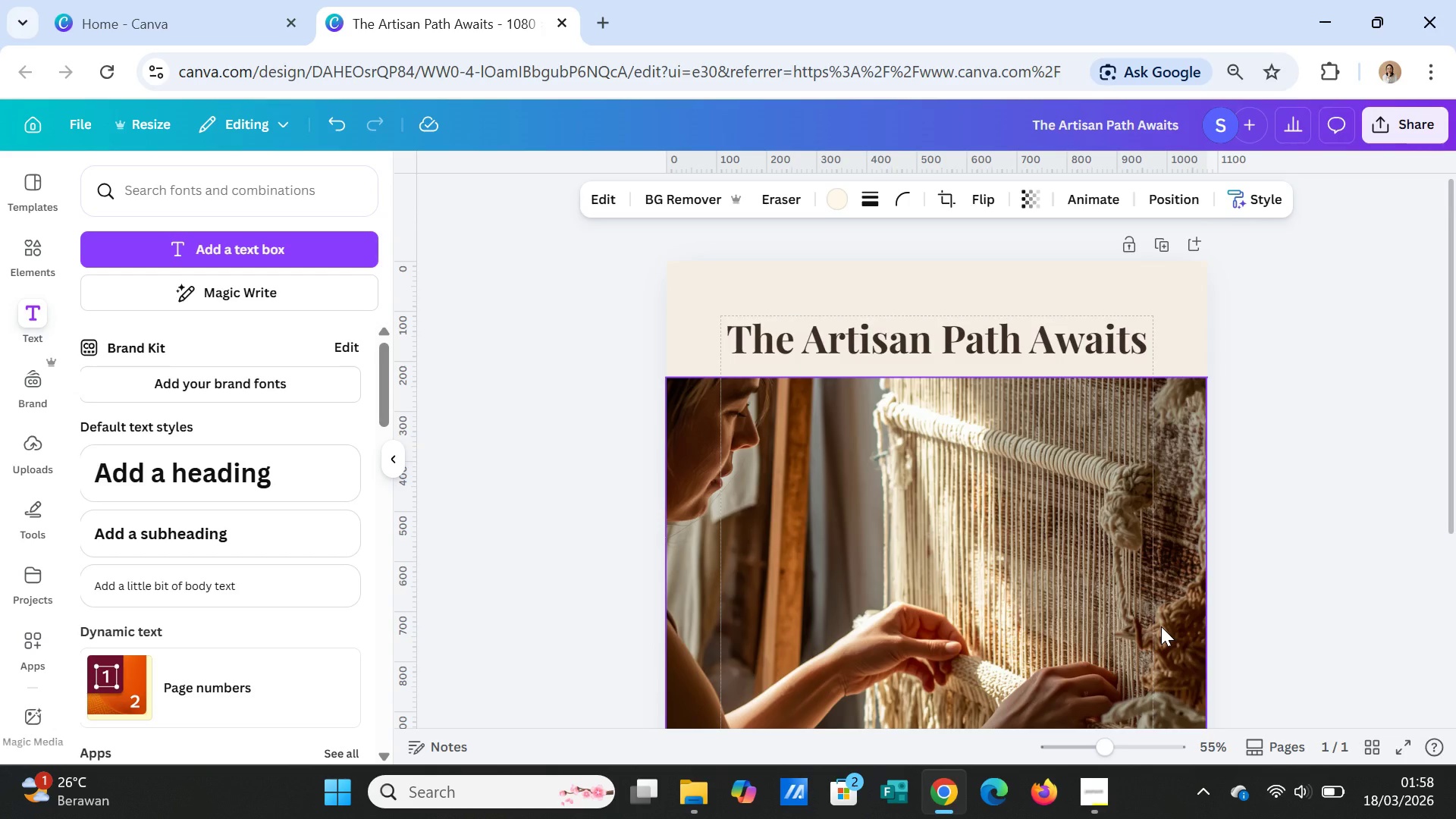 
wait(7.41)
 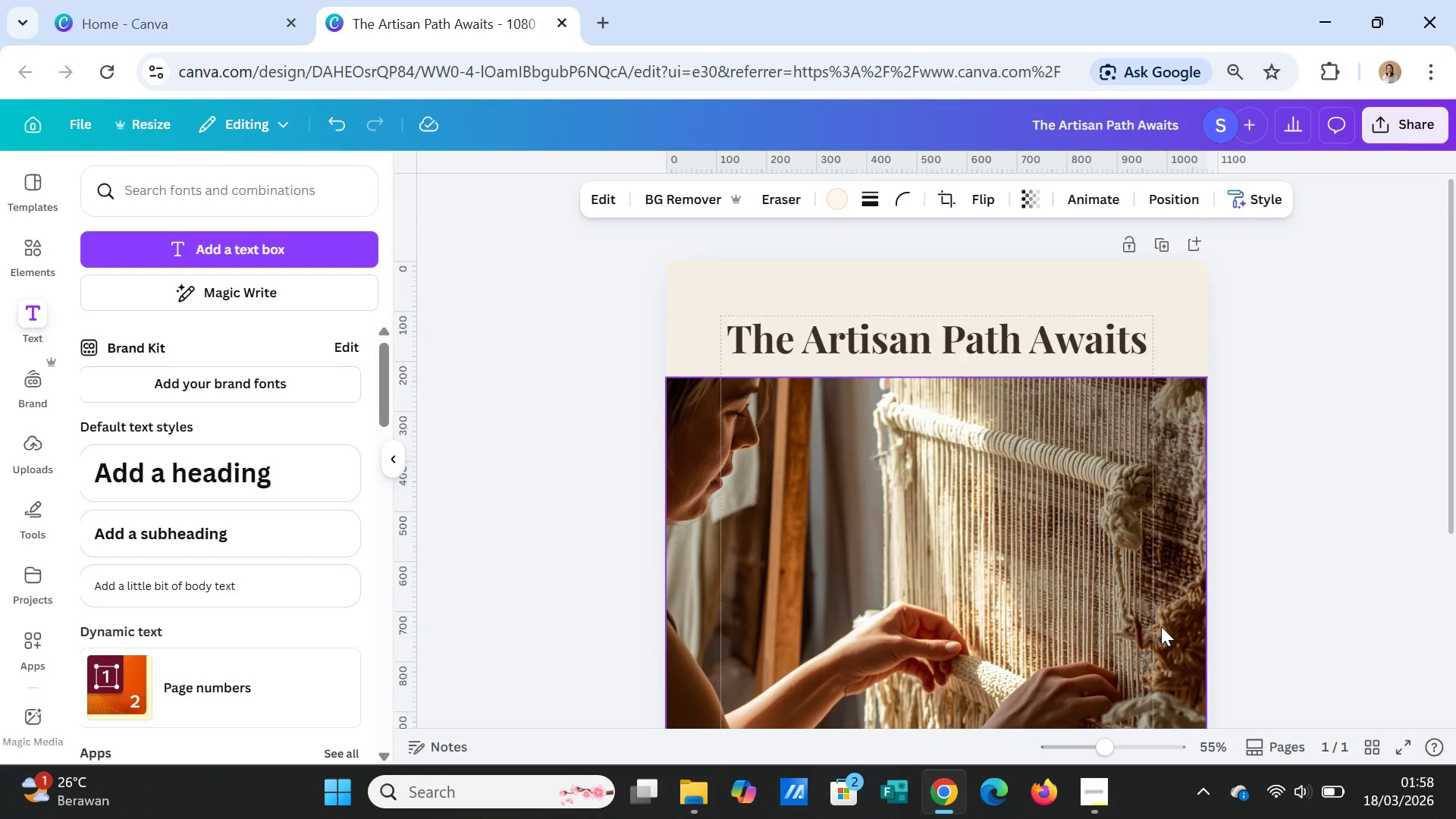 
scroll: coordinate [1307, 686], scroll_direction: down, amount: 2.0
 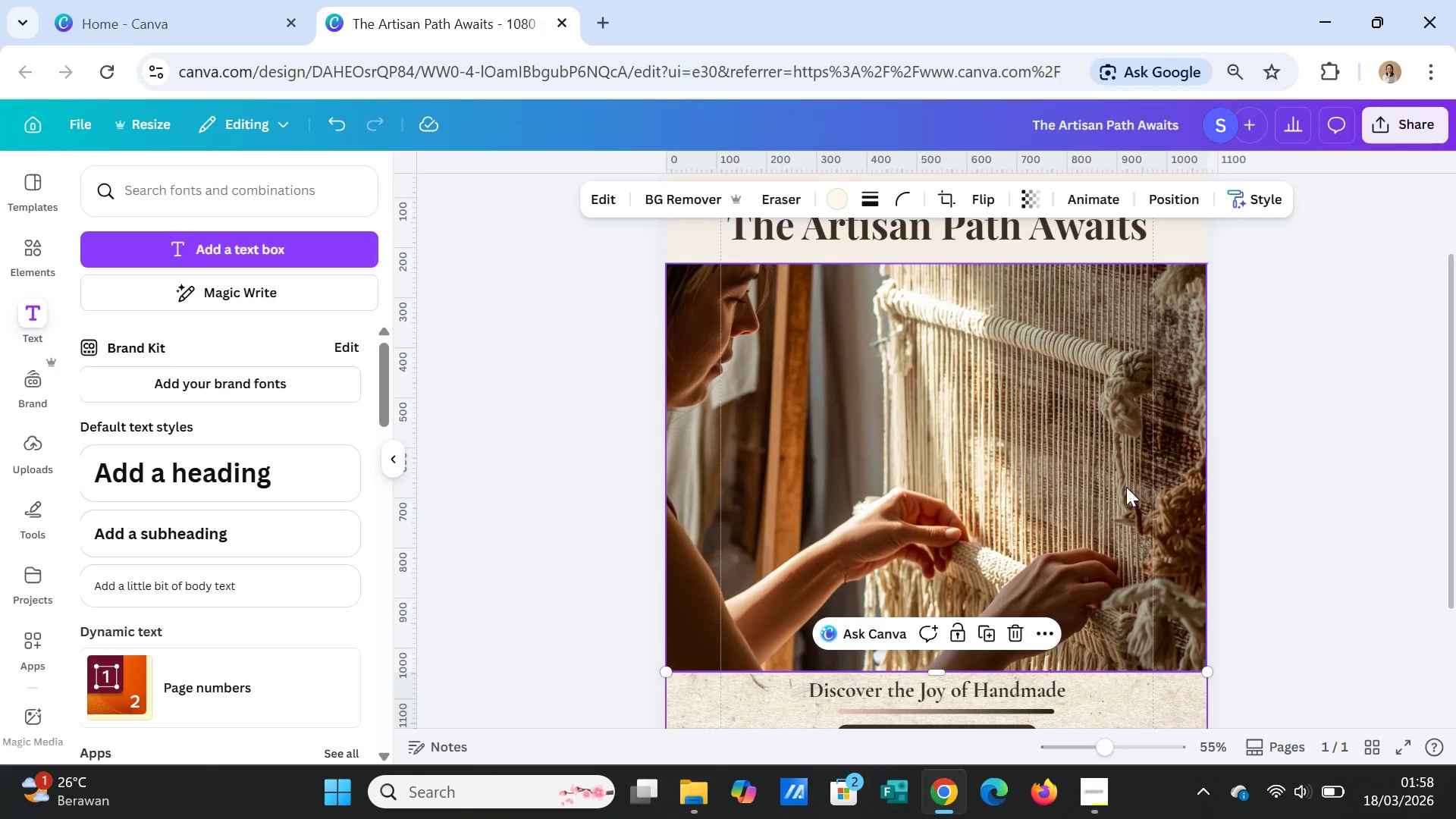 
left_click([1125, 487])
 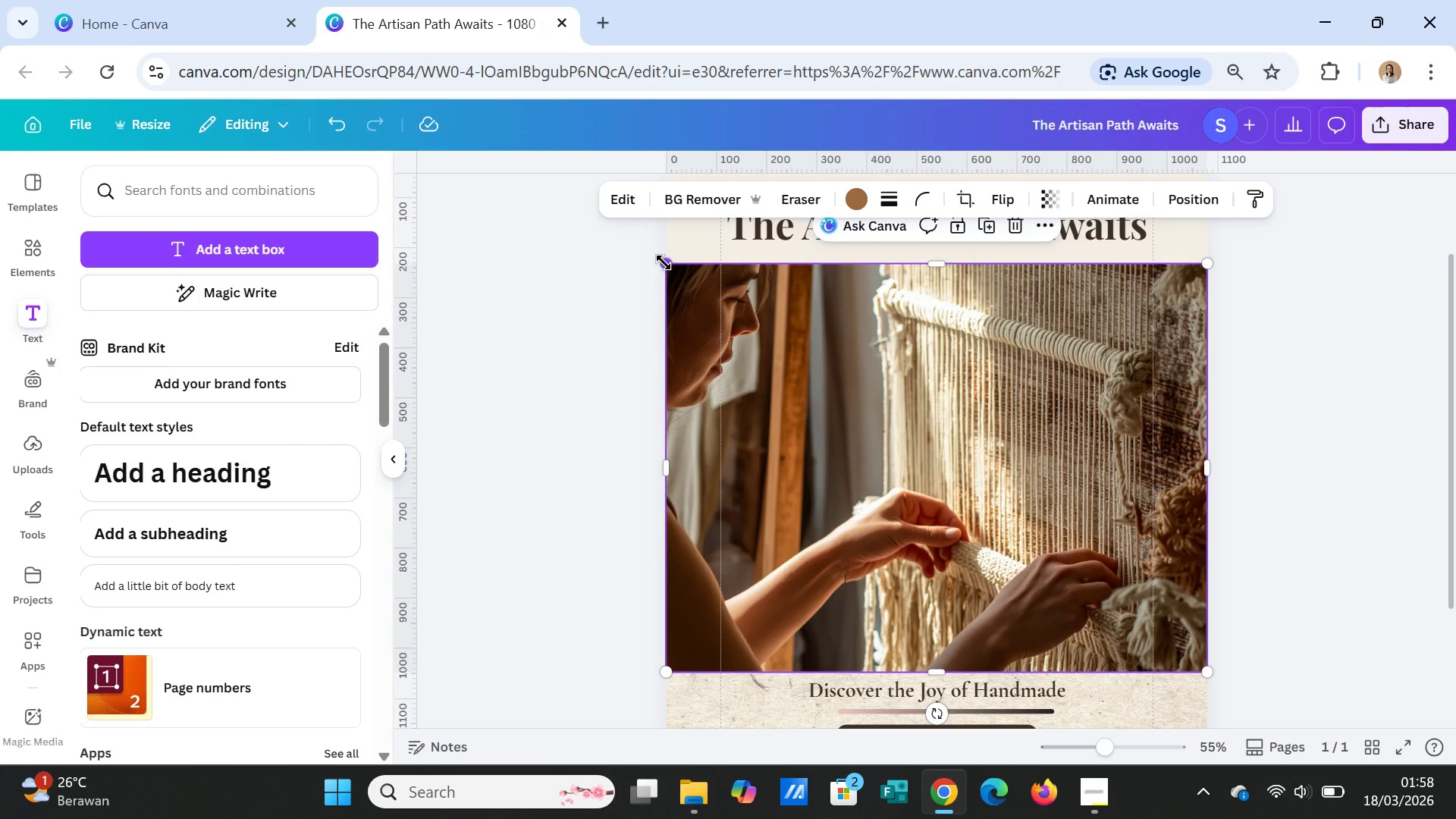 
left_click_drag(start_coordinate=[664, 262], to_coordinate=[682, 267])
 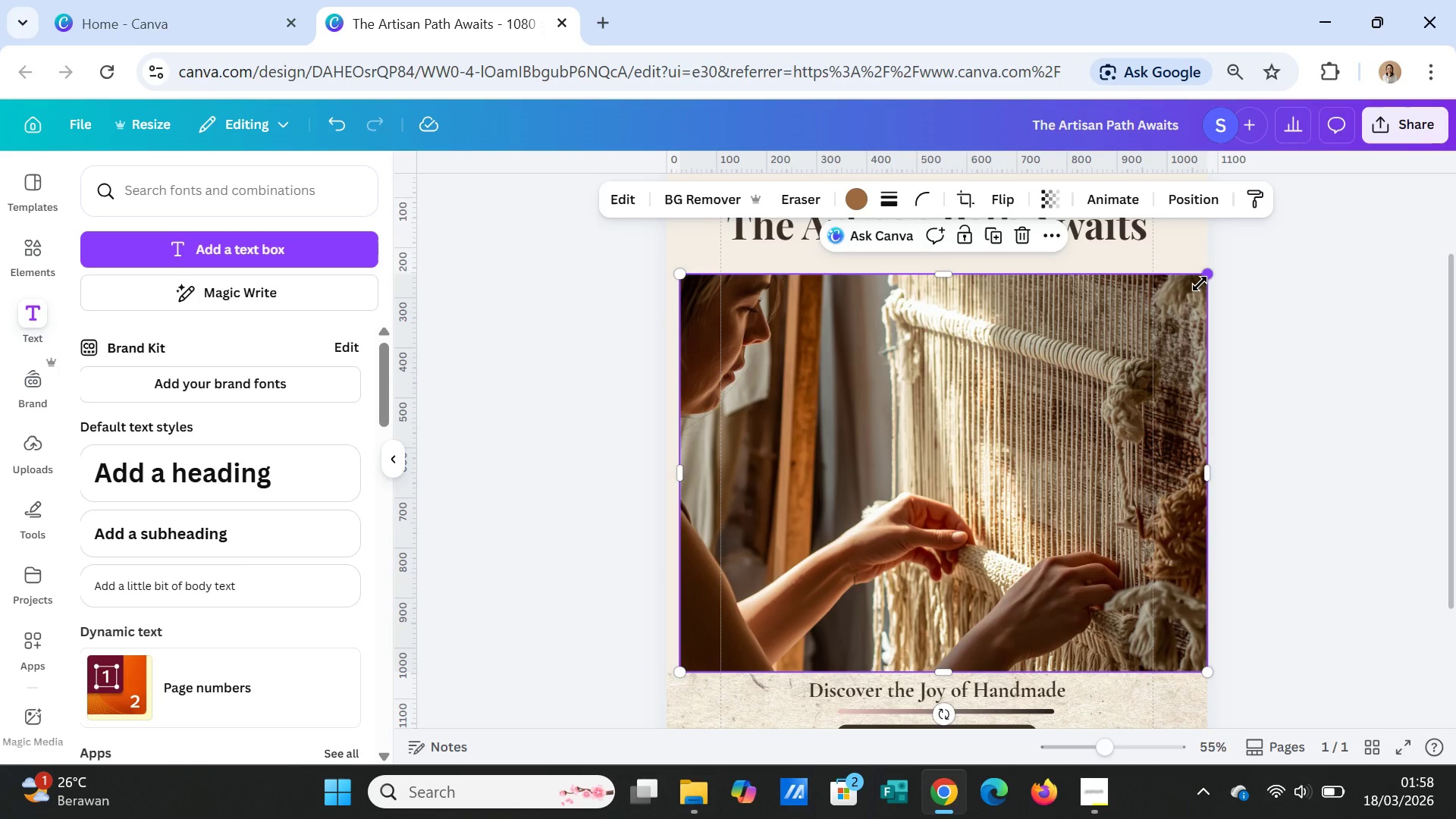 
left_click_drag(start_coordinate=[1105, 373], to_coordinate=[1097, 372])
 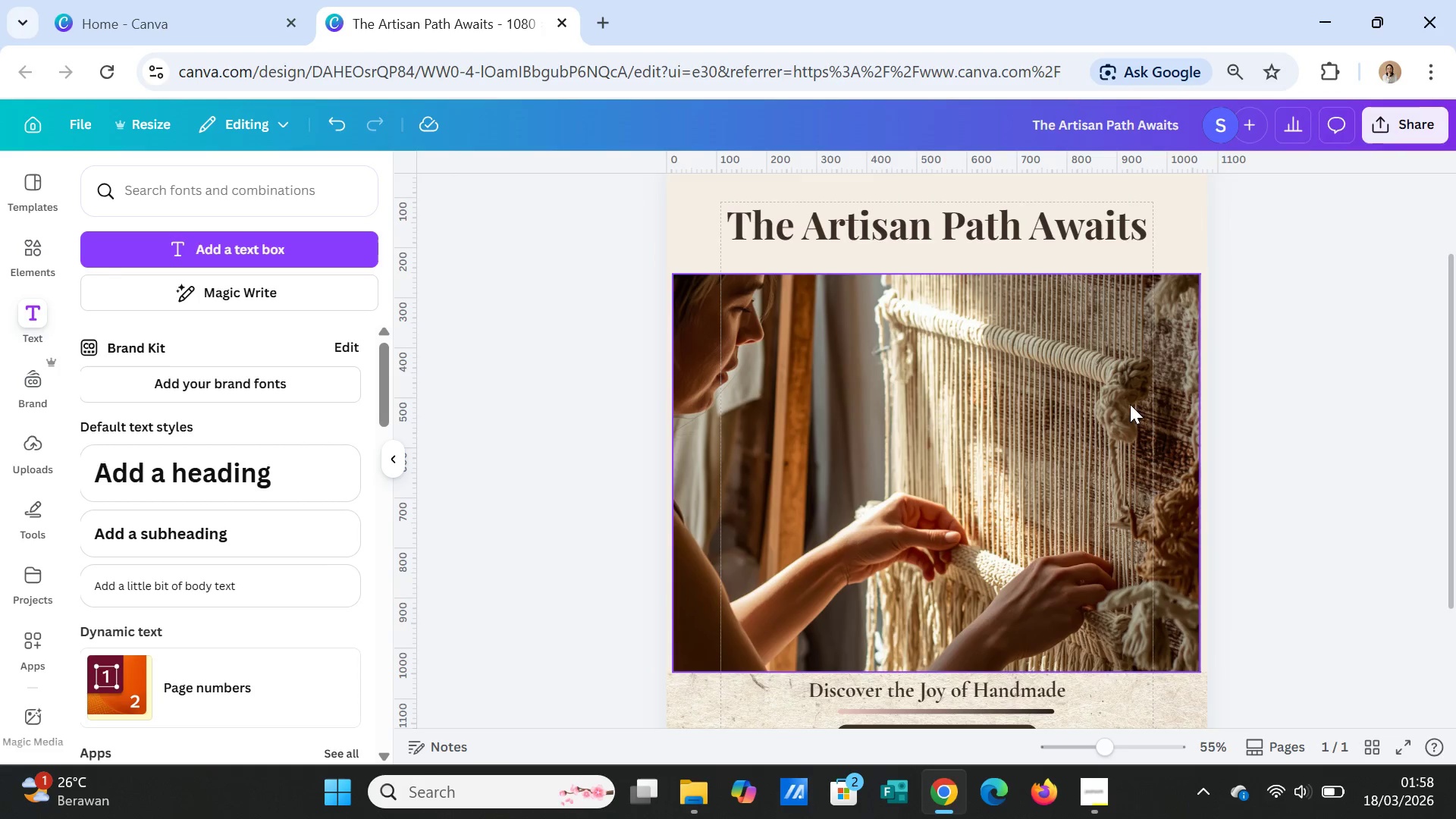 
double_click([1109, 404])
 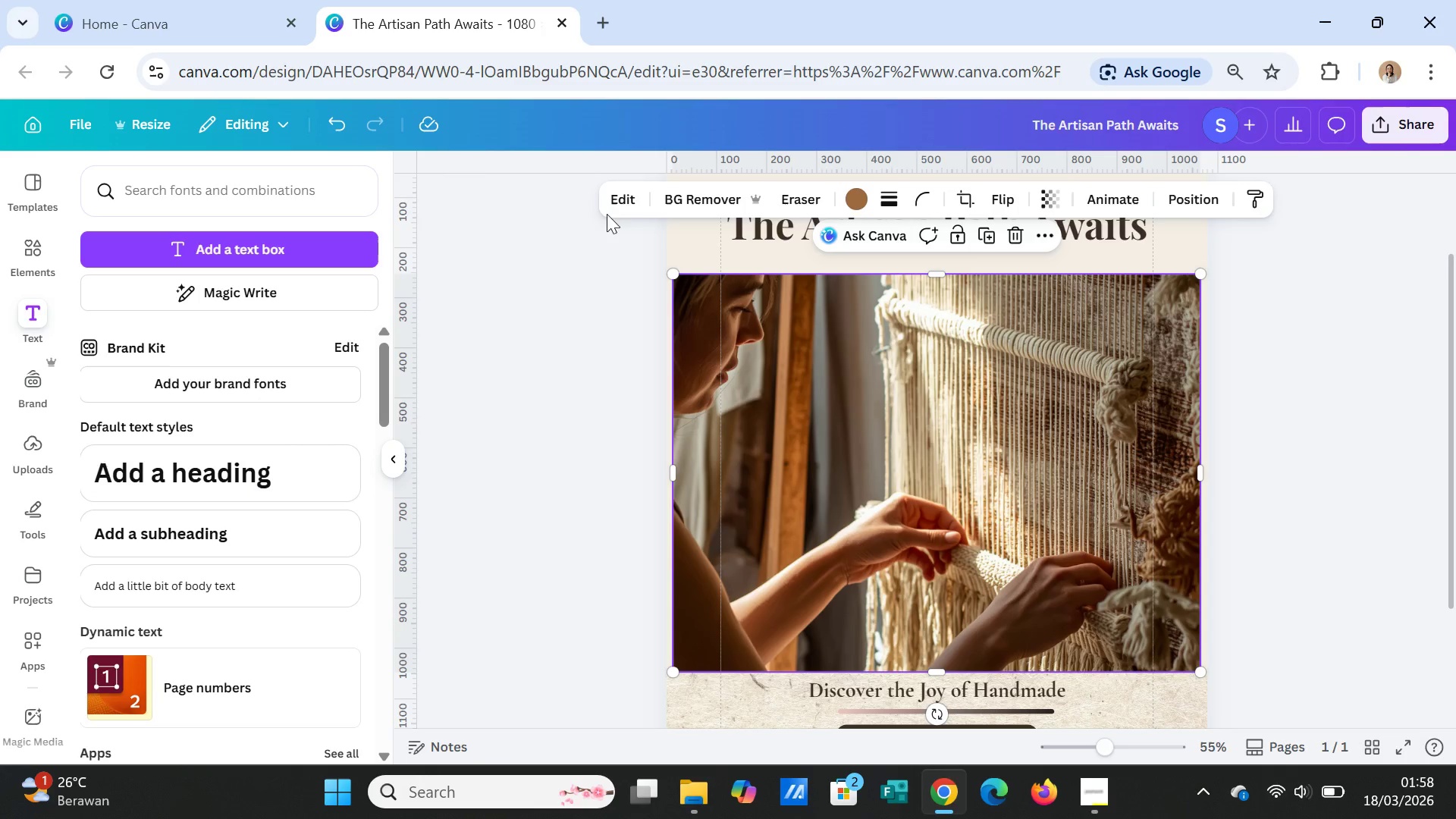 
left_click([614, 206])
 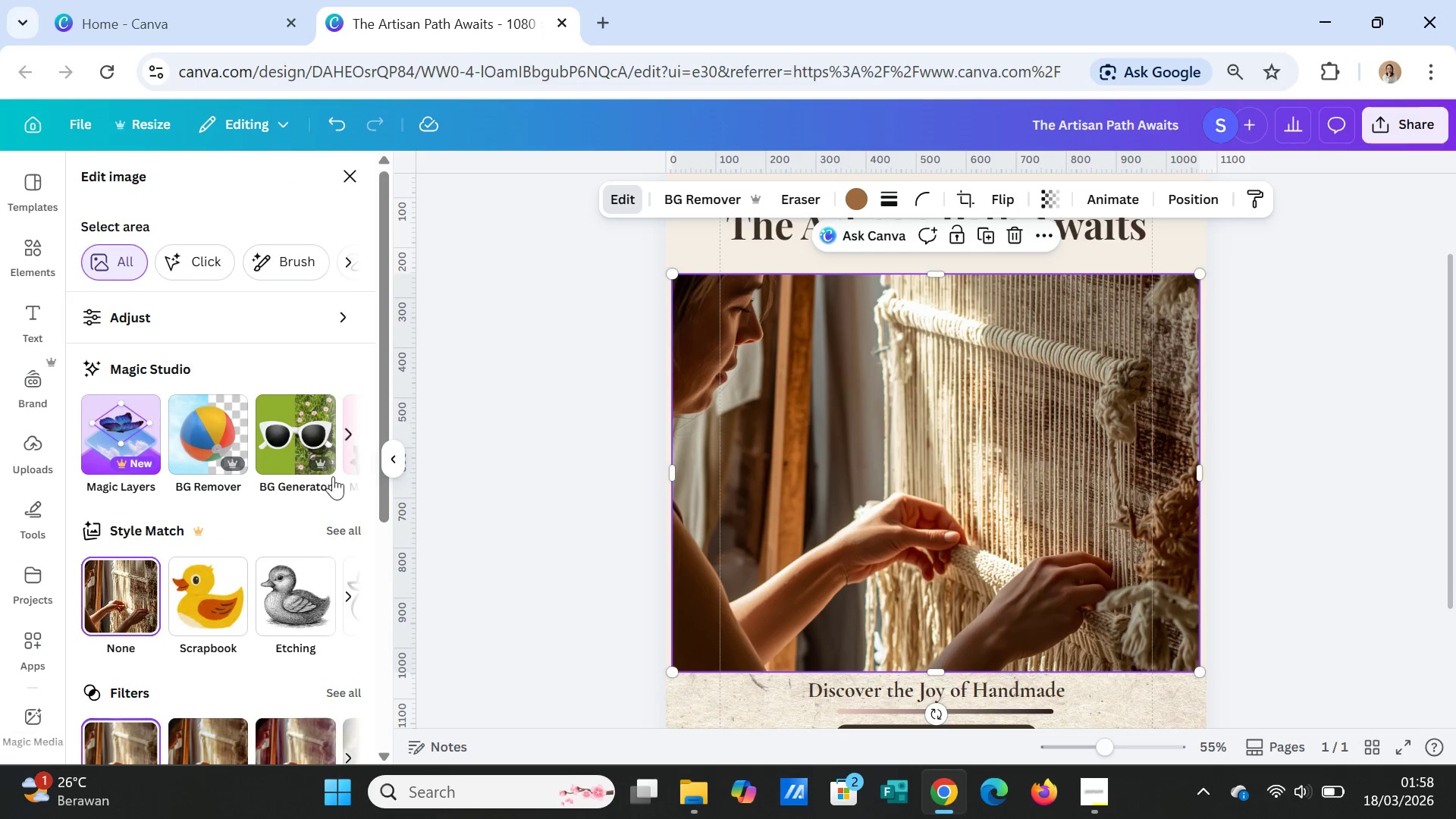 
scroll: coordinate [293, 604], scroll_direction: down, amount: 3.0
 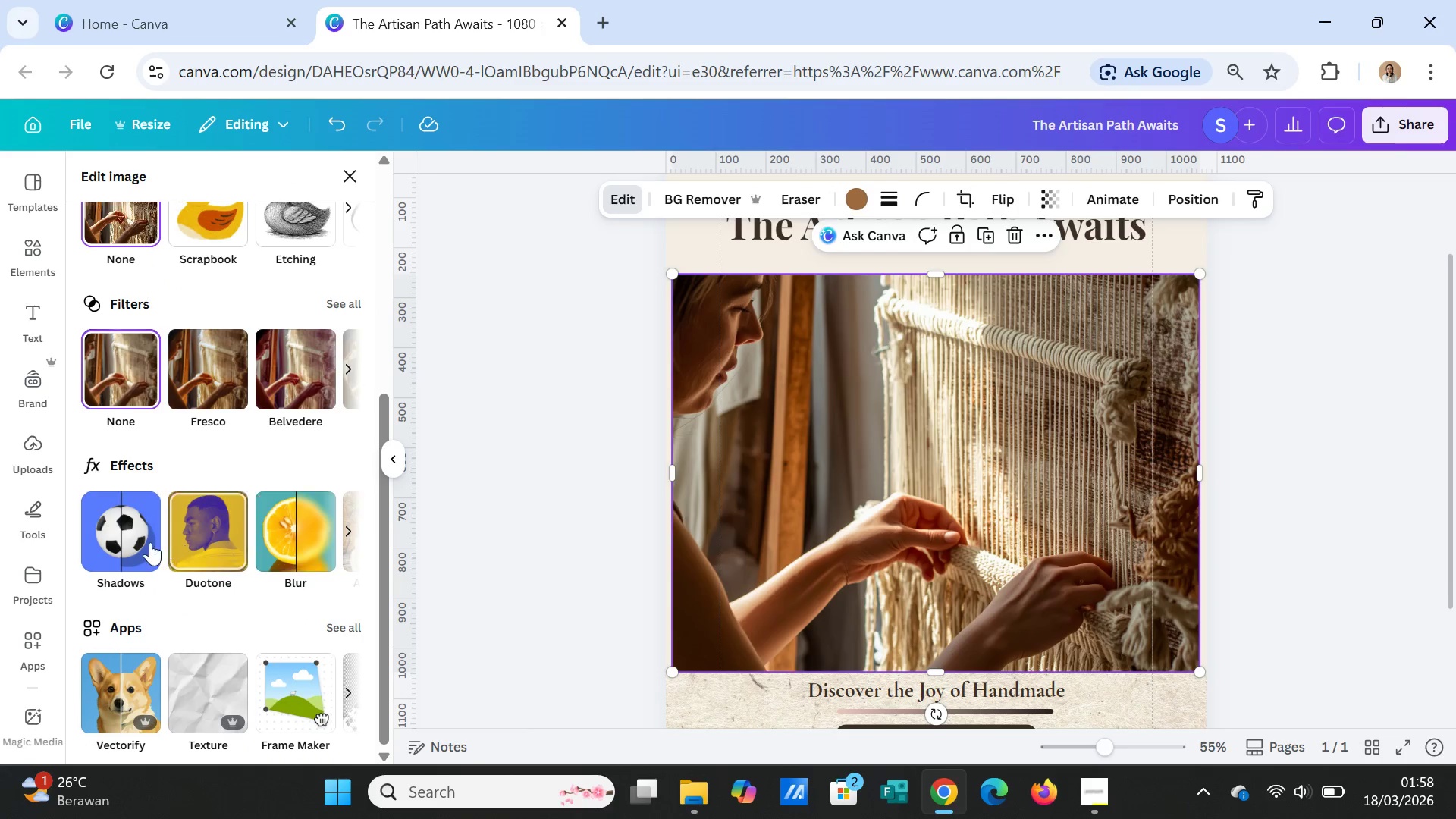 
left_click([121, 541])
 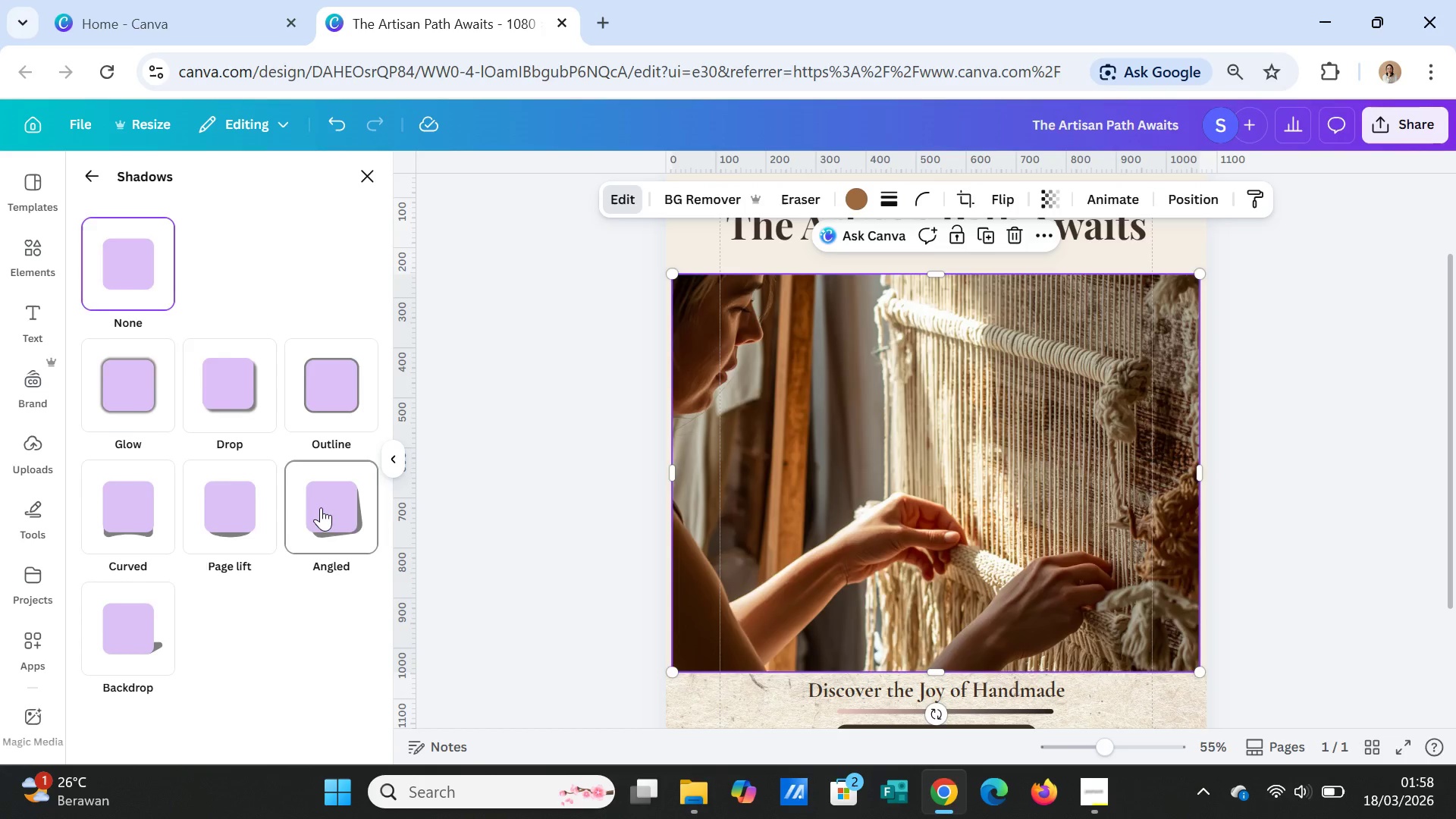 
wait(10.17)
 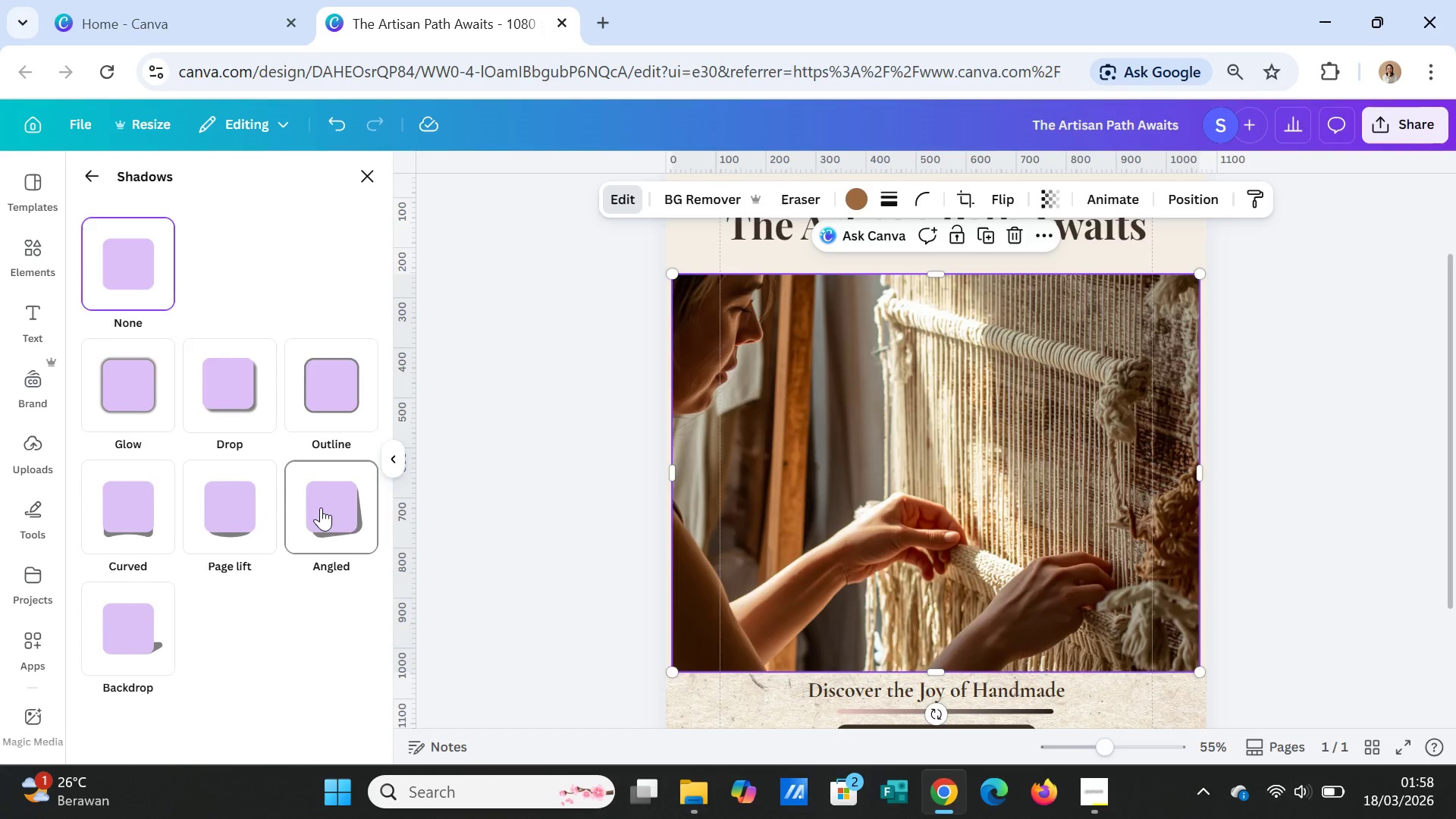 
left_click([220, 396])
 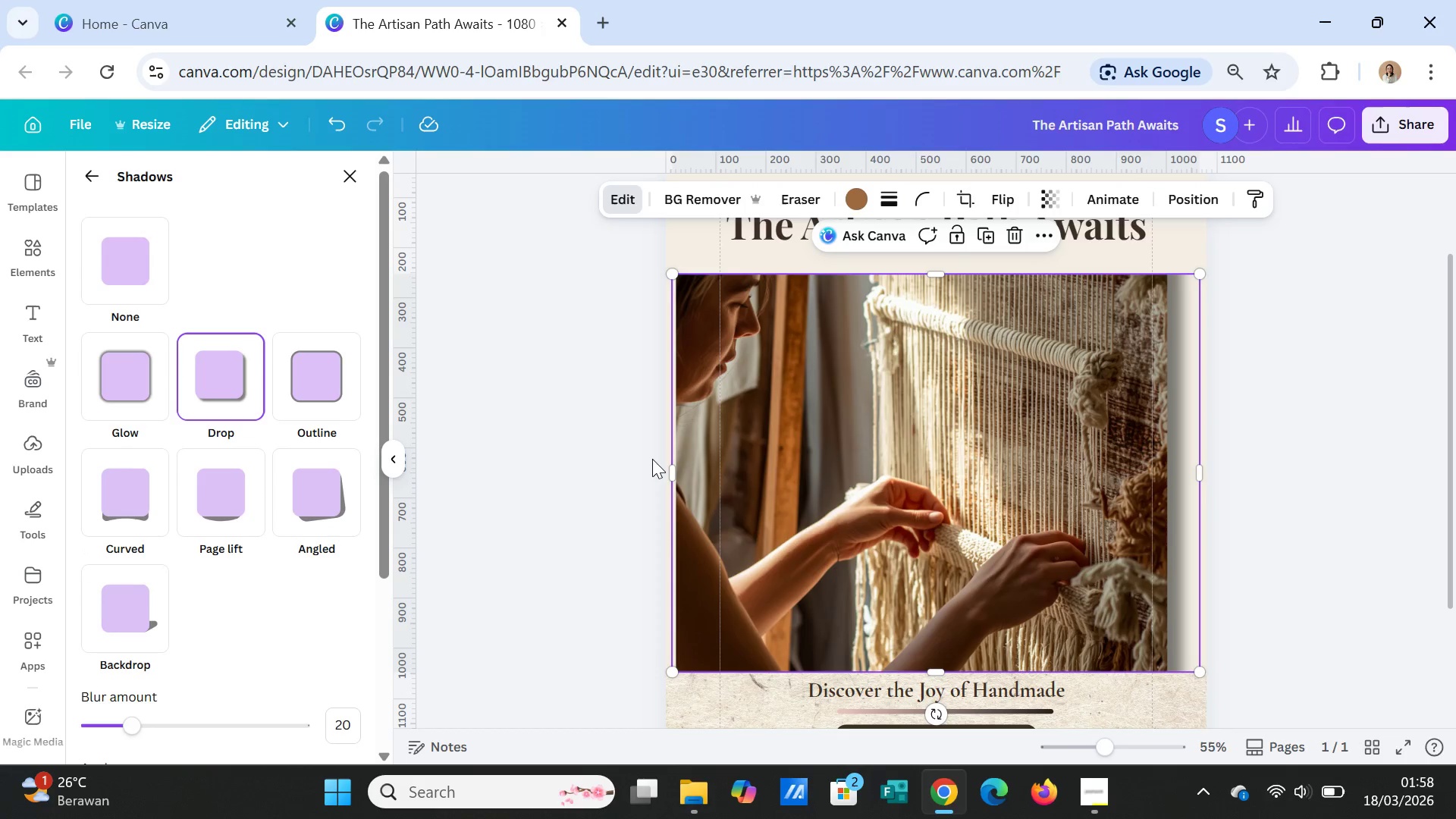 
left_click_drag(start_coordinate=[805, 479], to_coordinate=[814, 479])
 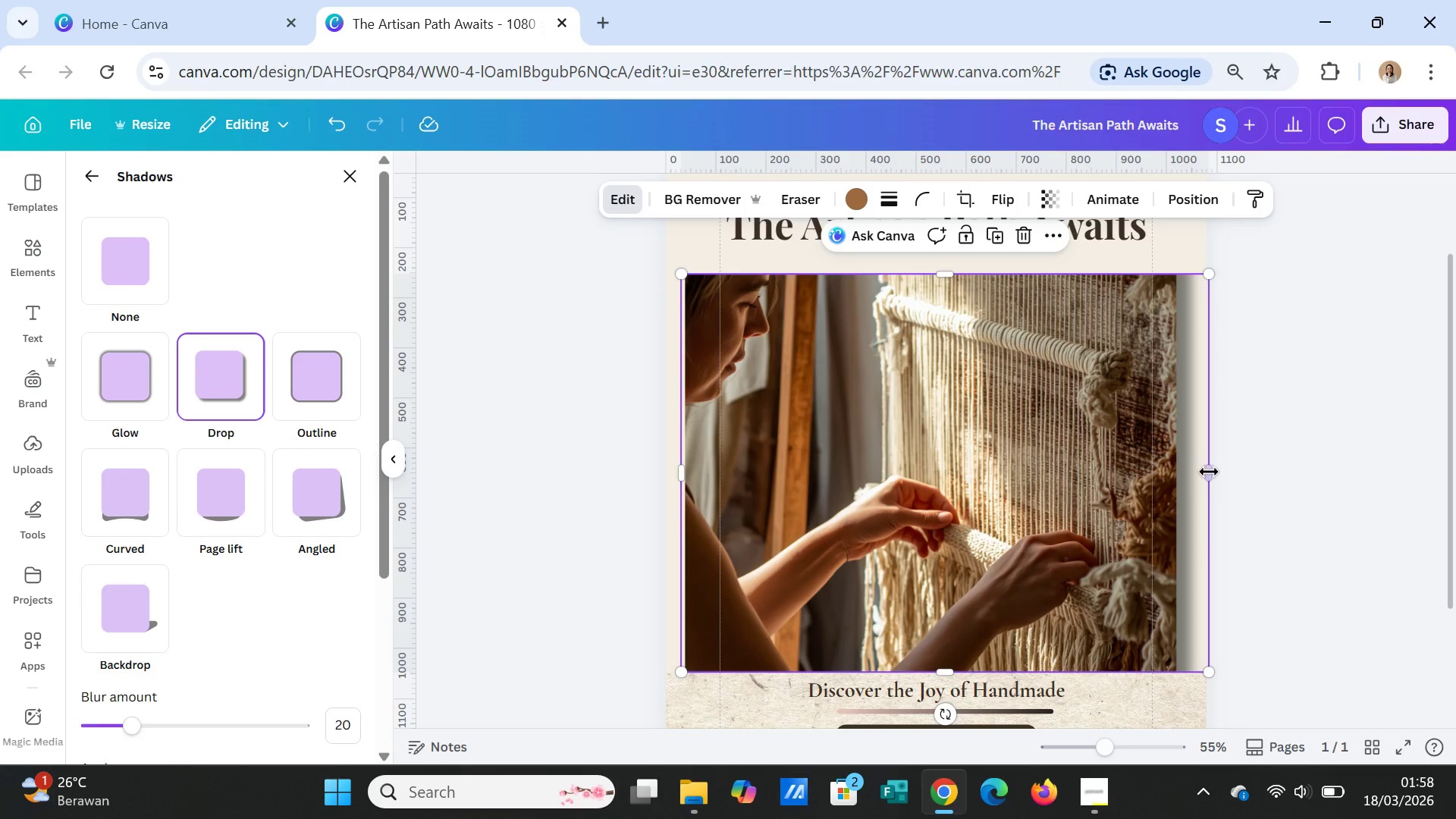 
left_click_drag(start_coordinate=[1209, 472], to_coordinate=[1200, 469])
 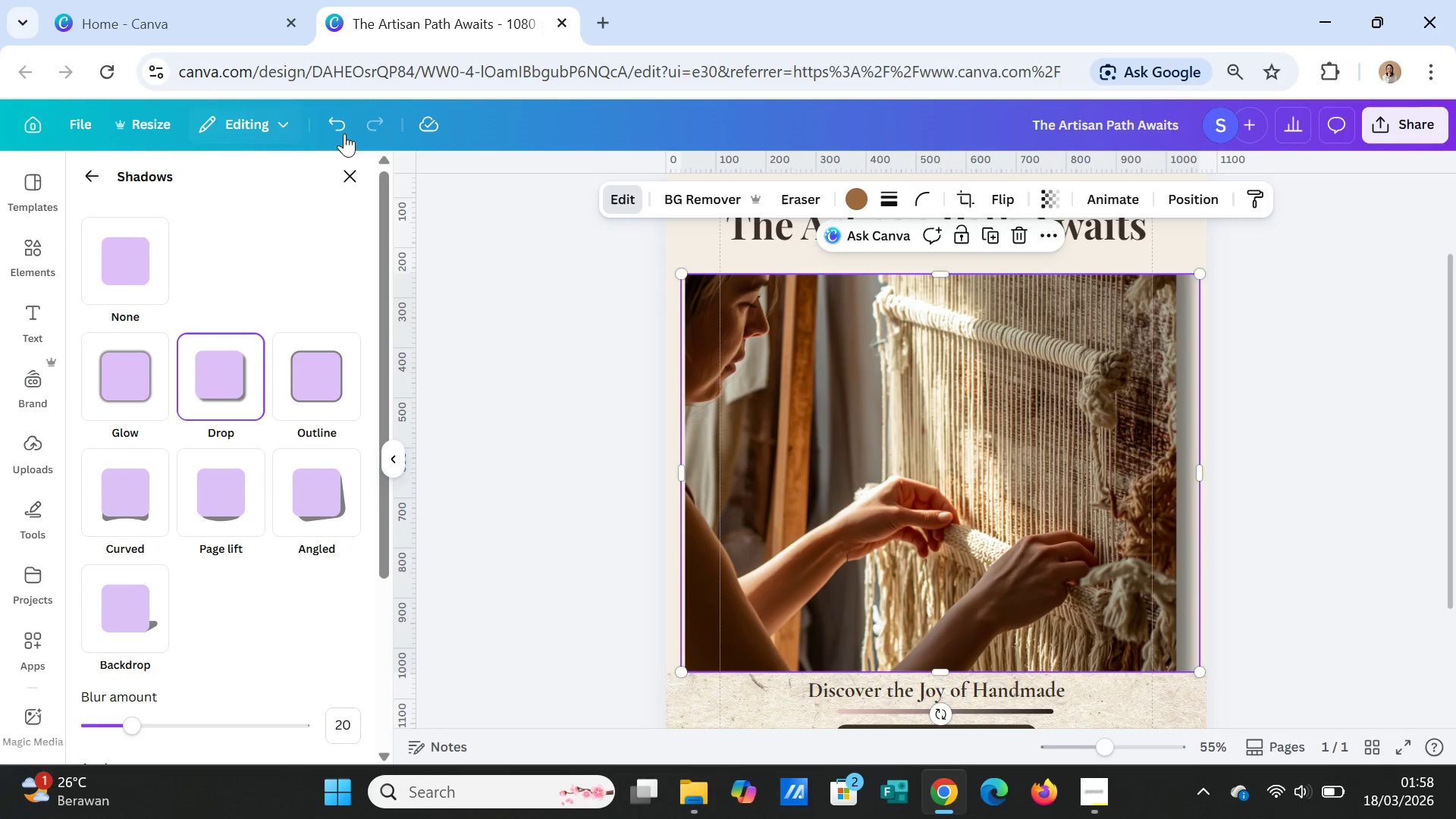 
left_click([339, 125])
 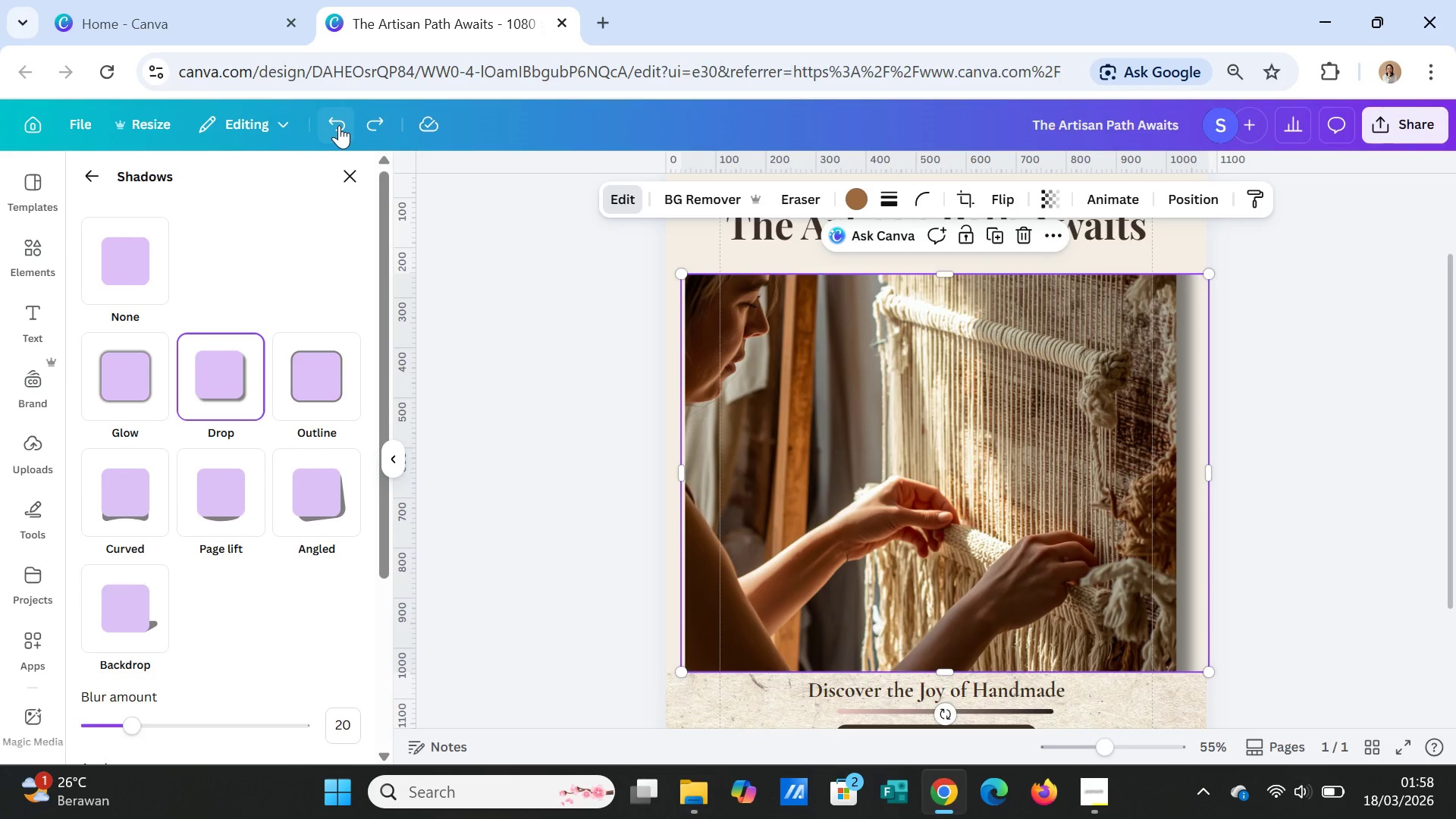 
left_click([339, 125])
 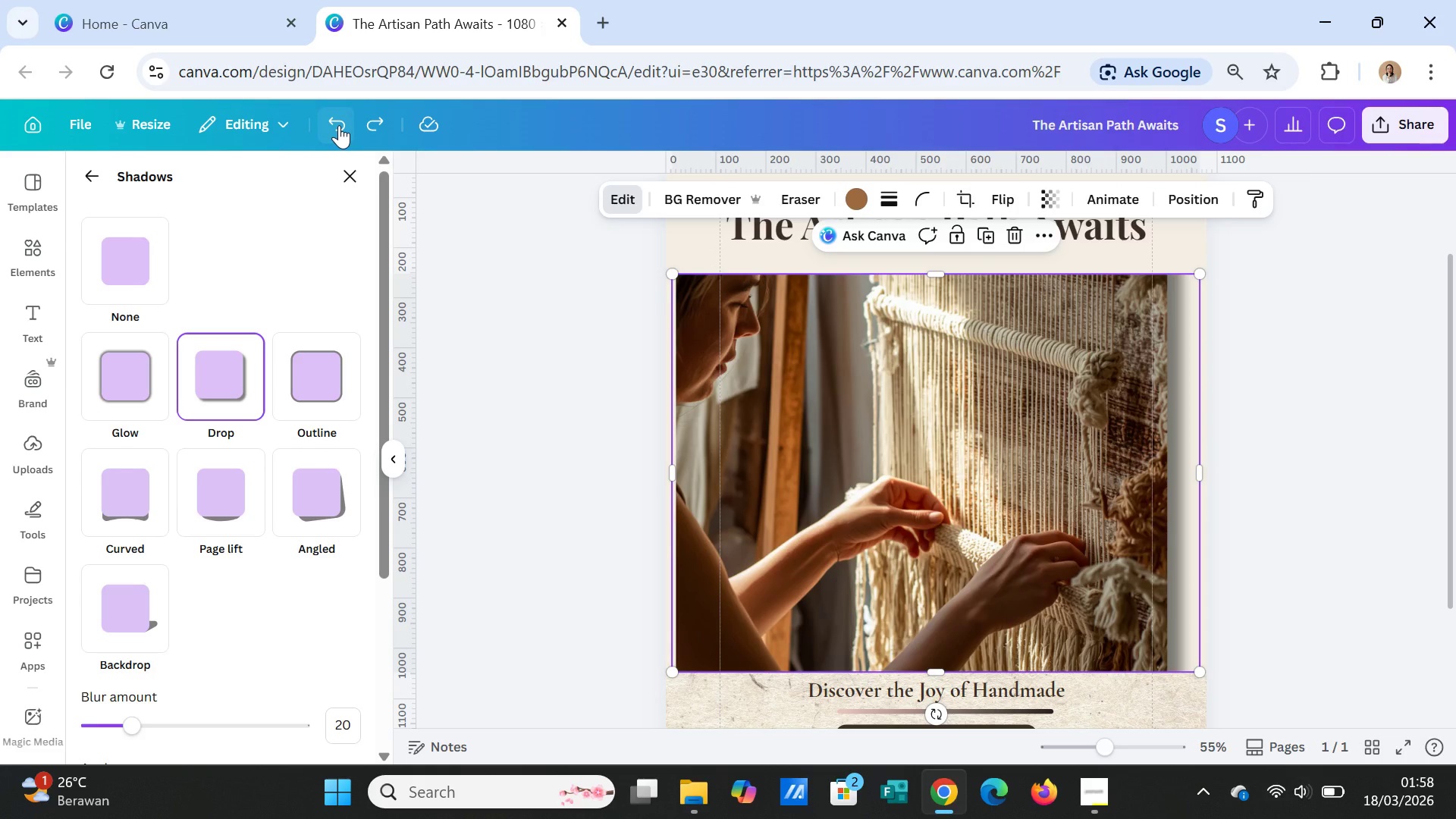 
left_click([339, 125])
 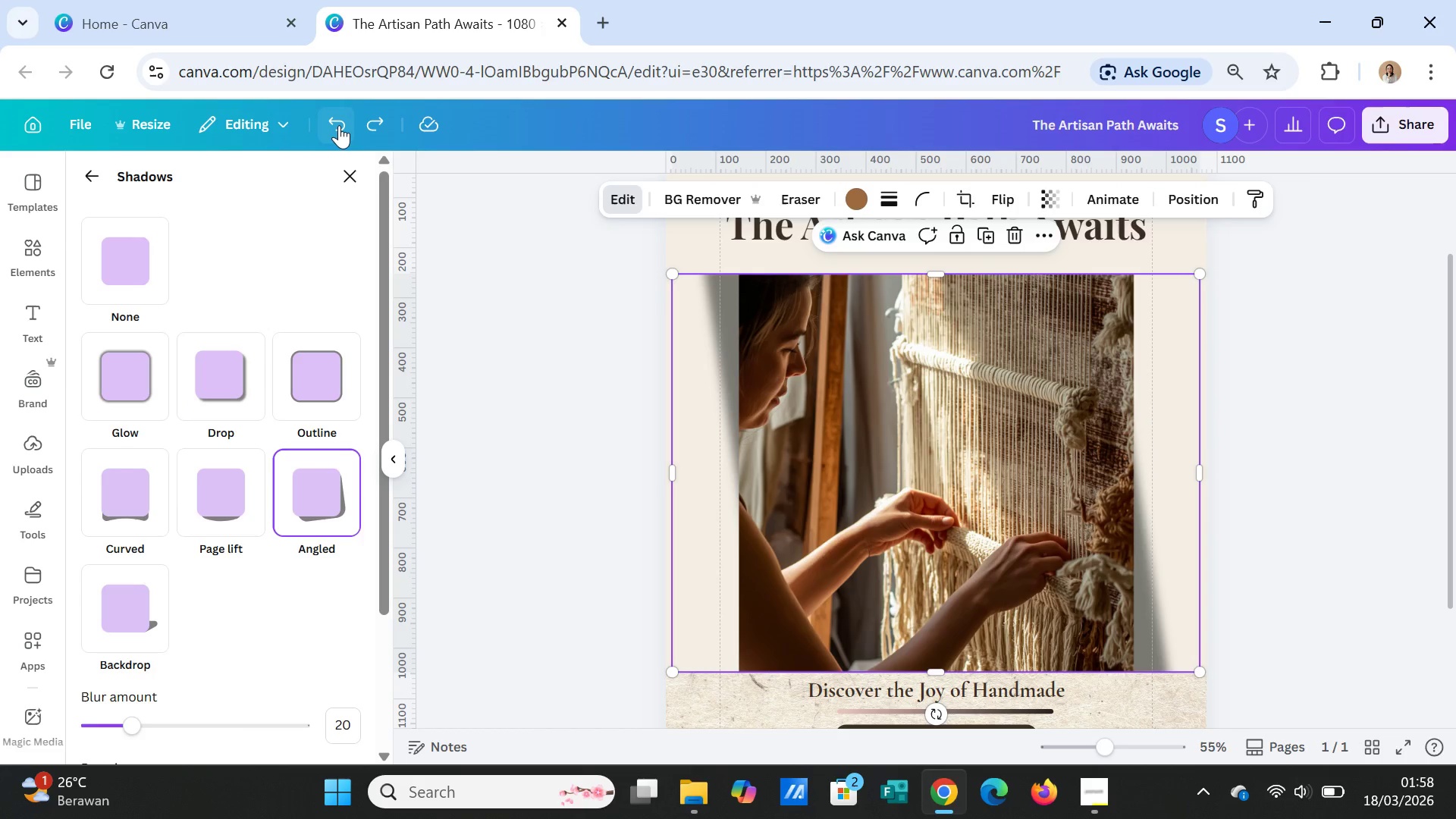 
left_click([339, 125])
 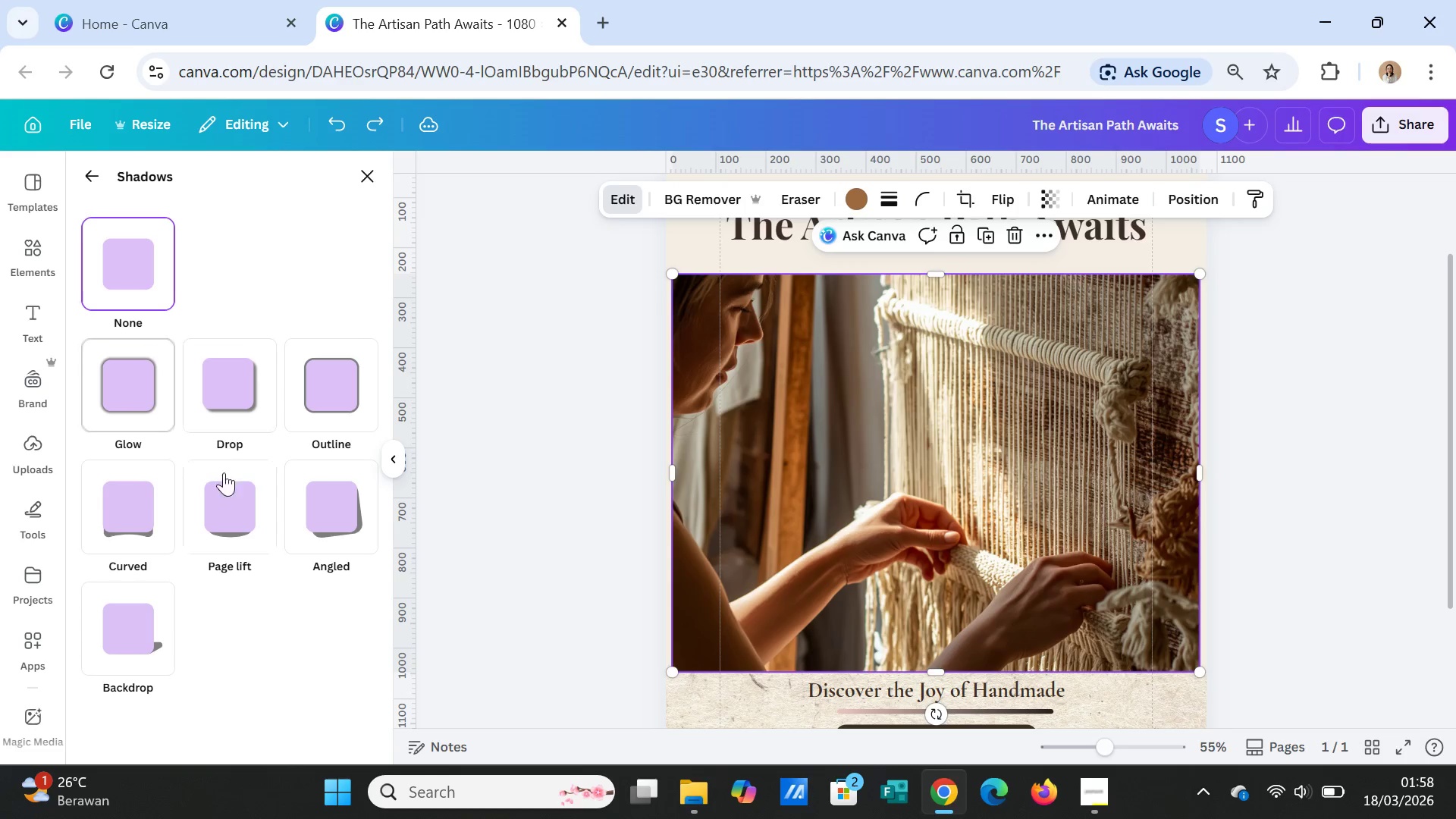 
wait(5.33)
 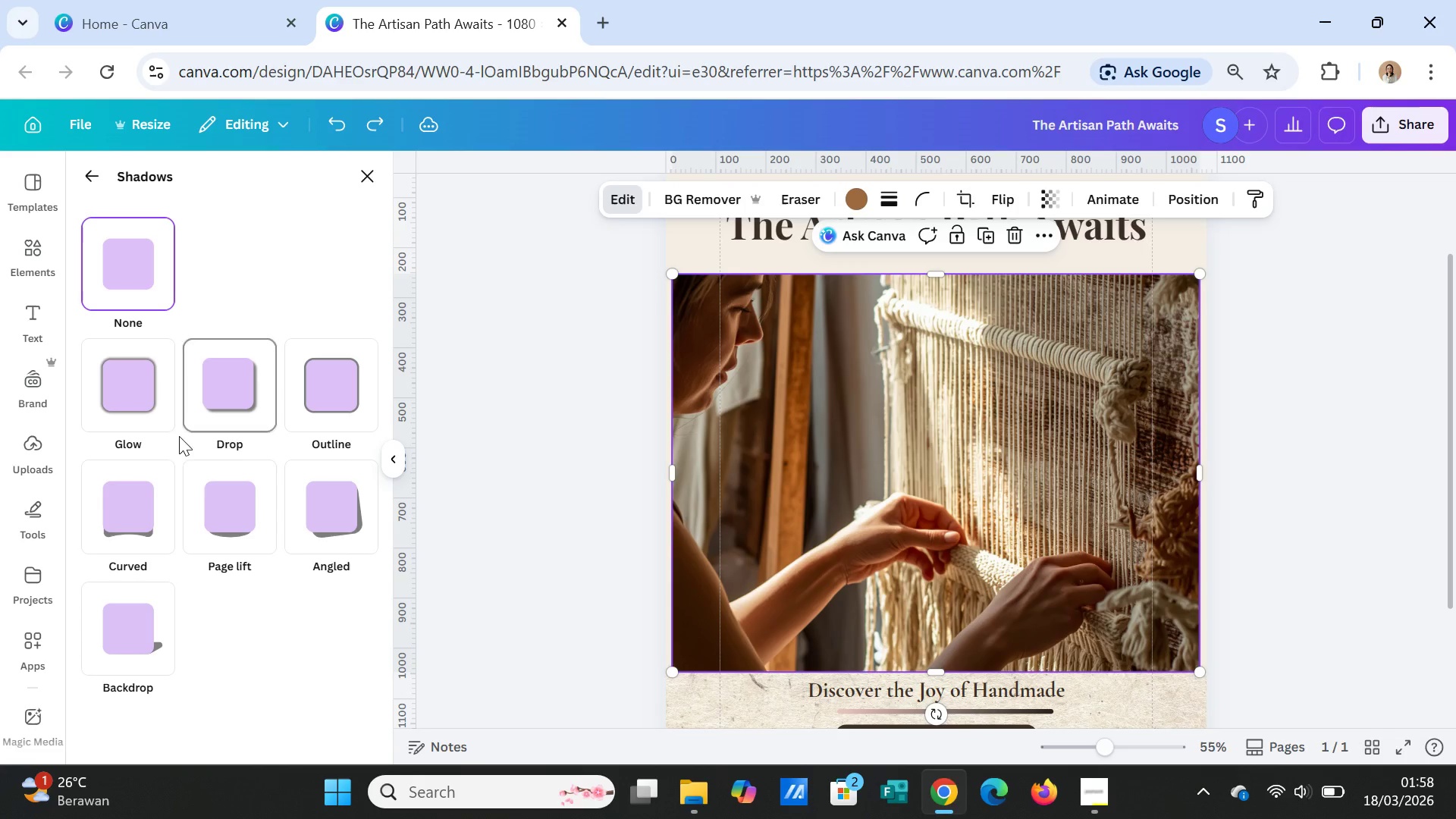 
left_click([328, 517])
 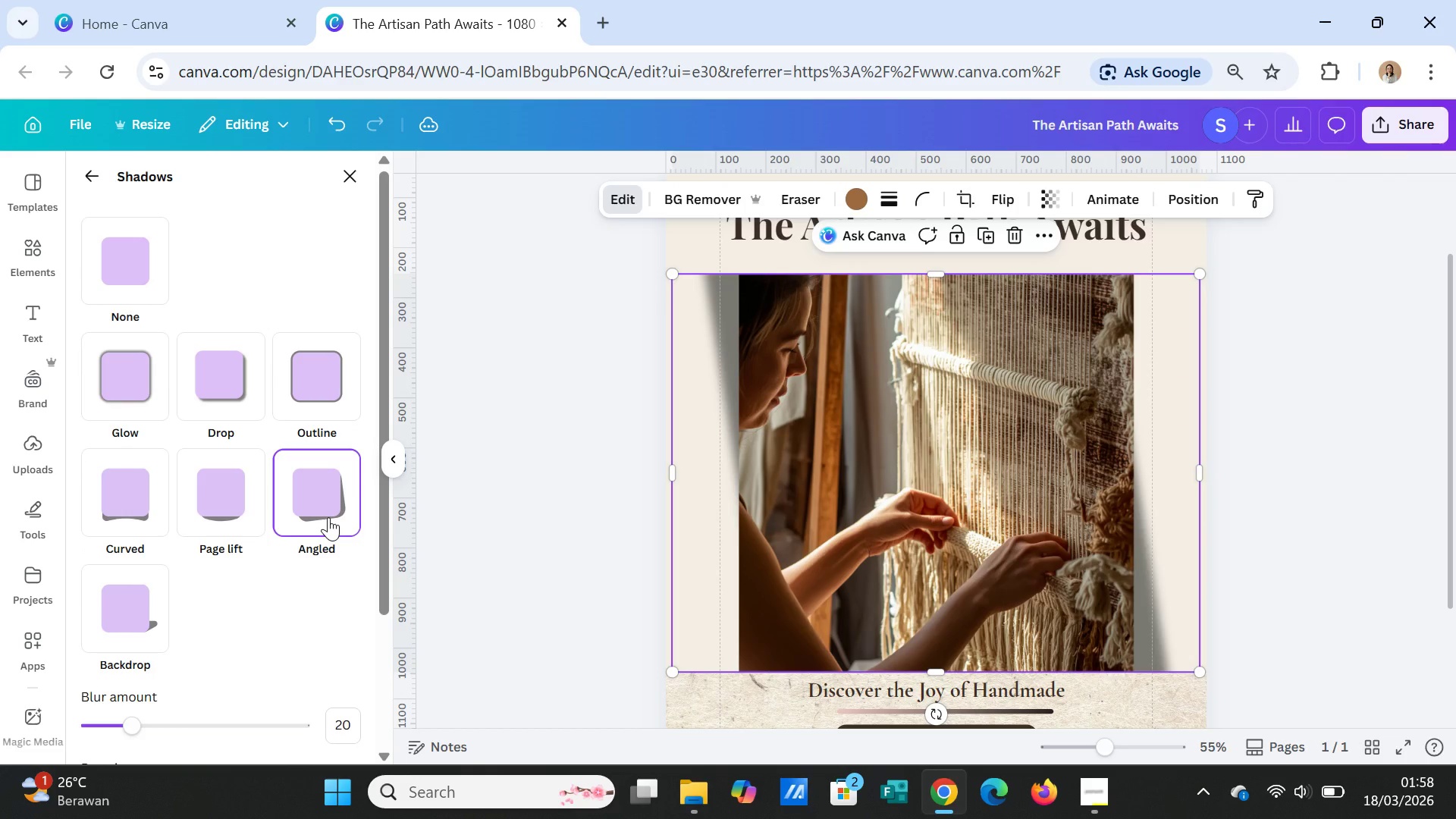 
scroll: coordinate [328, 517], scroll_direction: down, amount: 1.0
 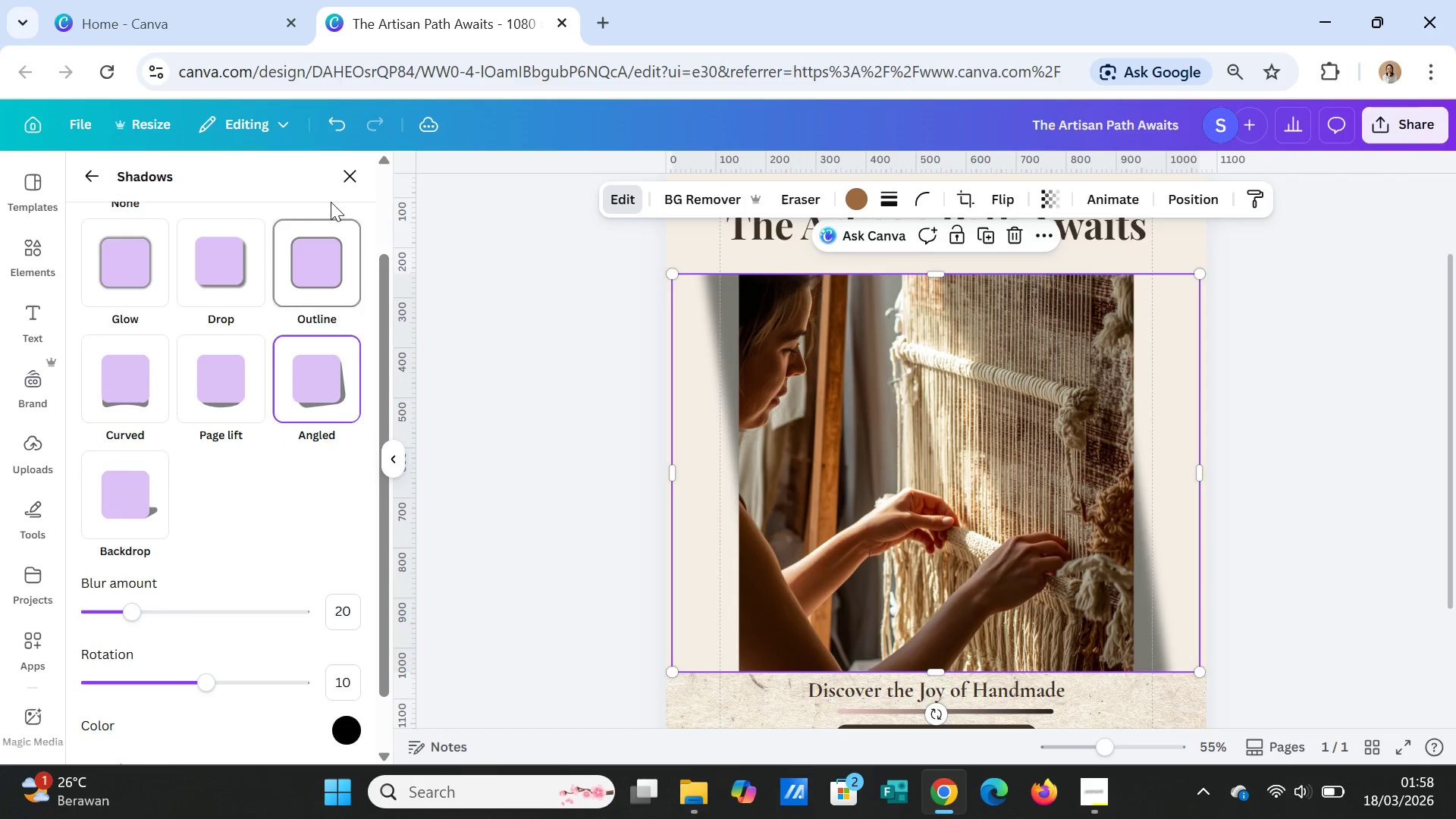 
left_click([336, 110])
 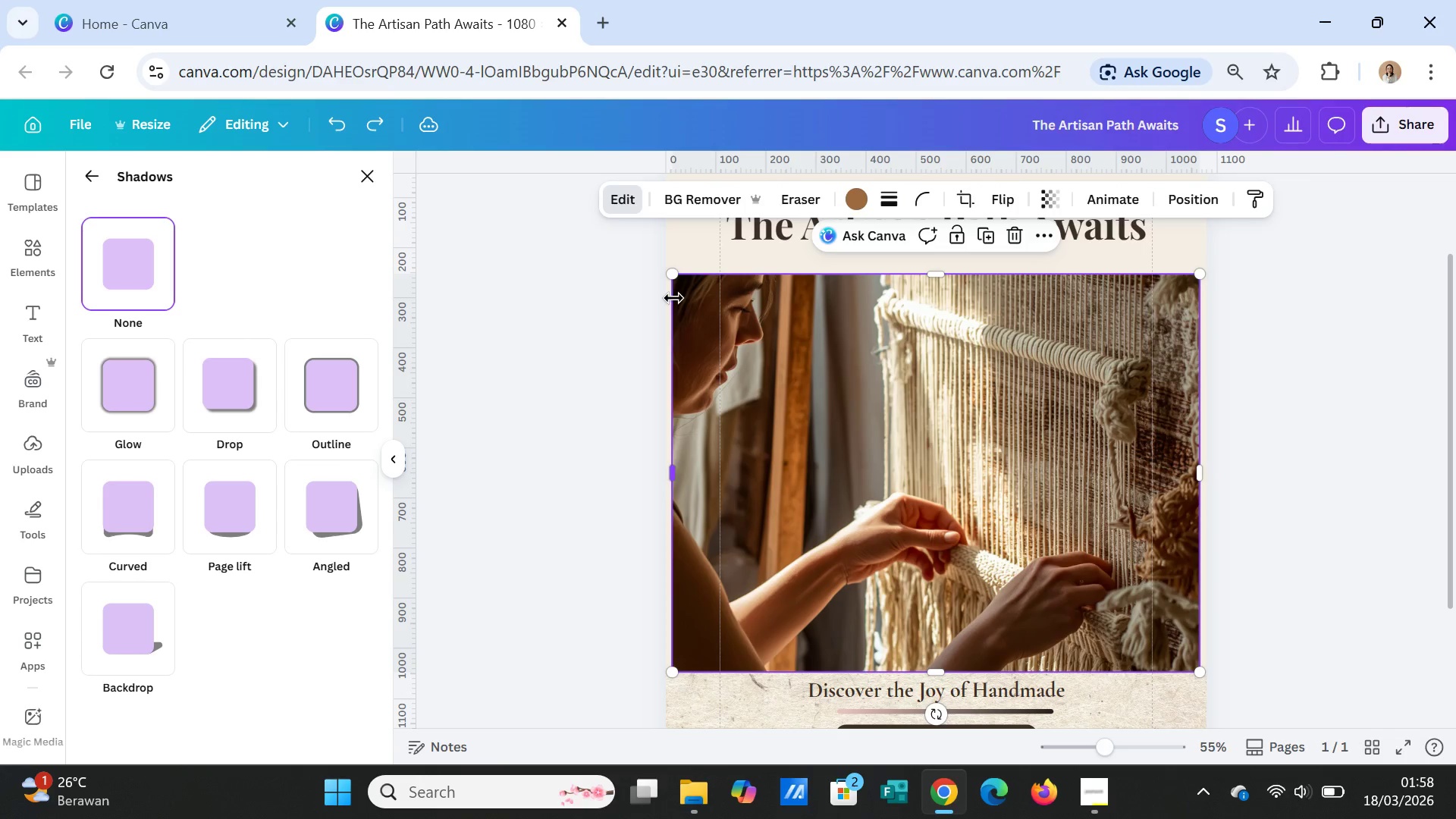 
left_click_drag(start_coordinate=[673, 278], to_coordinate=[703, 281])
 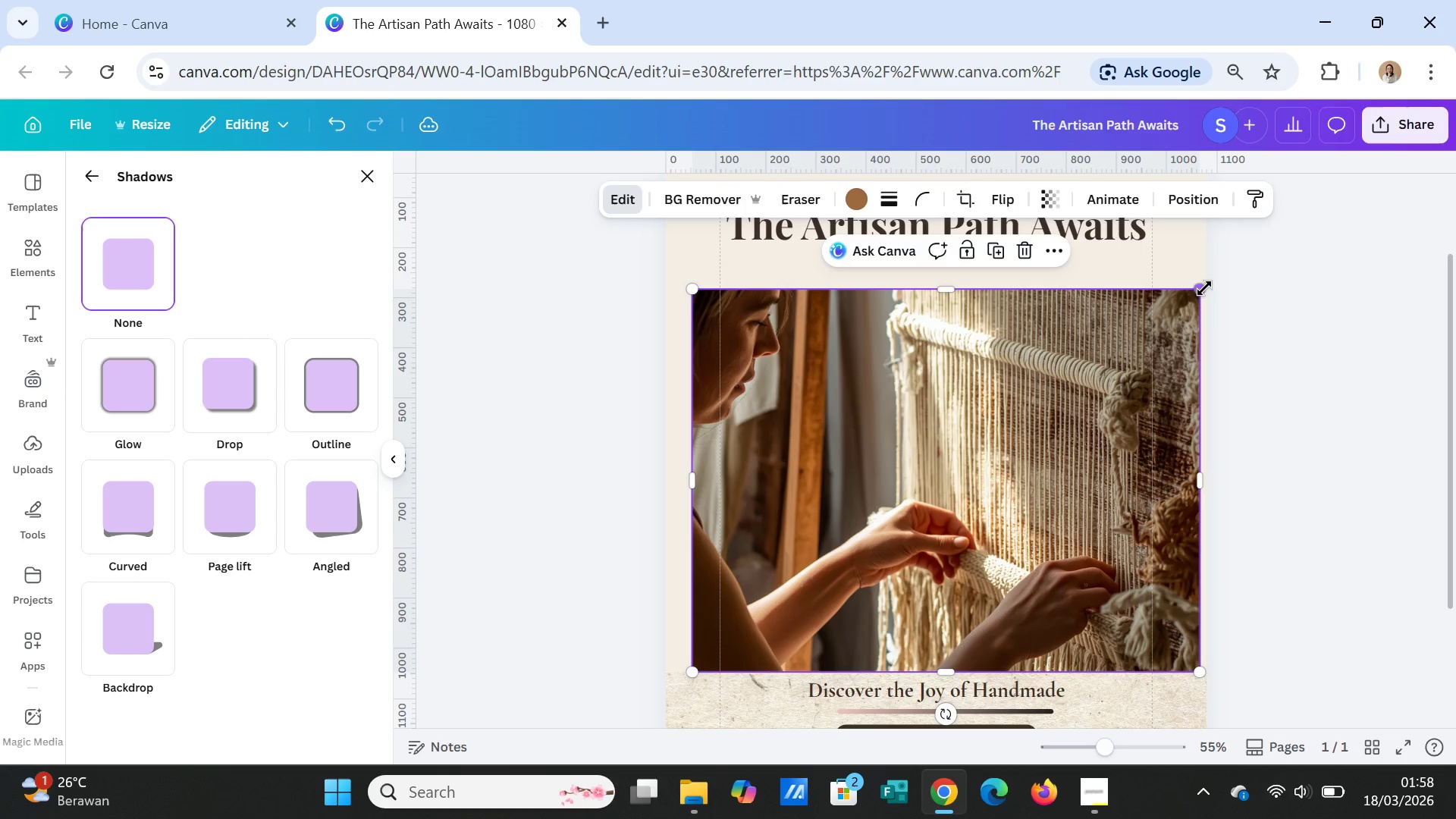 
left_click_drag(start_coordinate=[1199, 290], to_coordinate=[1178, 299])
 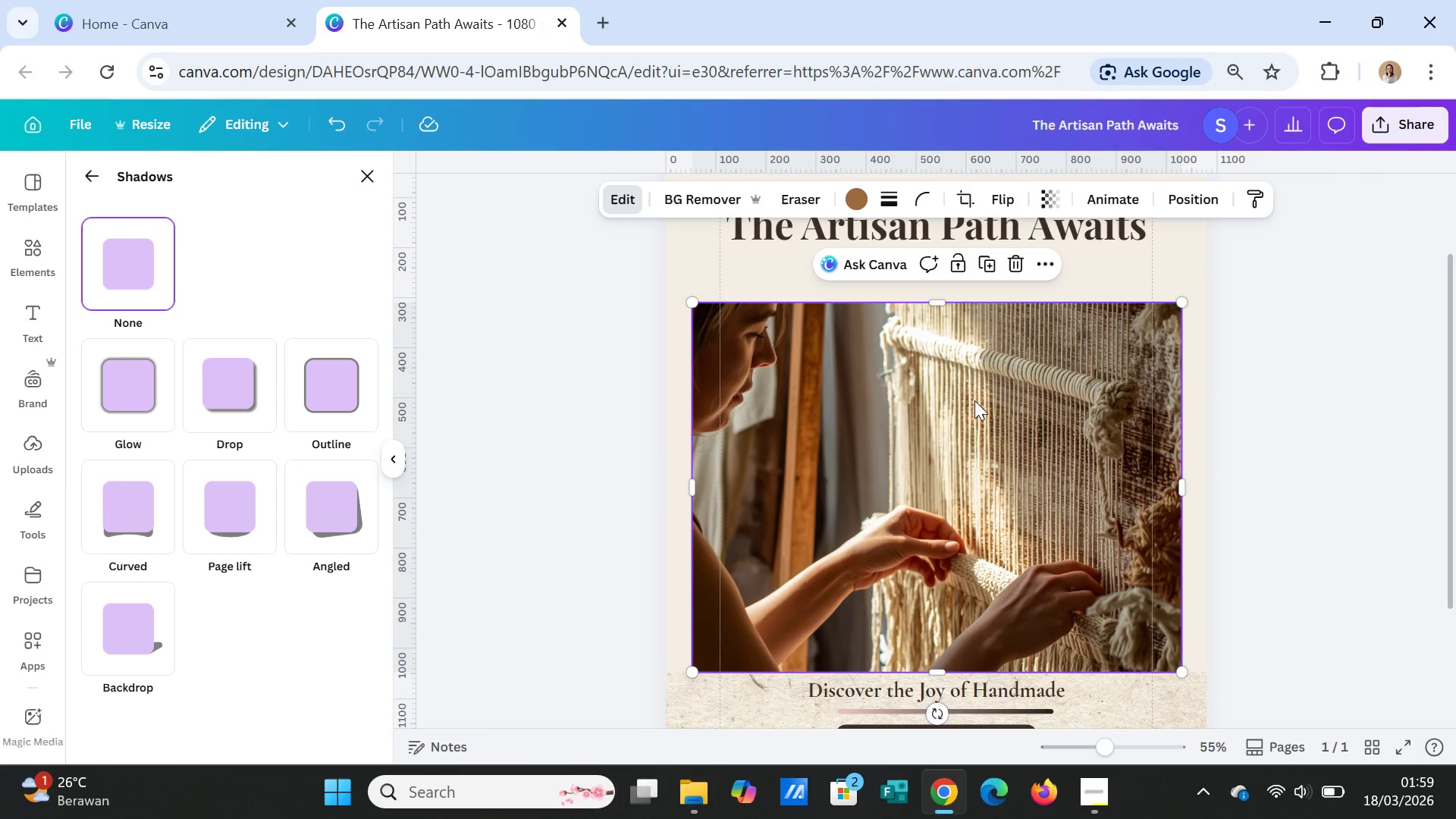 
left_click_drag(start_coordinate=[974, 400], to_coordinate=[970, 379])
 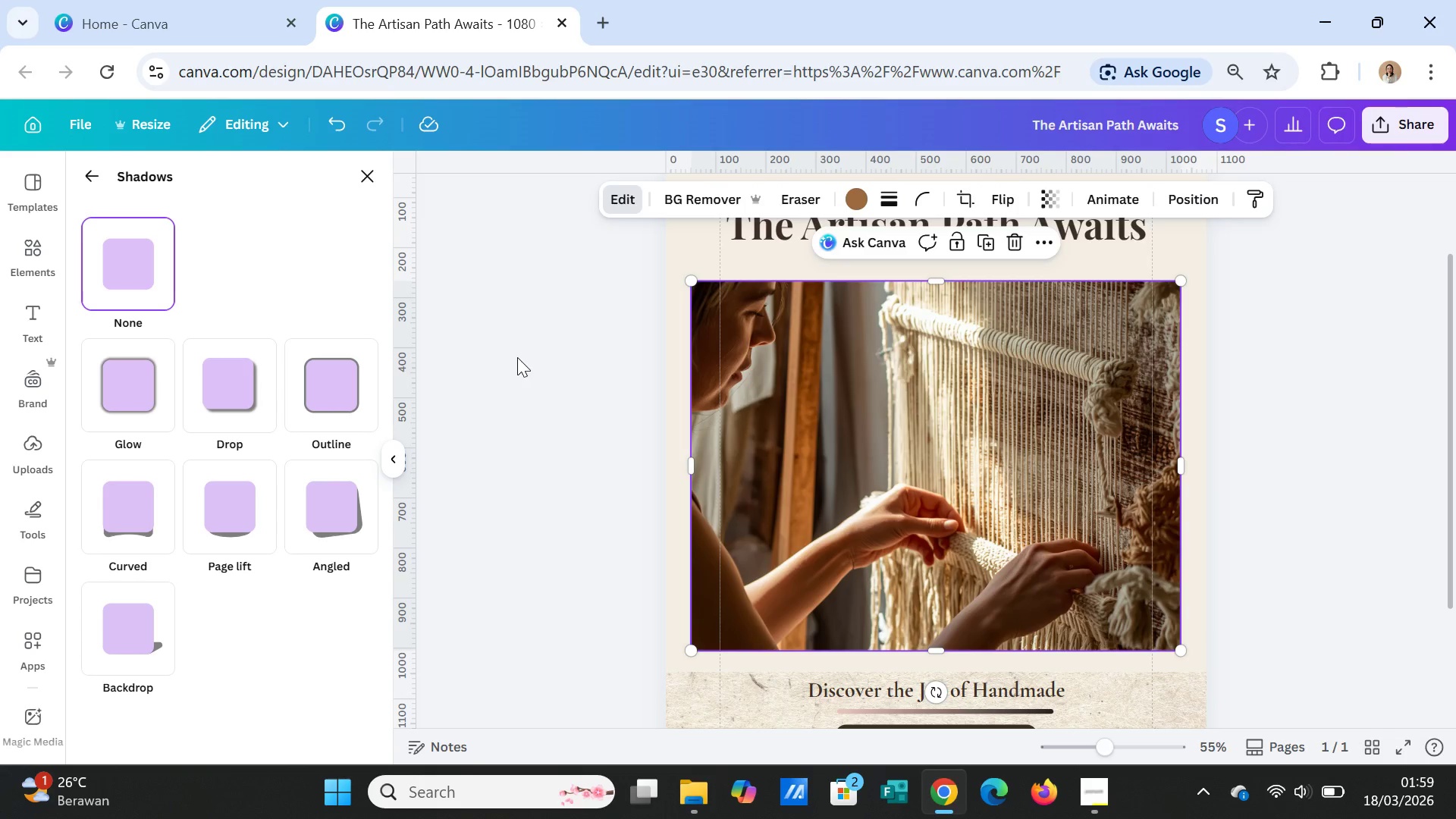 
scroll: coordinate [231, 523], scroll_direction: down, amount: 2.0
 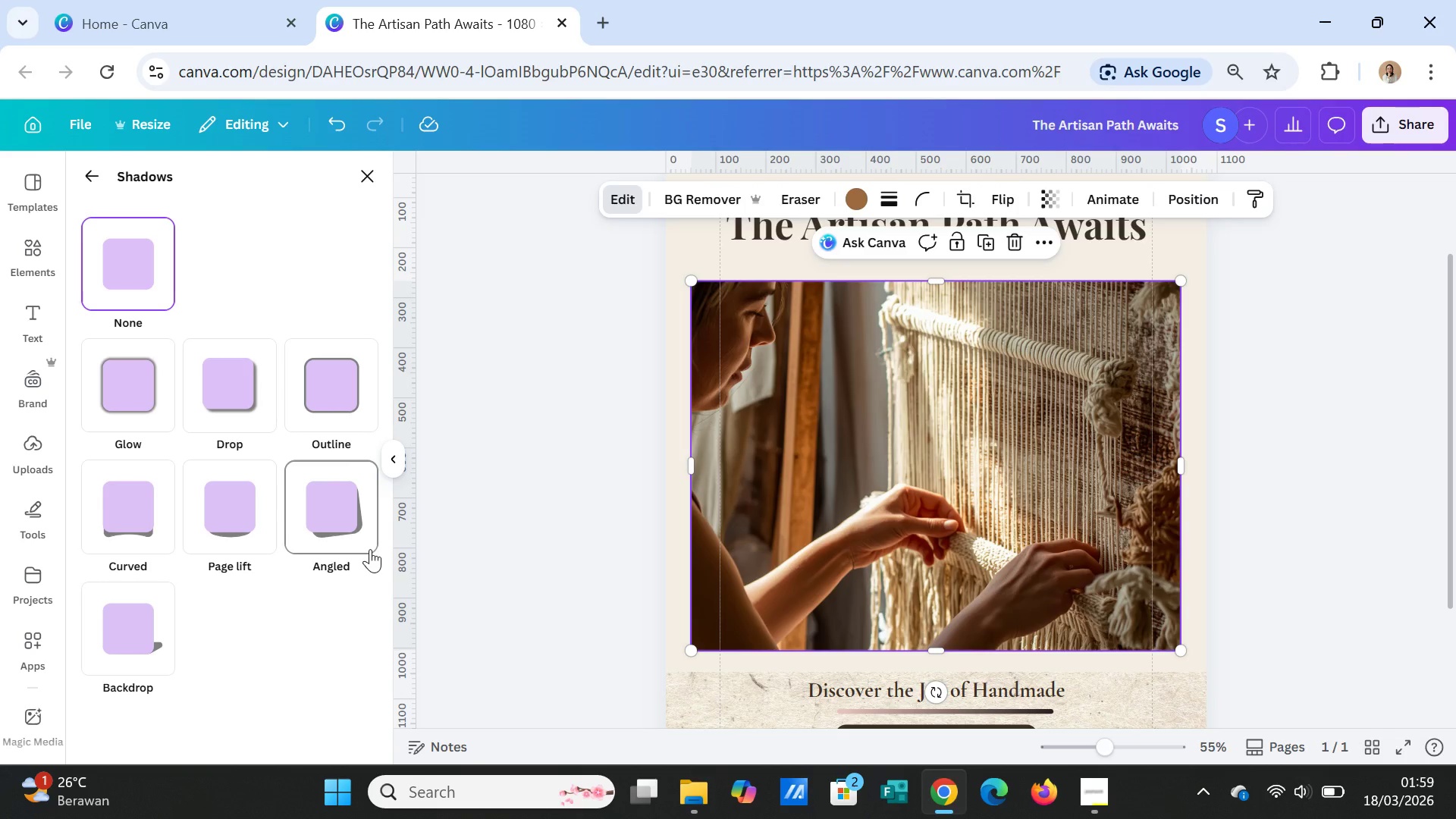 
left_click([348, 532])
 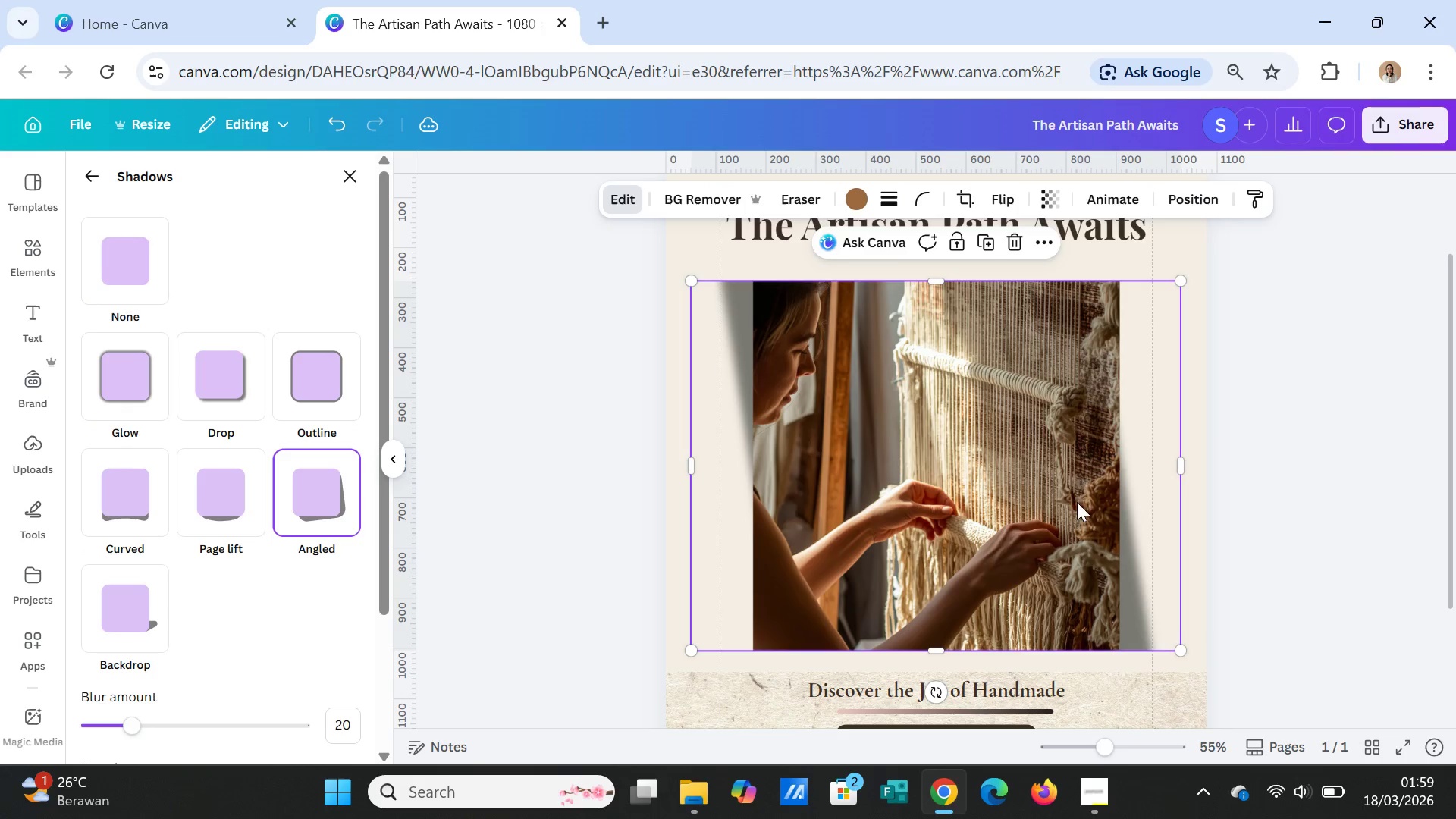 
left_click([1279, 548])
 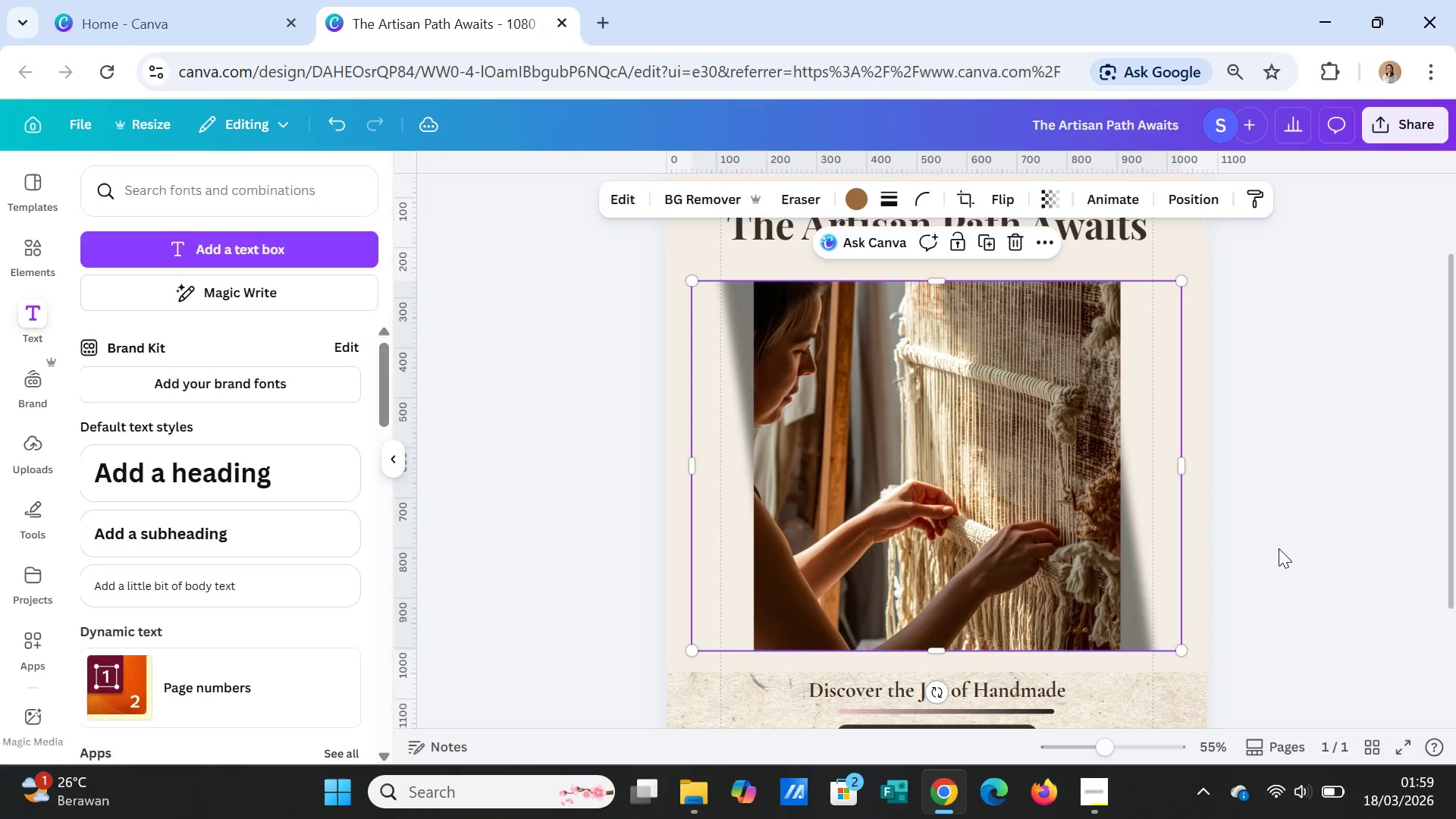 
left_click([1279, 548])
 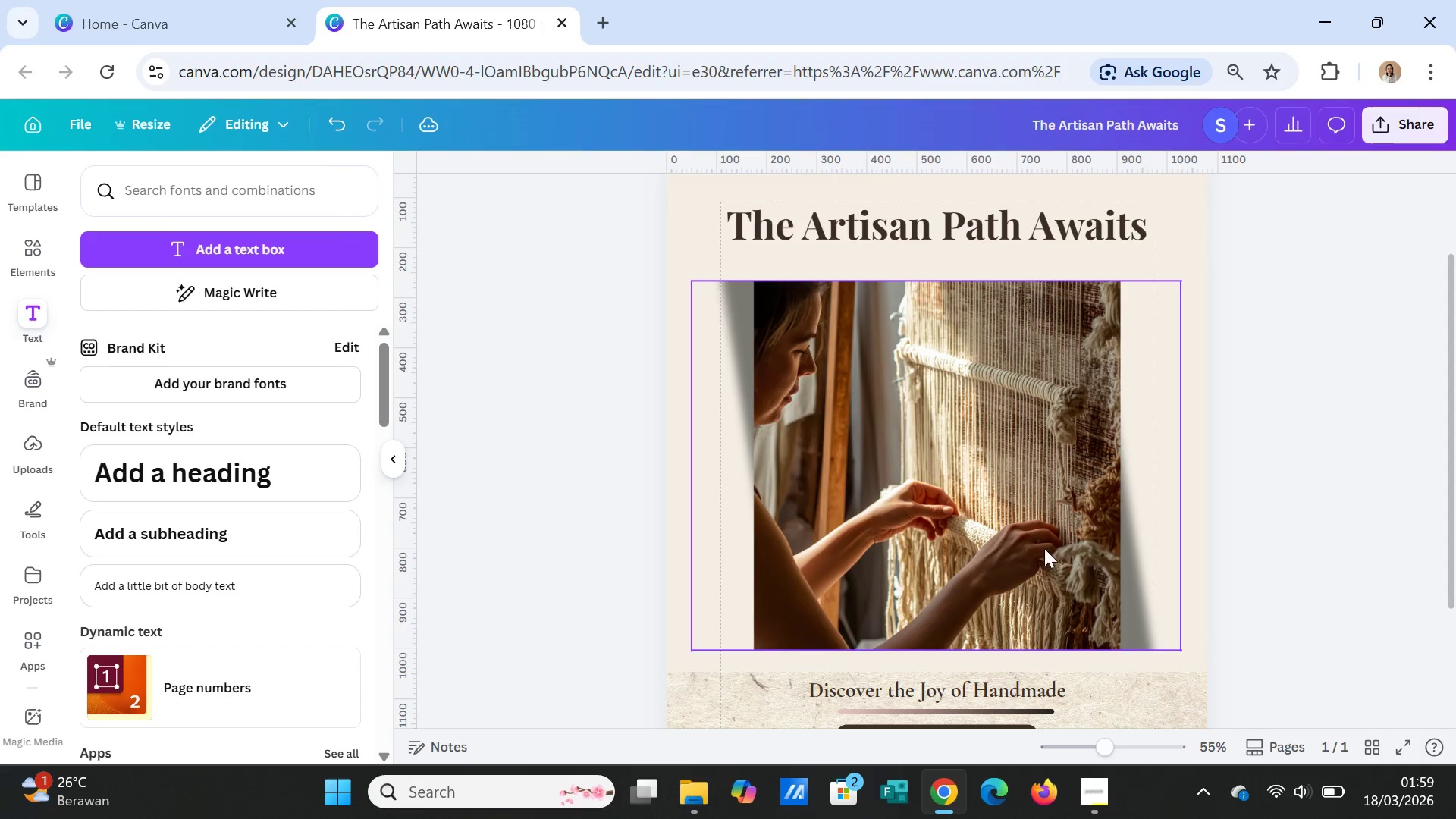 
left_click([1020, 548])
 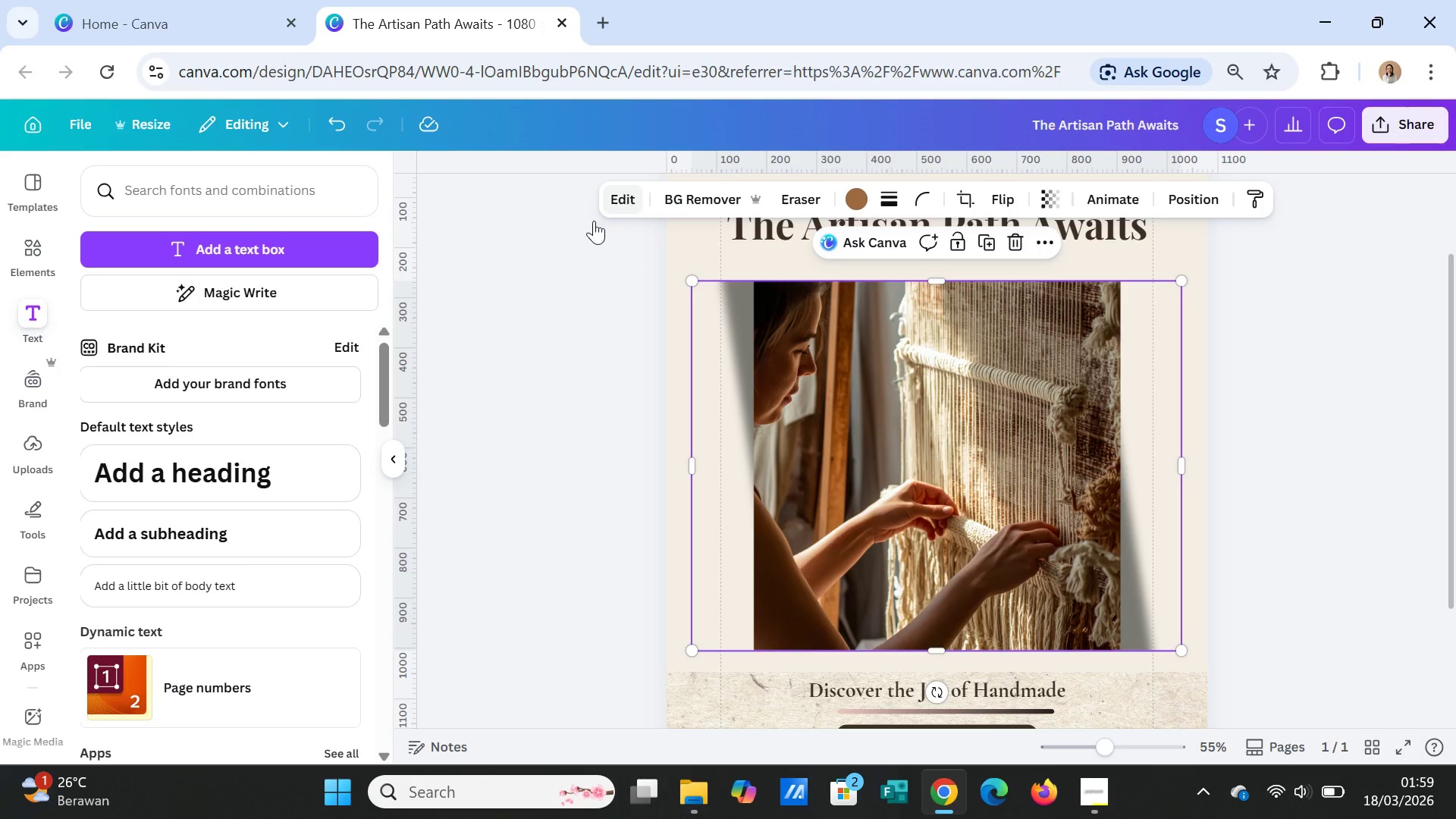 
wait(5.59)
 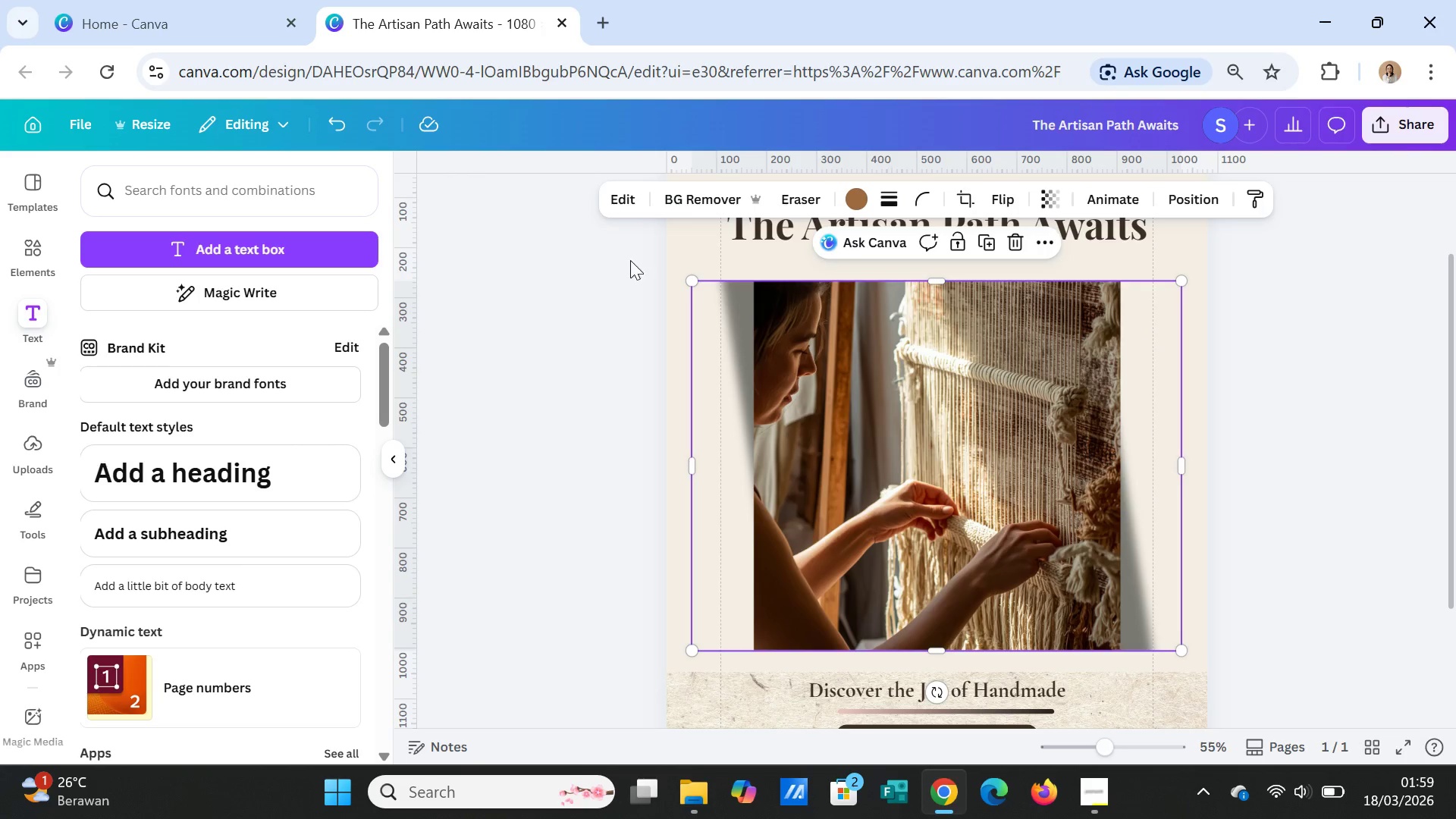 
left_click([331, 120])
 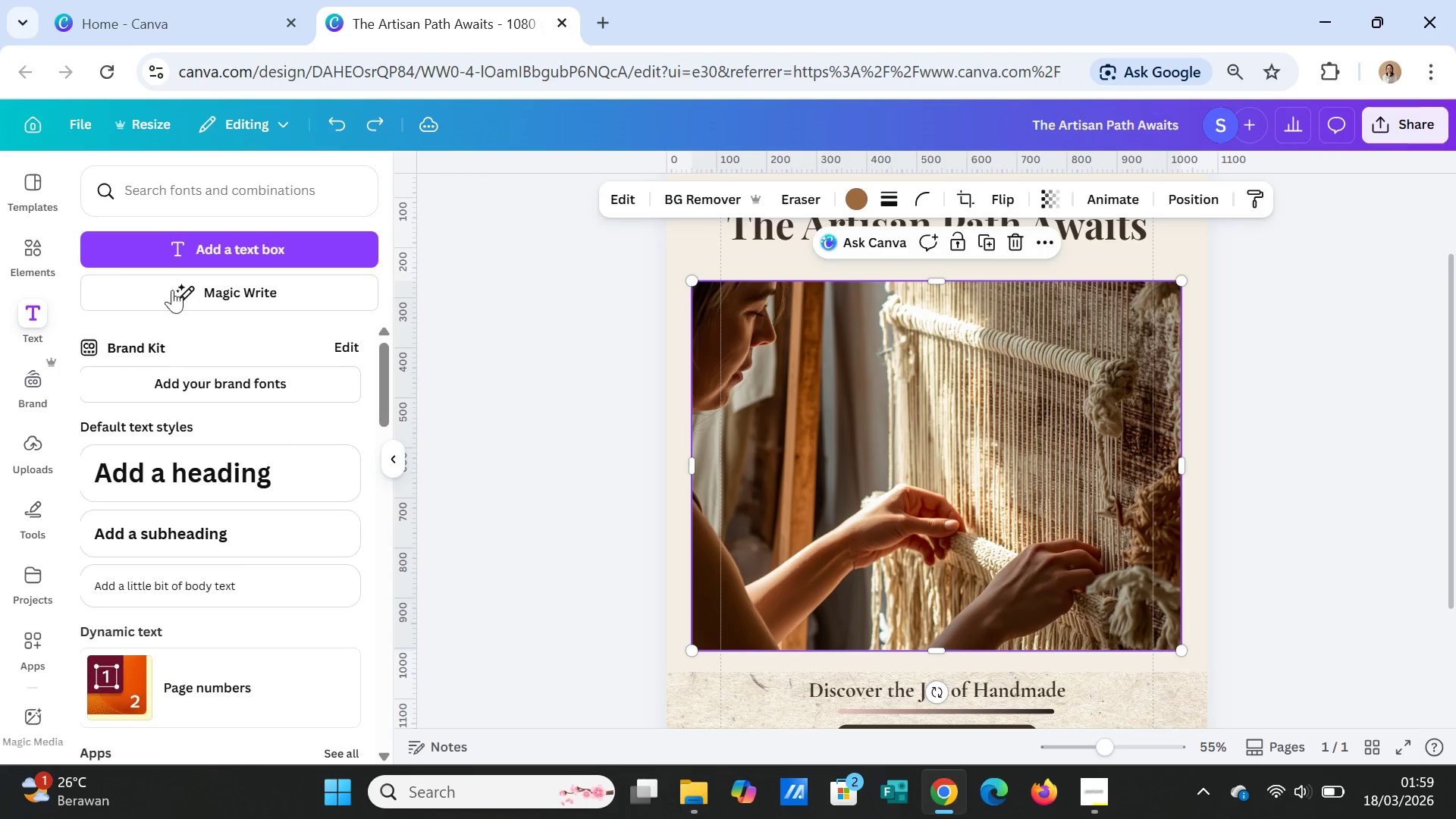 
left_click([32, 241])
 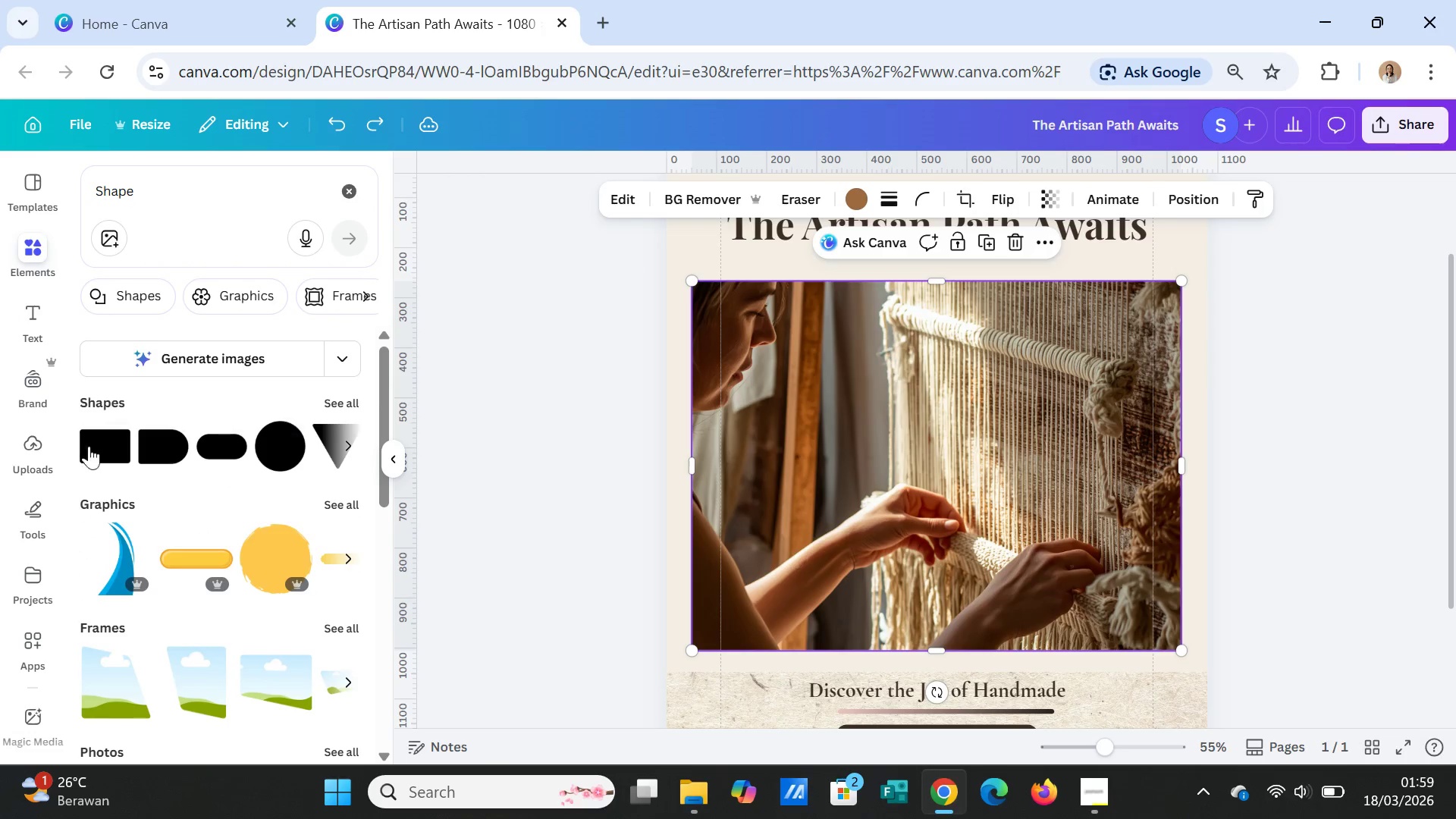 
left_click([73, 441])
 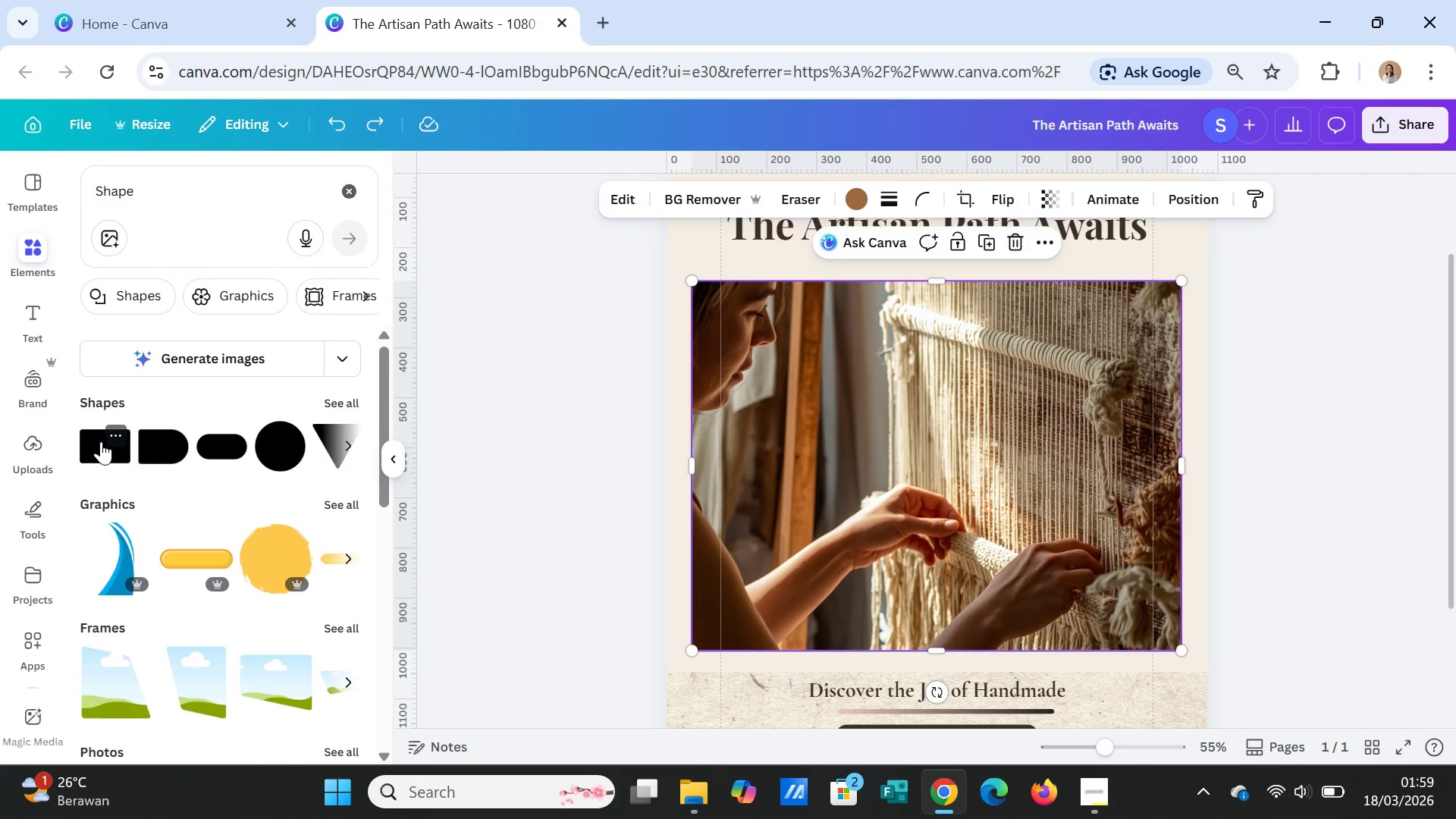 
left_click([101, 441])
 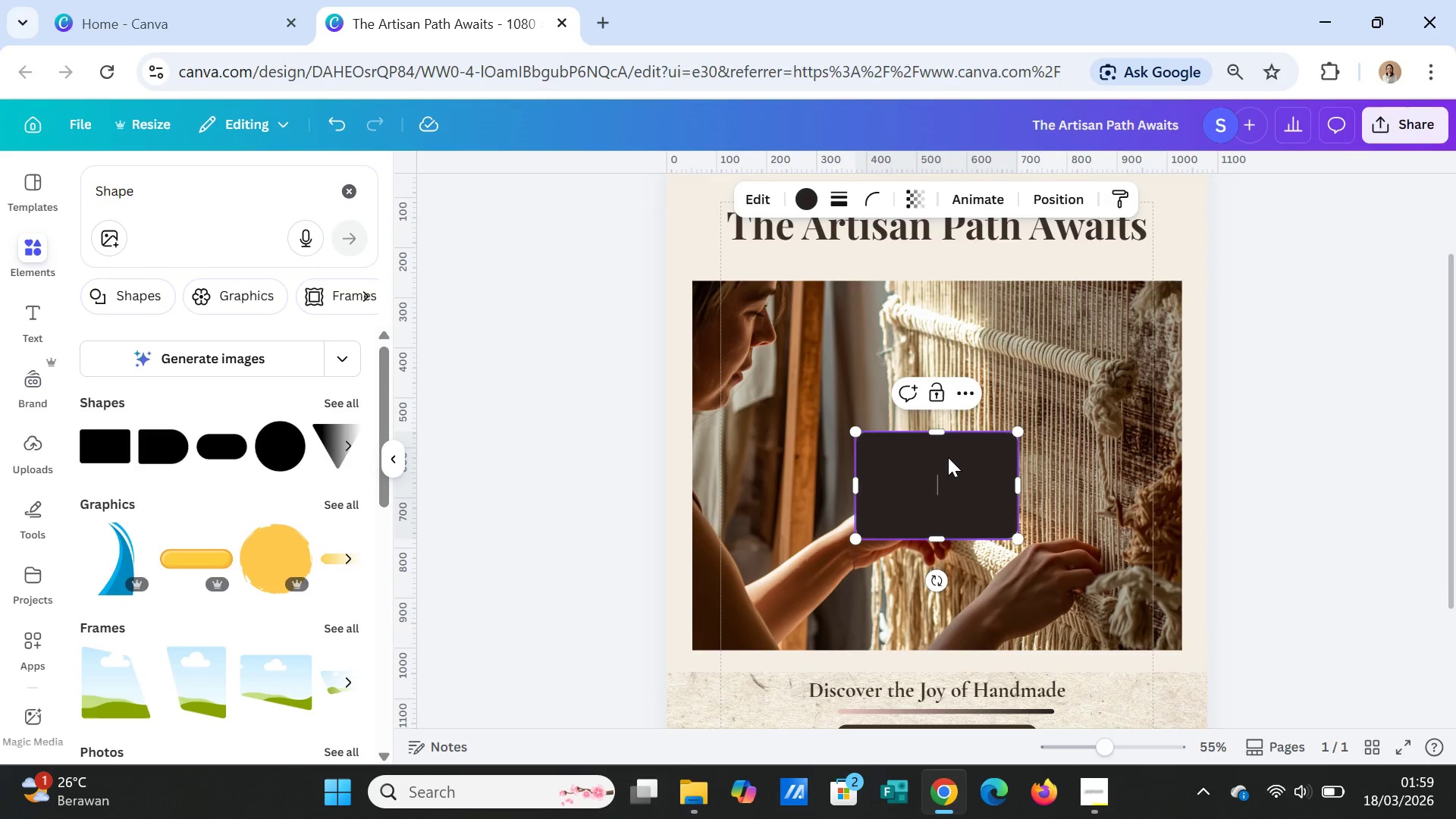 
left_click_drag(start_coordinate=[948, 459], to_coordinate=[934, 289])
 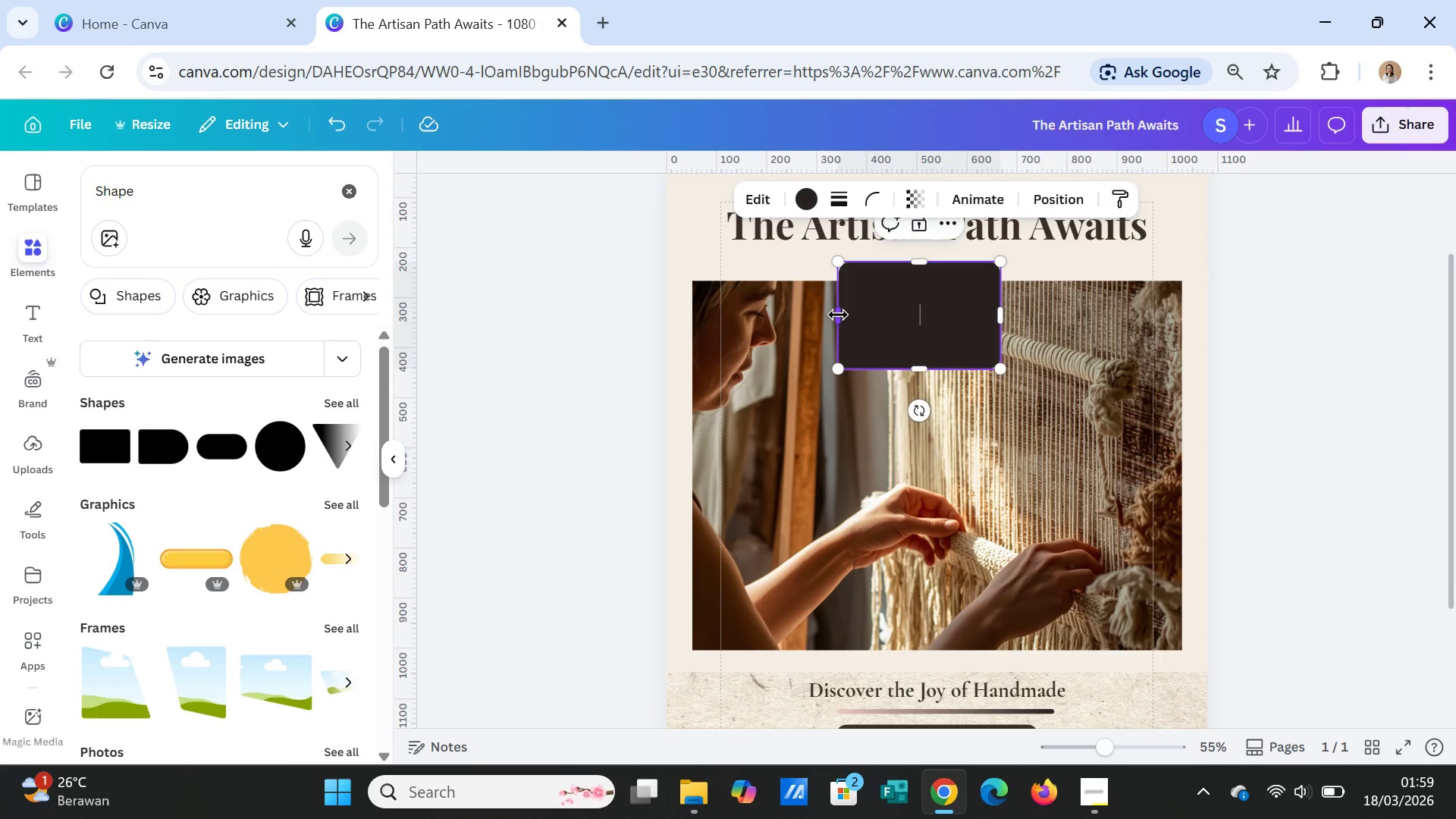 
left_click_drag(start_coordinate=[837, 313], to_coordinate=[667, 309])
 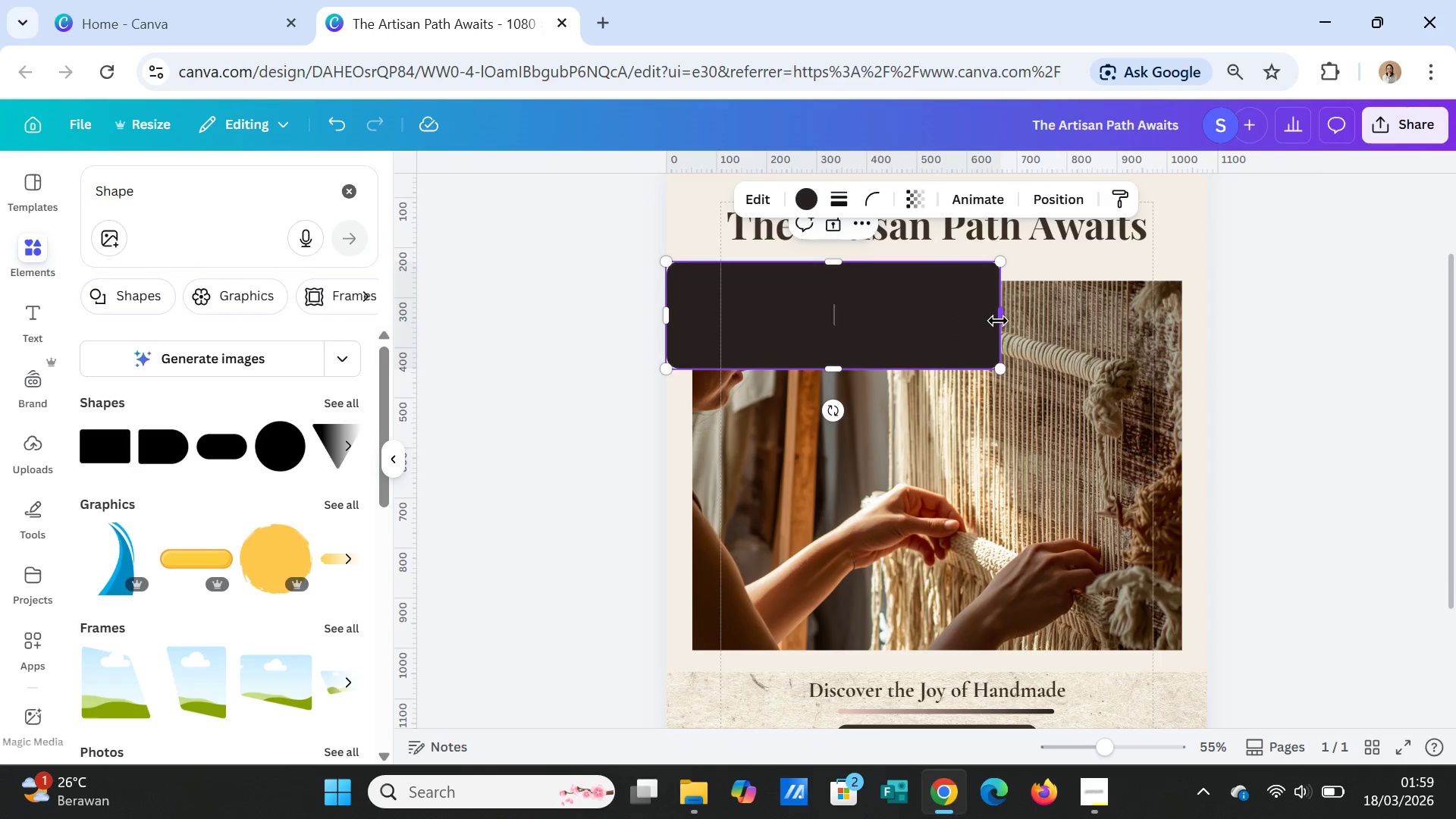 
left_click_drag(start_coordinate=[1002, 318], to_coordinate=[1216, 309])
 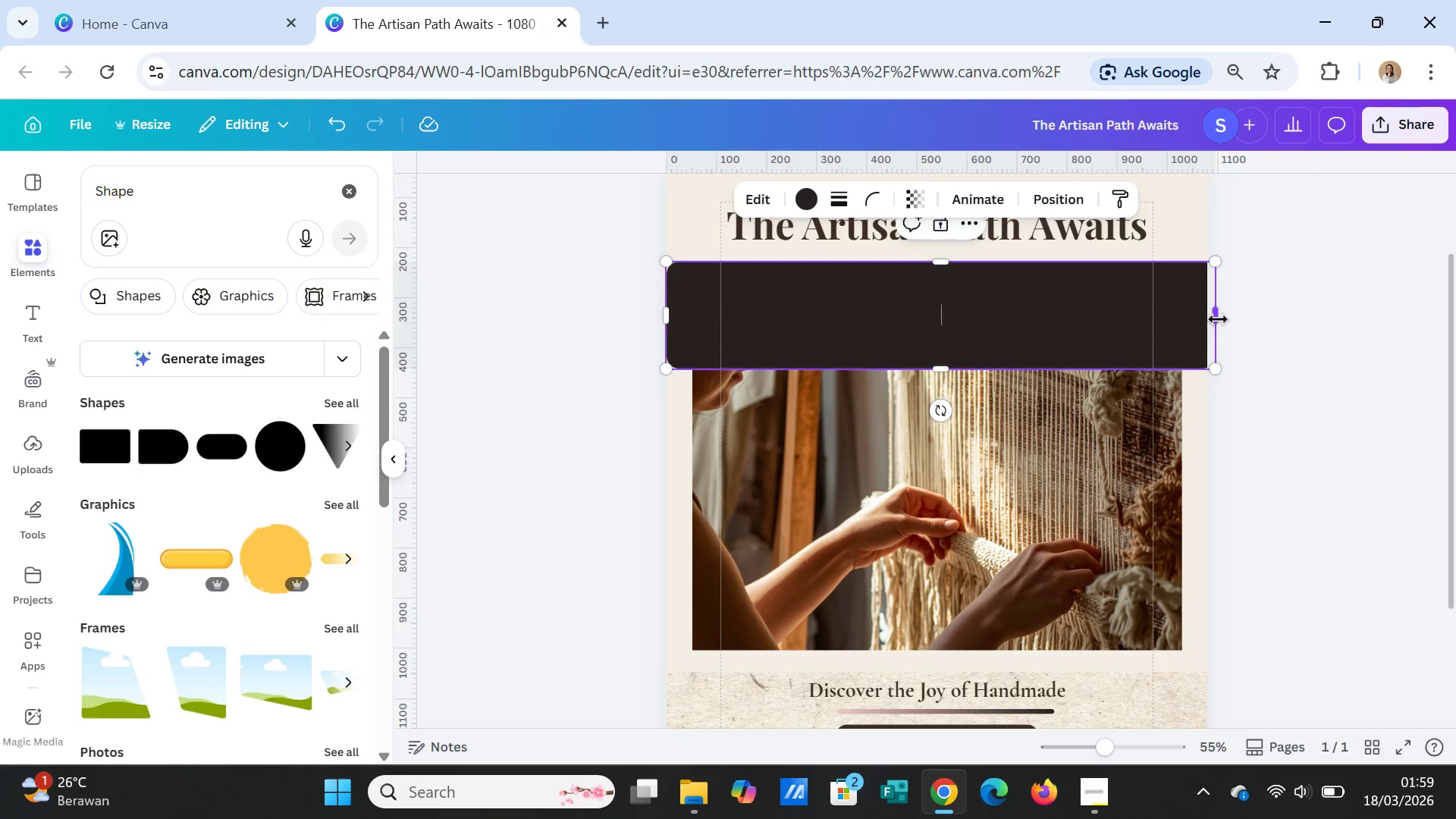 
left_click_drag(start_coordinate=[1218, 318], to_coordinate=[1210, 317])
 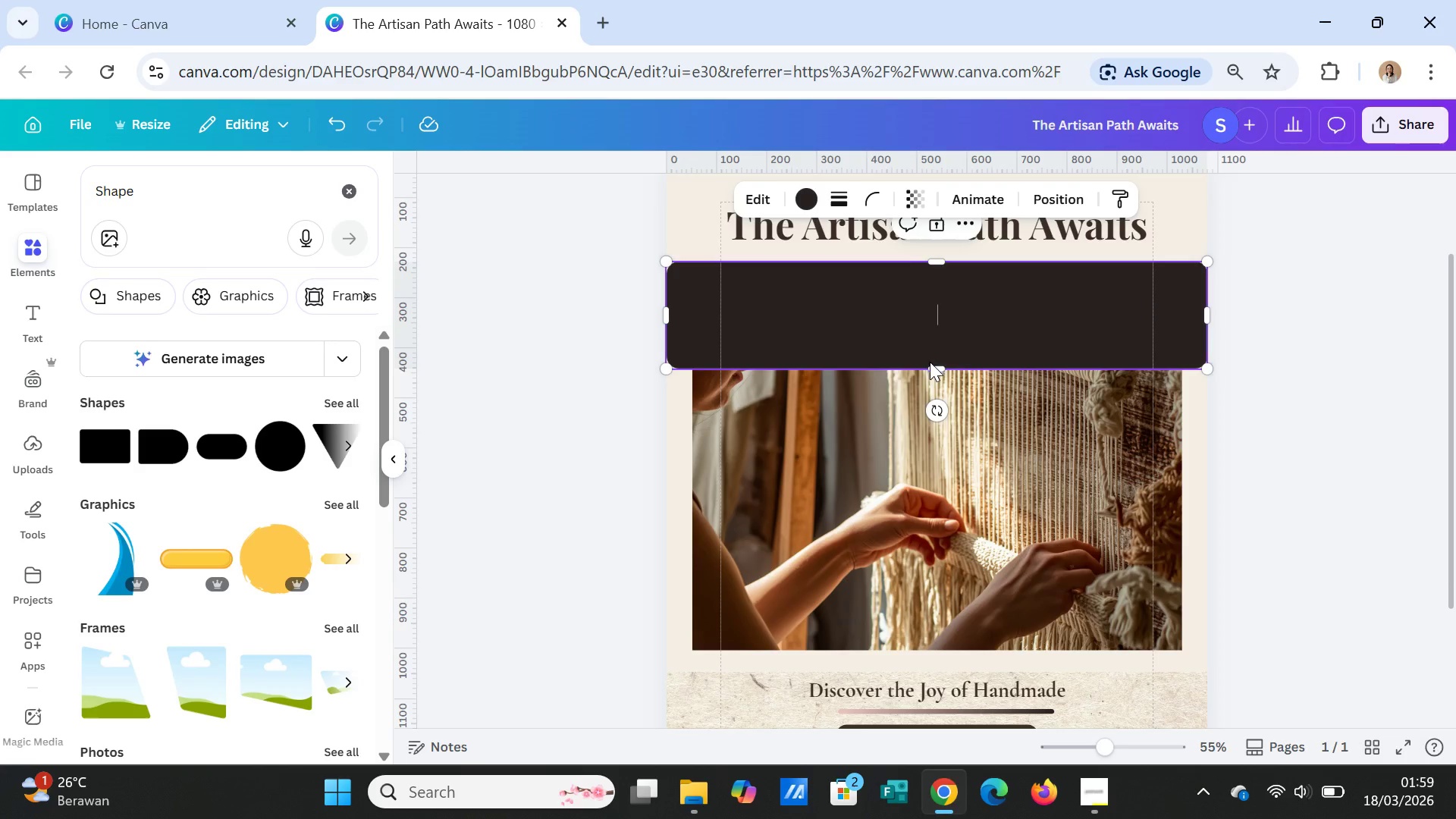 
left_click_drag(start_coordinate=[930, 362], to_coordinate=[934, 658])
 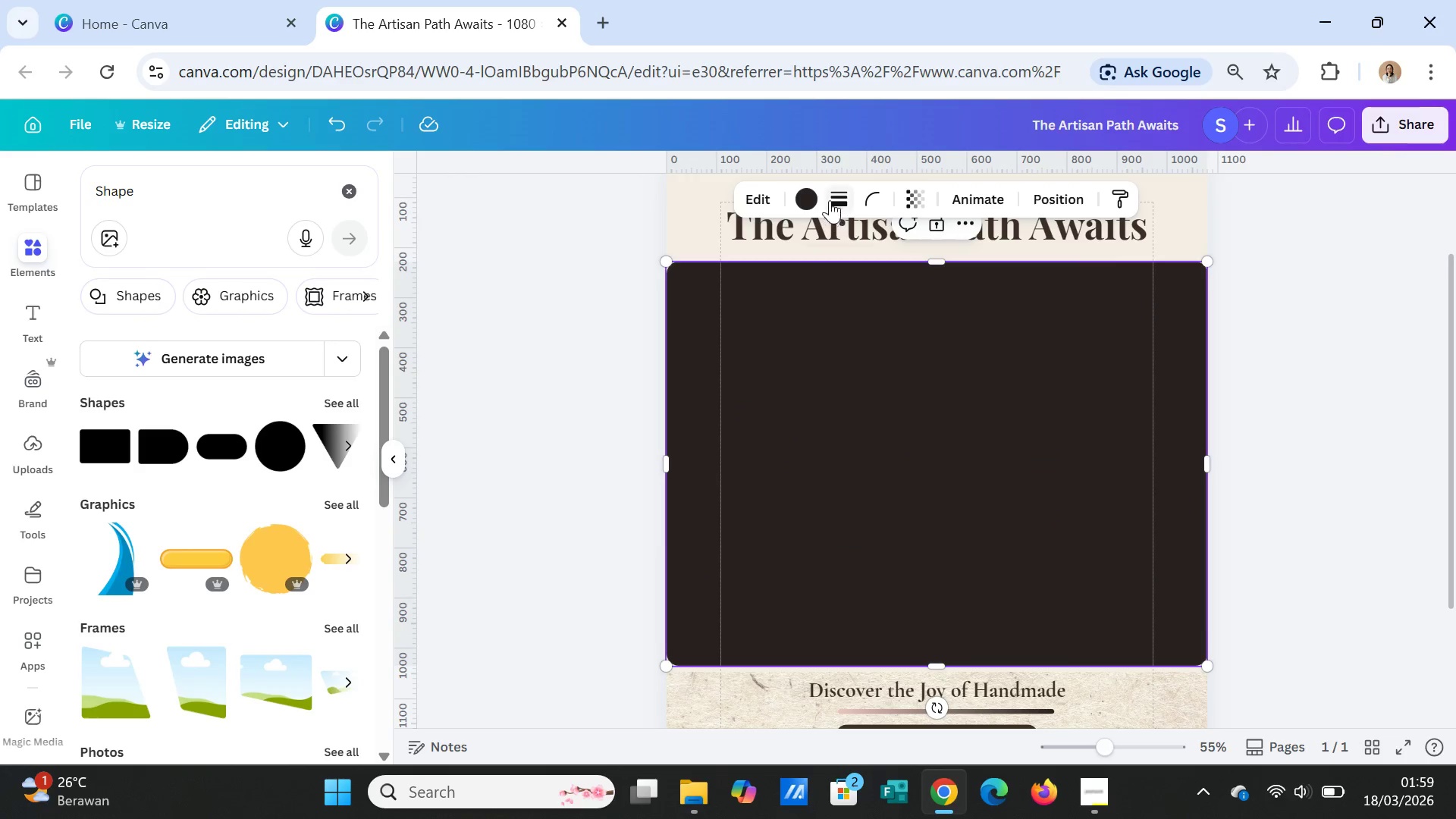 
left_click([814, 193])
 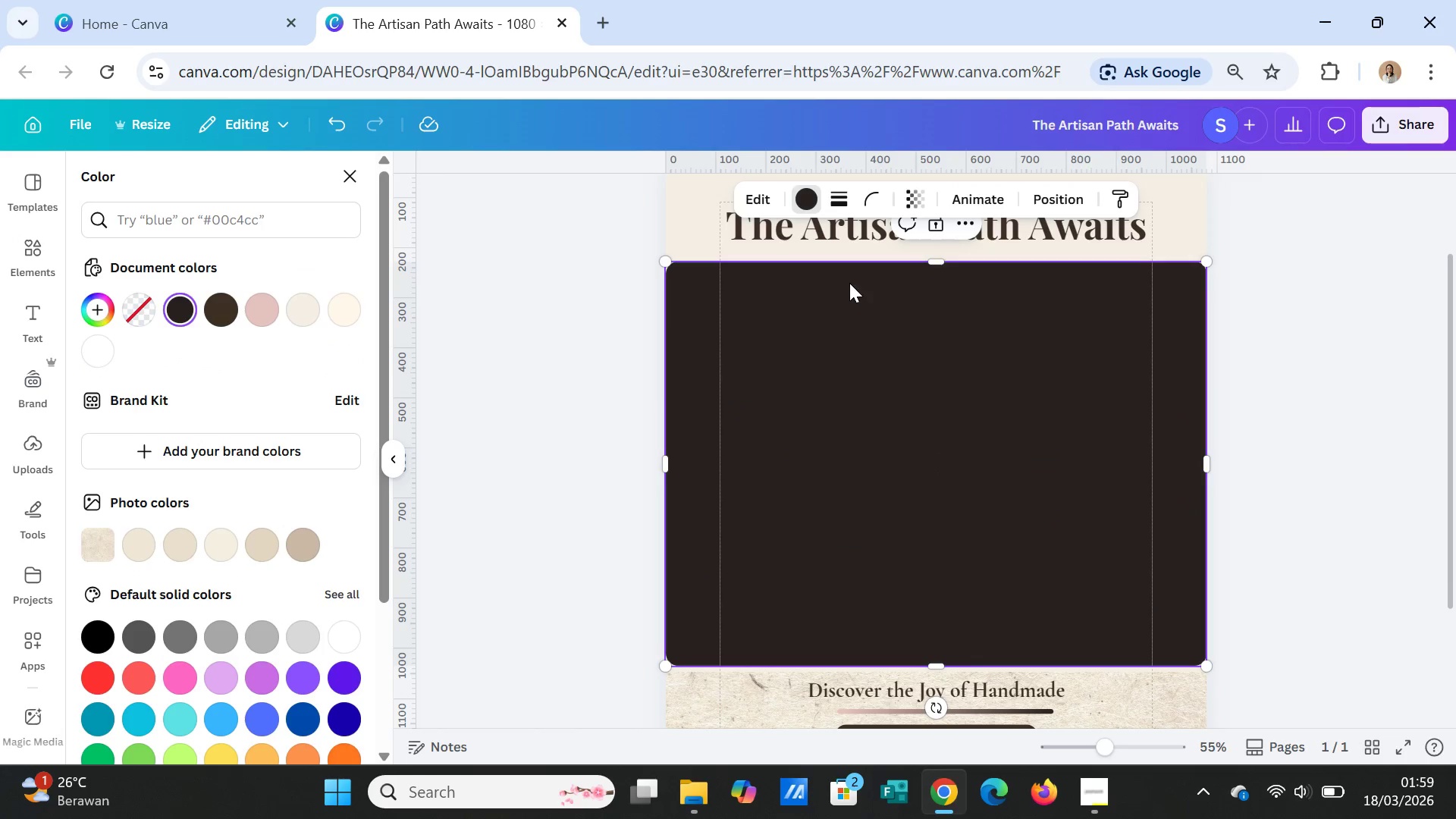 
left_click([918, 194])
 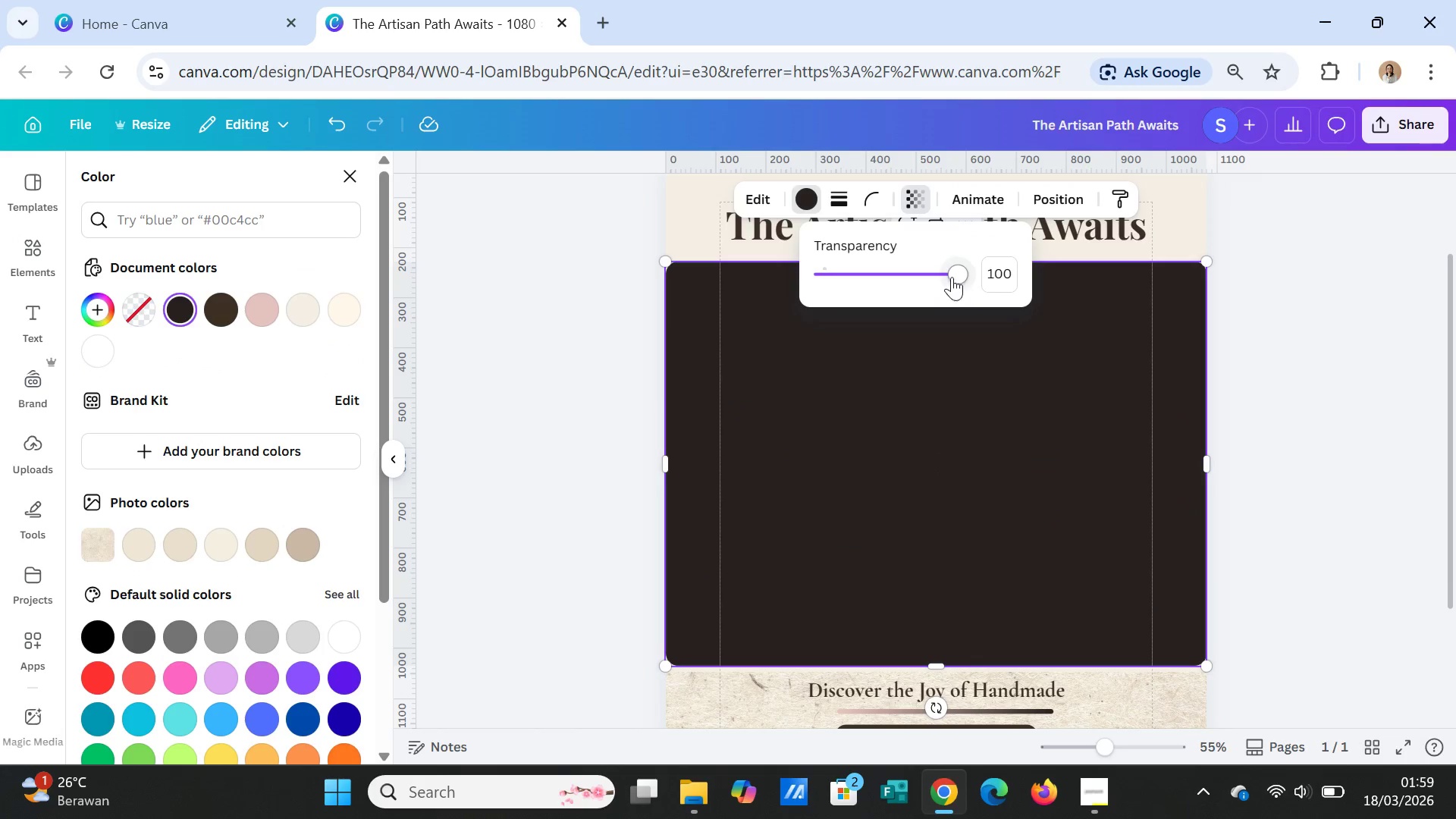 
left_click_drag(start_coordinate=[954, 271], to_coordinate=[830, 266])
 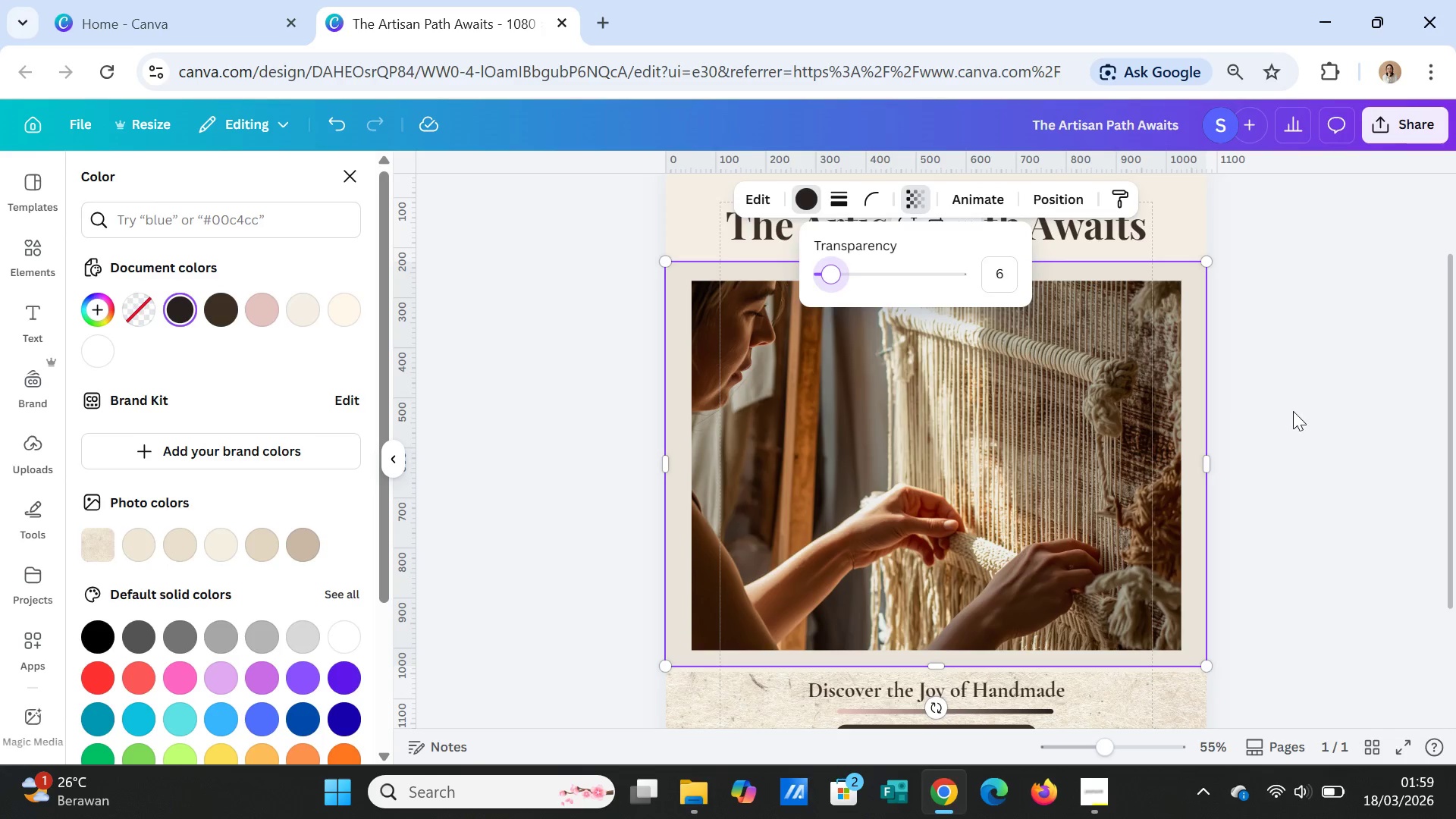 
left_click([1293, 411])
 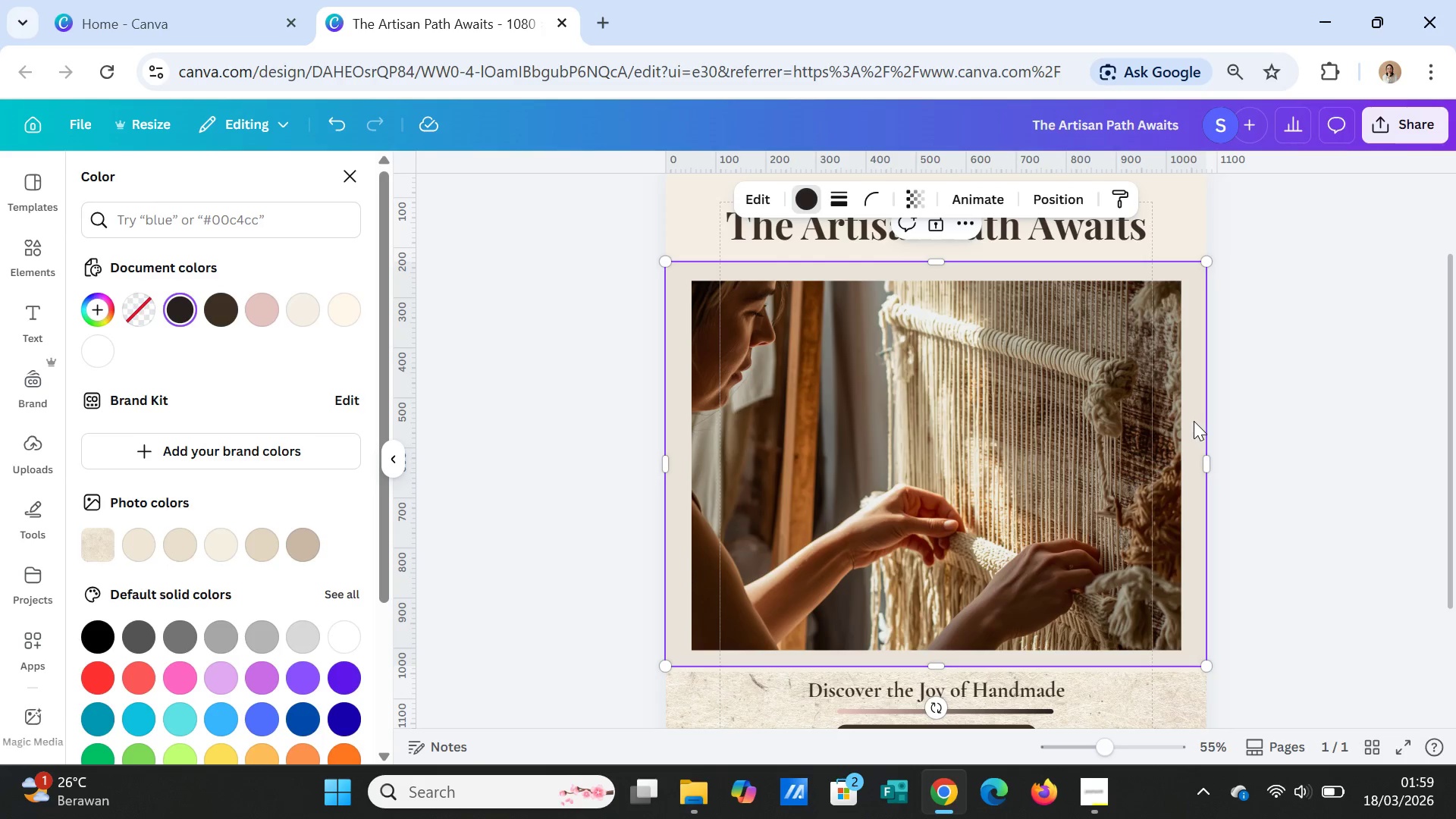 
left_click([1194, 421])
 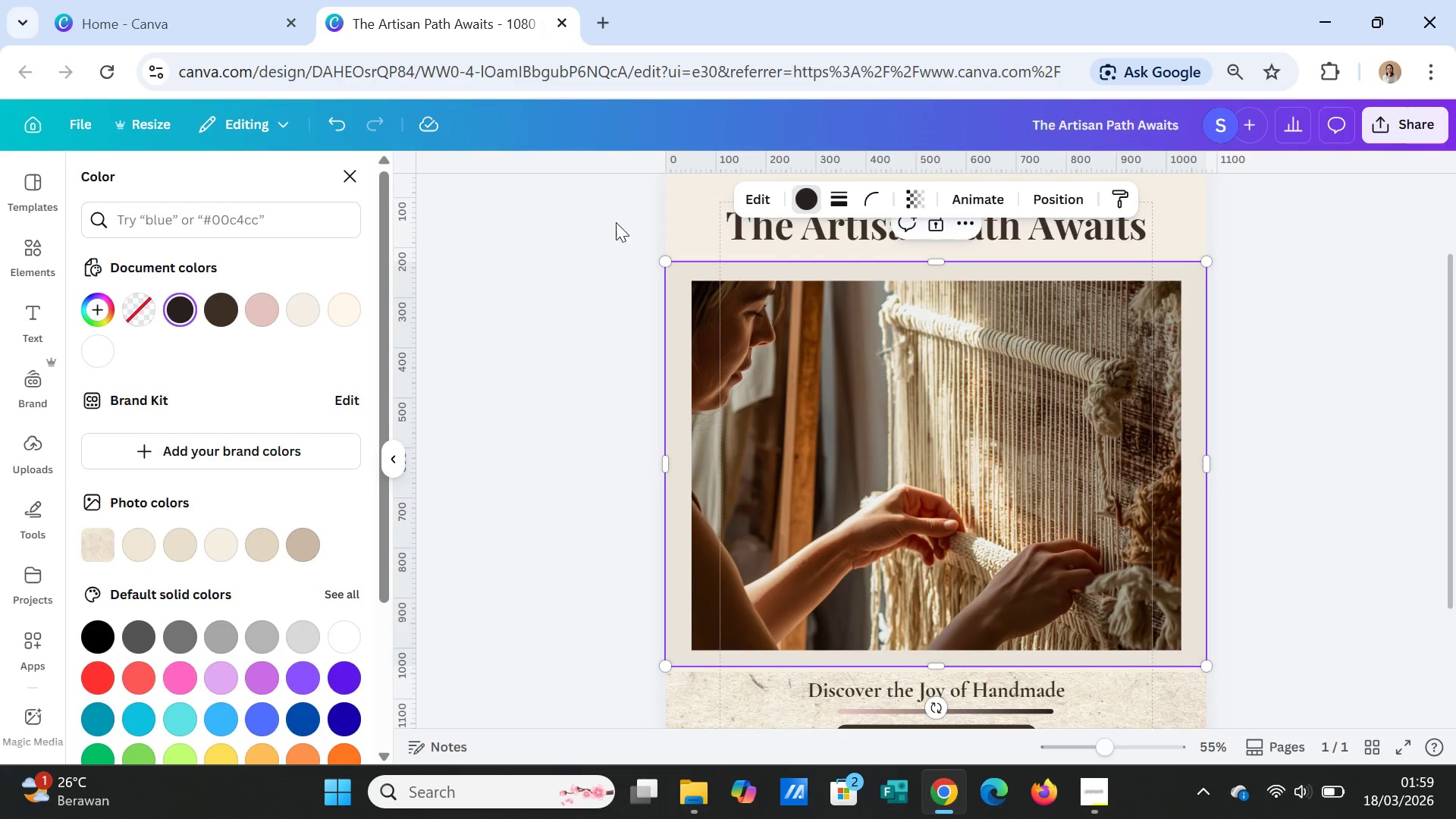 
left_click([748, 202])
 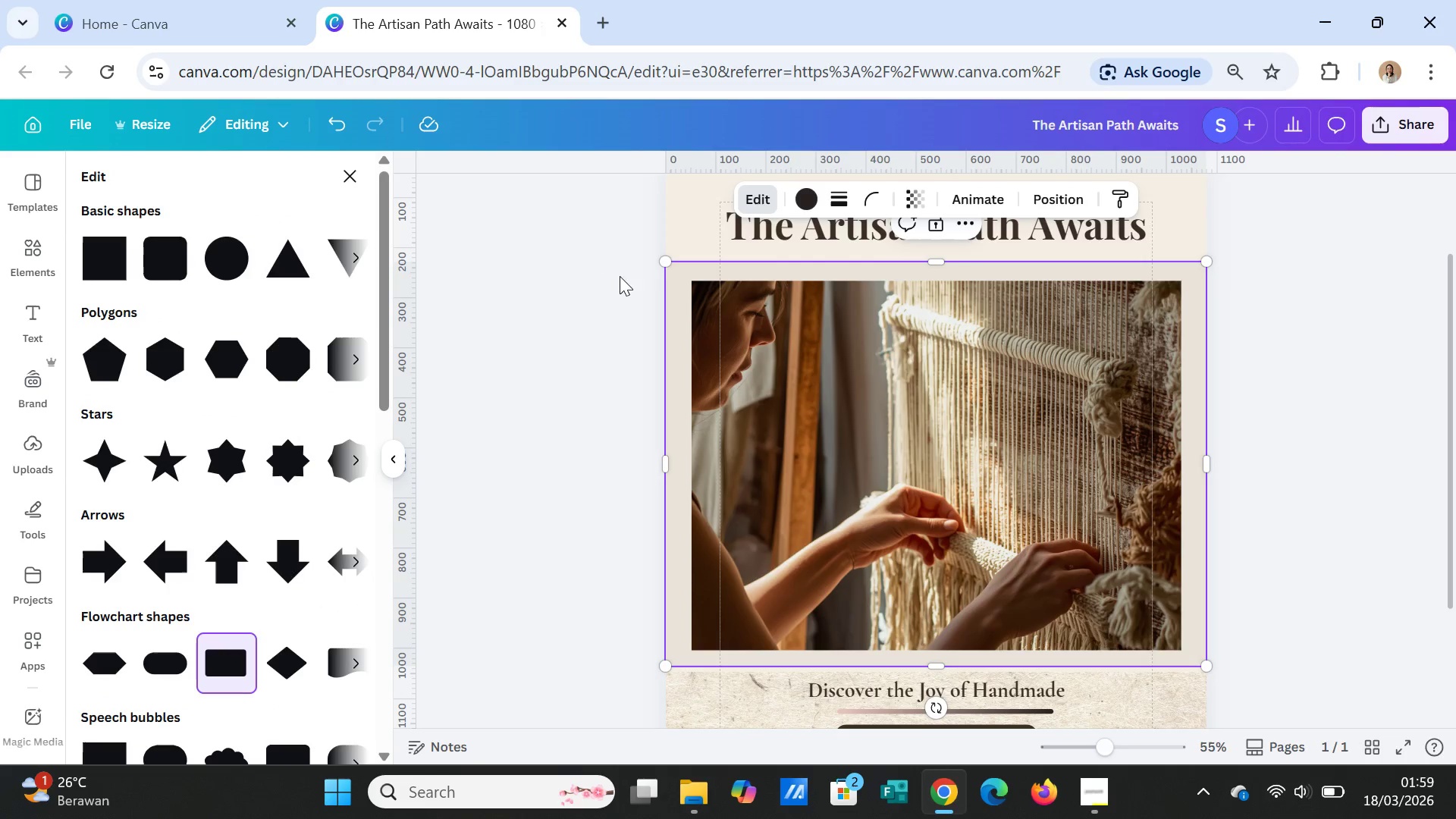 
left_click([572, 229])
 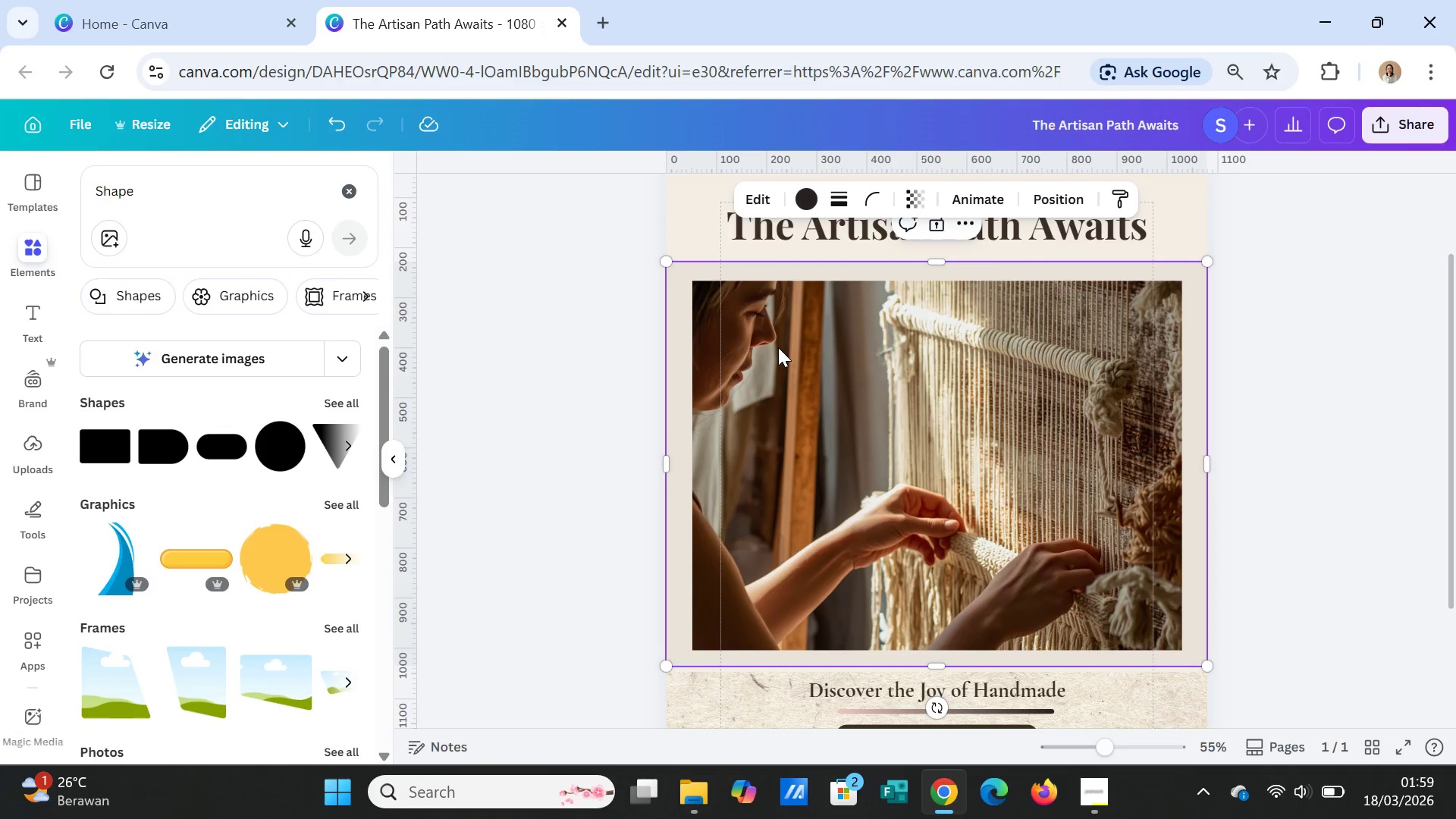 
left_click([778, 347])
 